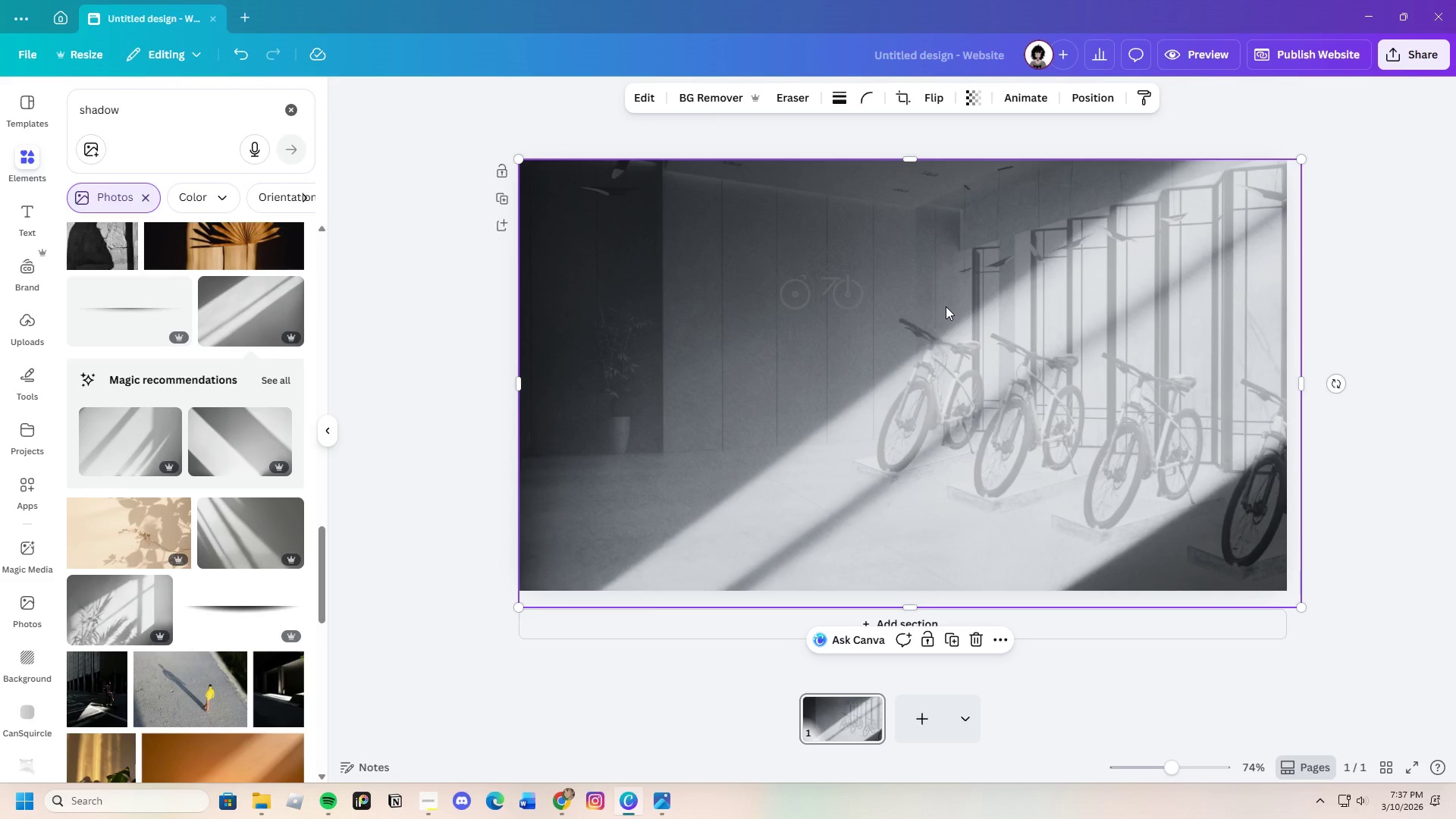 
left_click([946, 306])
 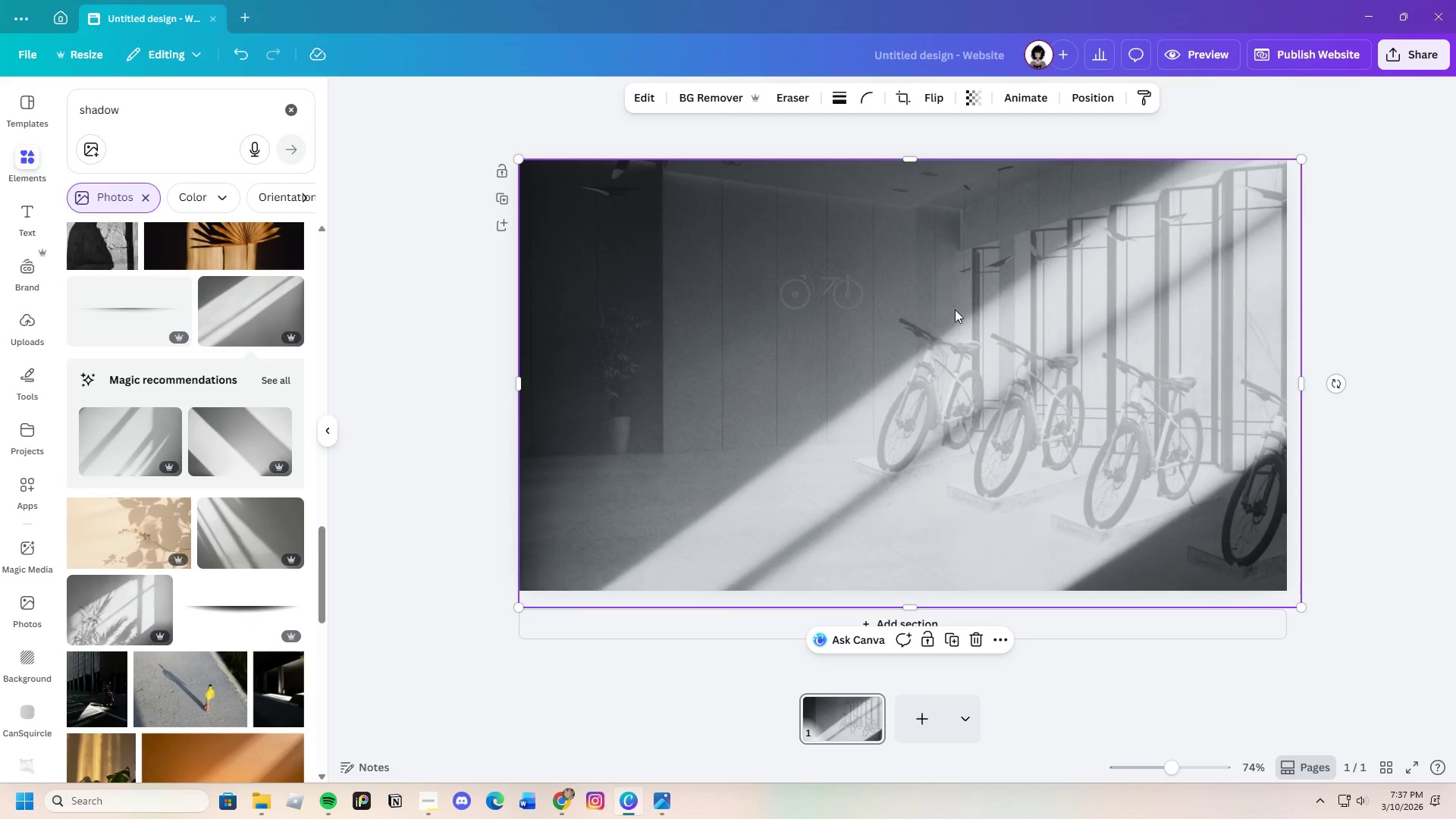 
left_click_drag(start_coordinate=[946, 306], to_coordinate=[991, 329])
 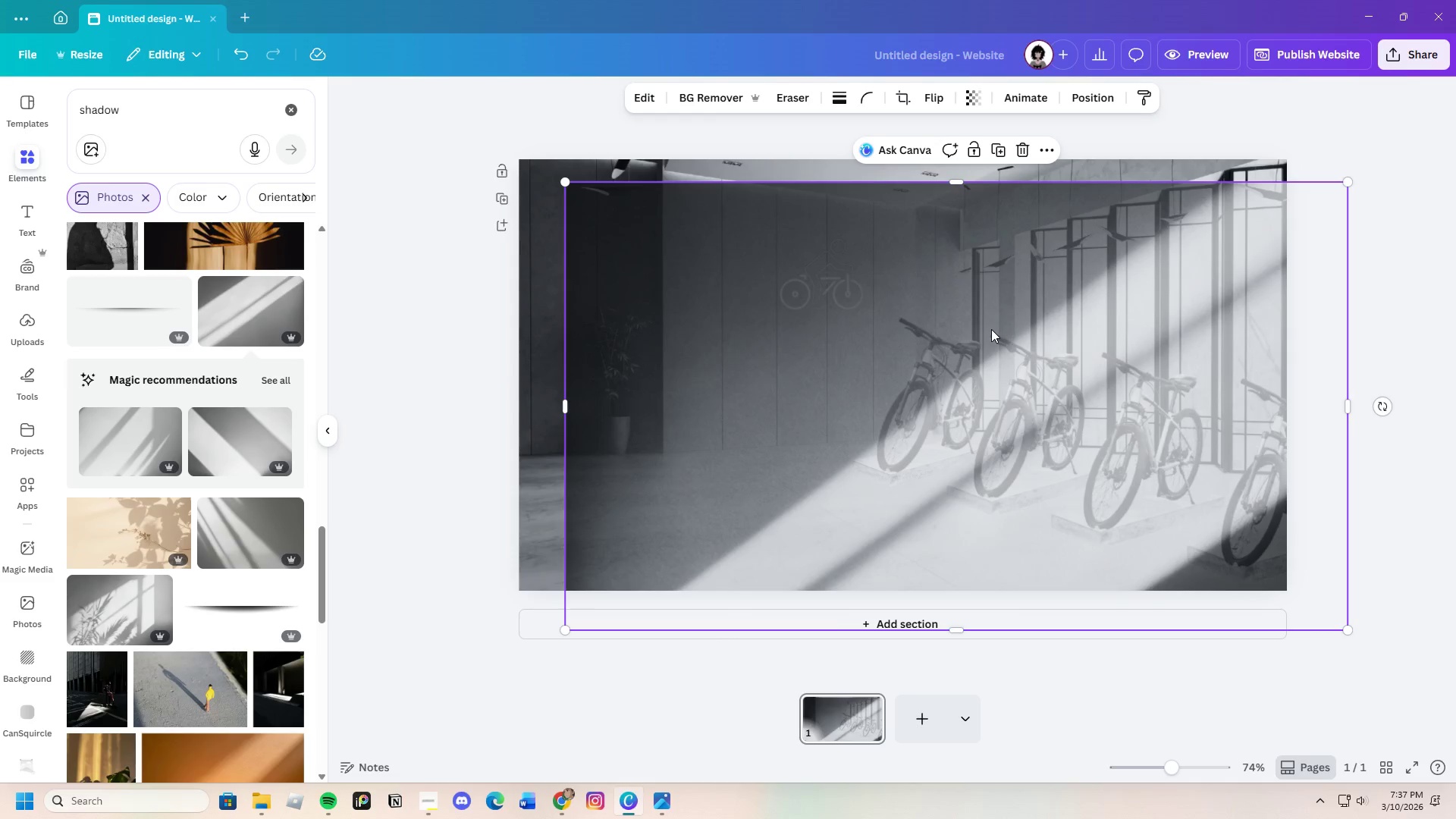 
triple_click([991, 329])
 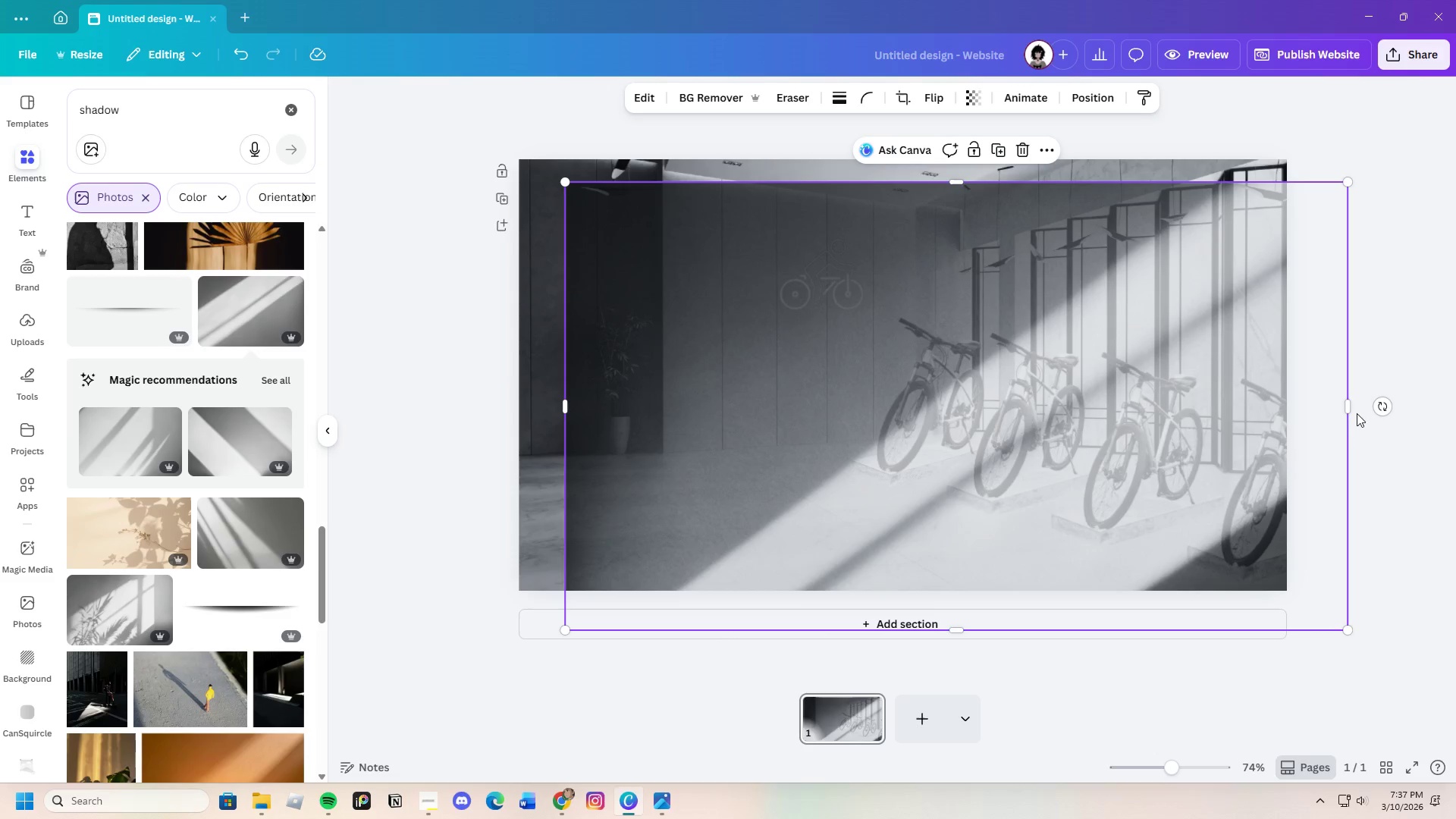 
left_click_drag(start_coordinate=[1350, 413], to_coordinate=[948, 352])
 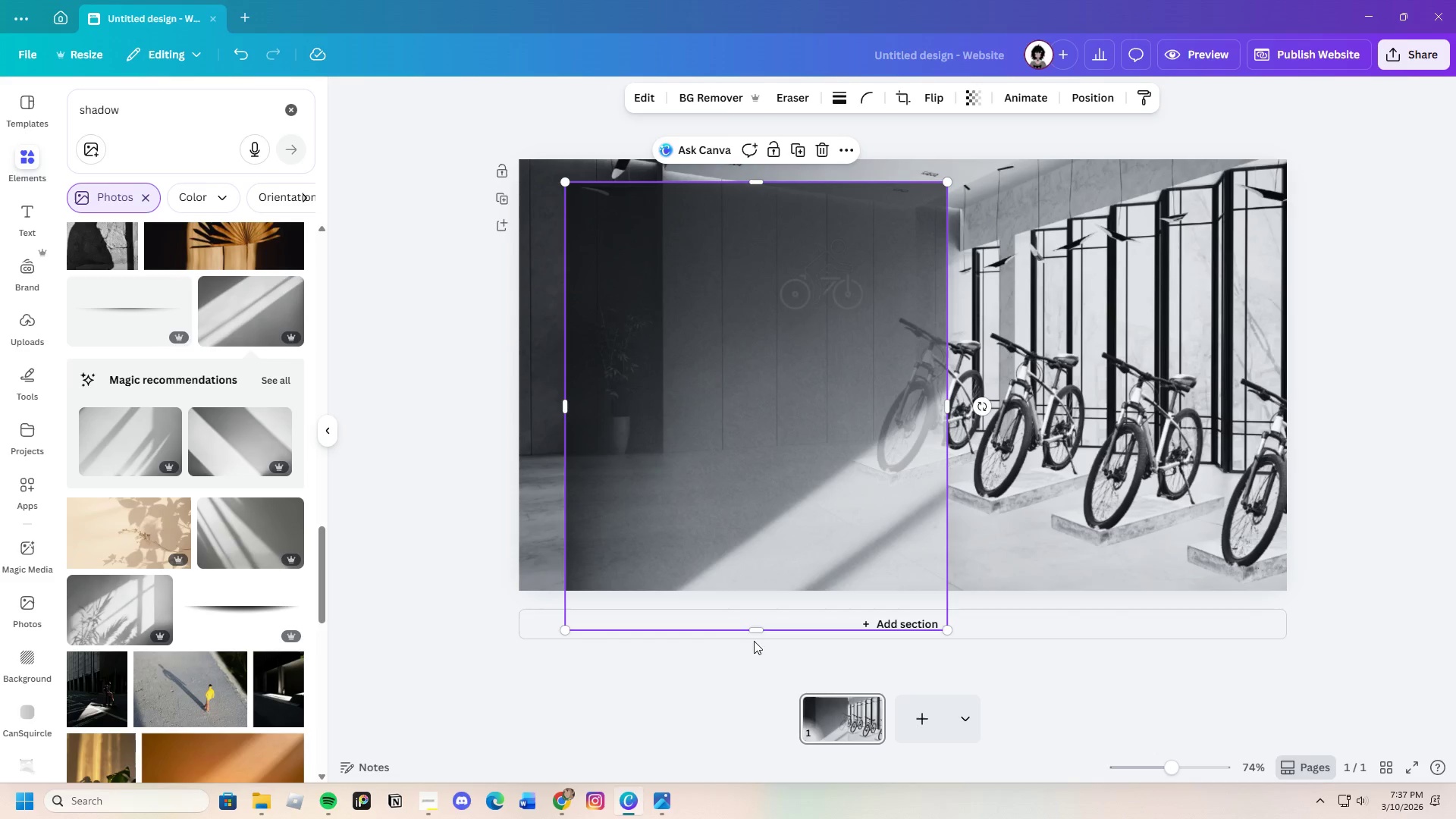 
left_click_drag(start_coordinate=[753, 636], to_coordinate=[683, 386])
 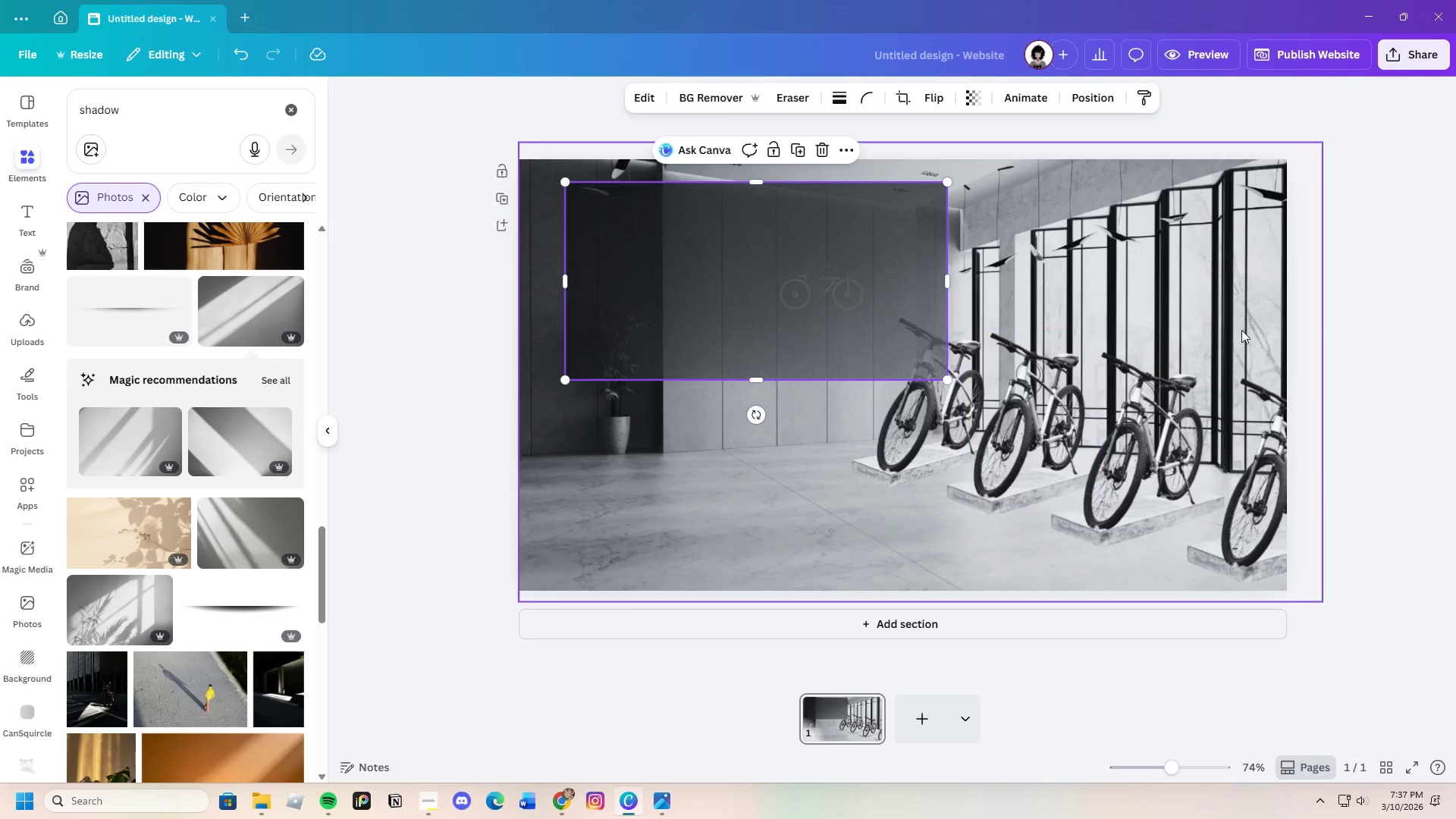 
left_click([1354, 345])
 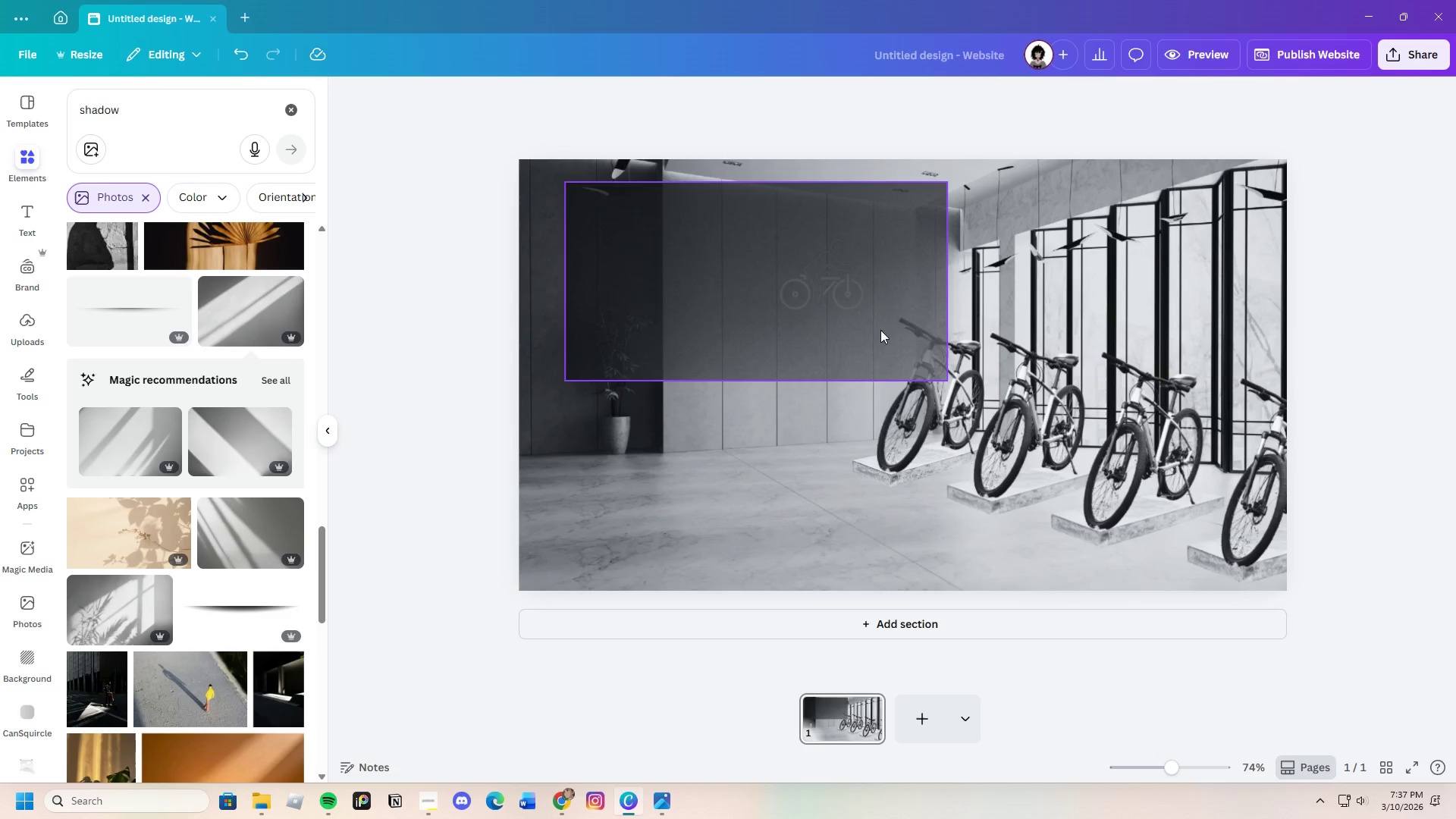 
left_click([854, 327])
 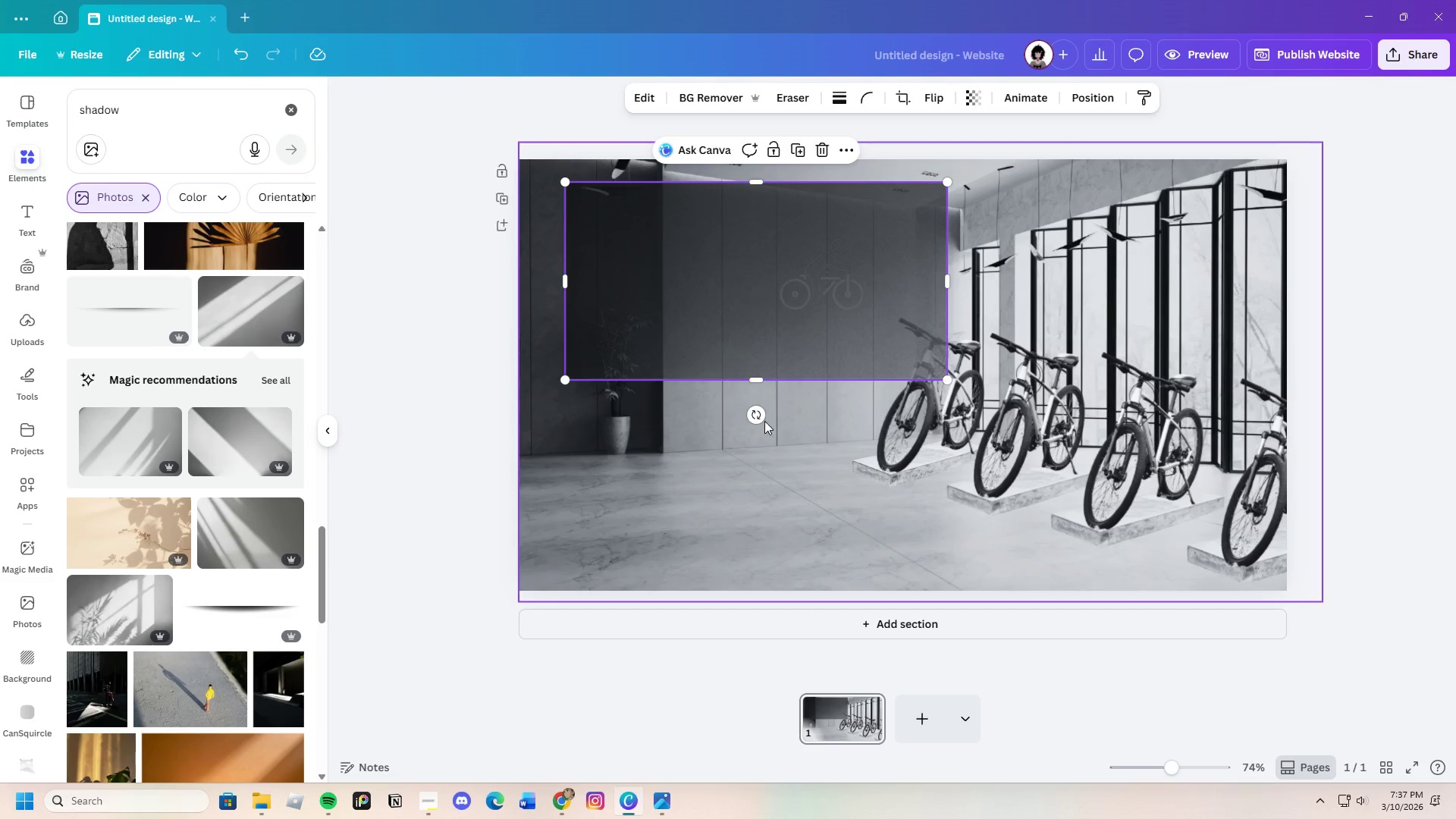 
left_click_drag(start_coordinate=[758, 418], to_coordinate=[874, 405])
 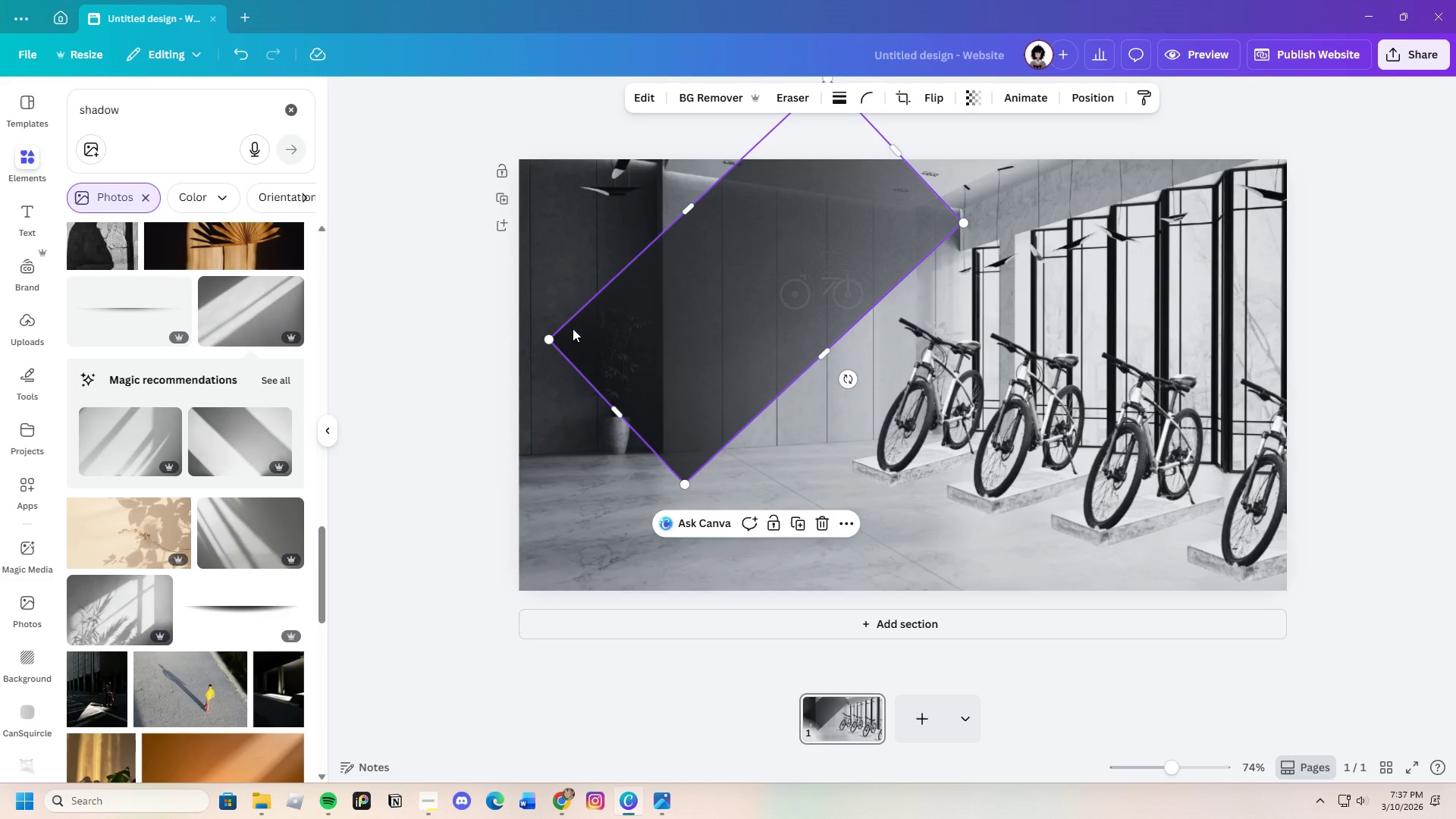 
left_click_drag(start_coordinate=[548, 337], to_coordinate=[157, 267])
 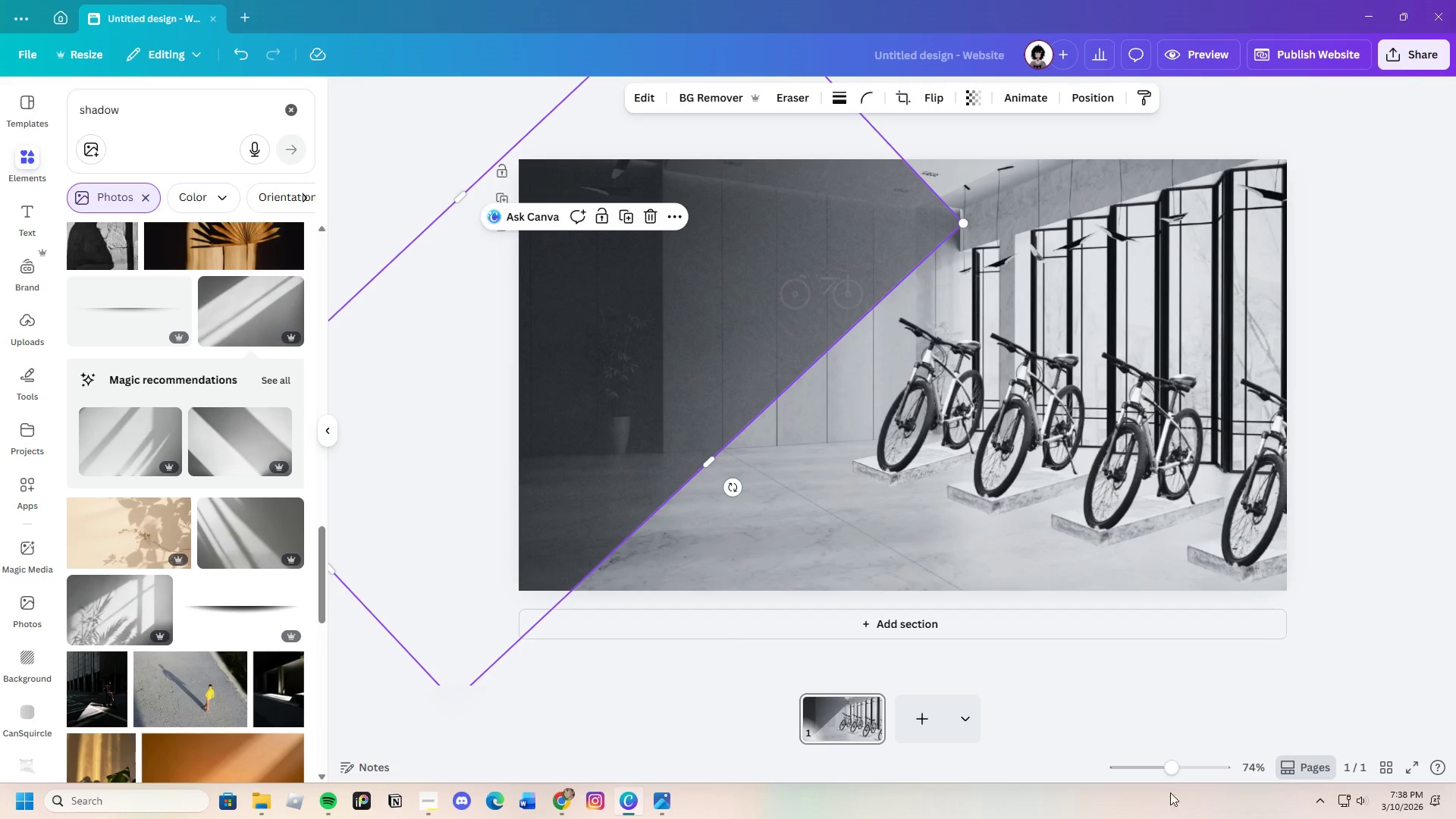 
left_click_drag(start_coordinate=[1179, 772], to_coordinate=[1156, 786])
 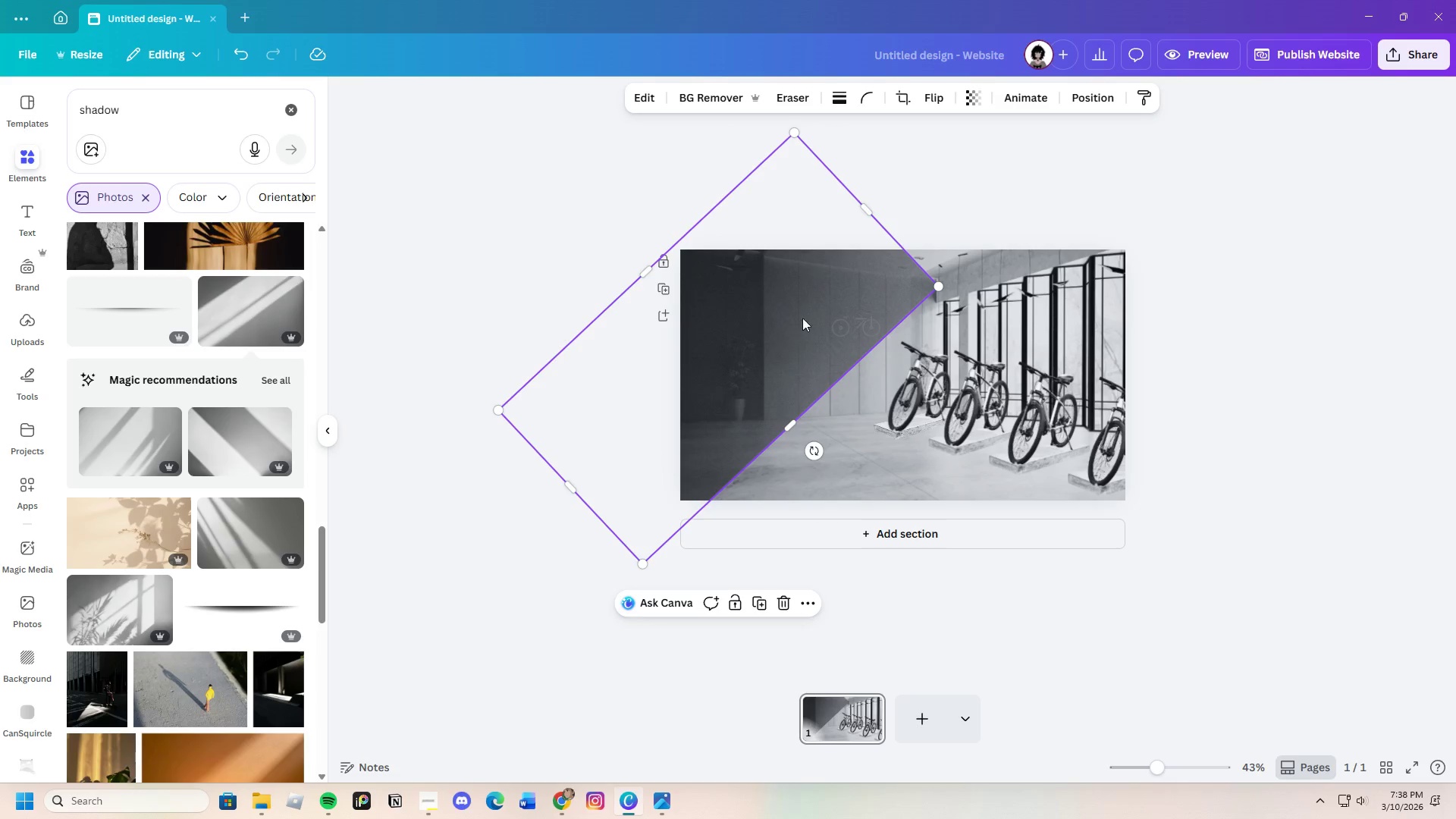 
left_click_drag(start_coordinate=[817, 306], to_coordinate=[862, 262])
 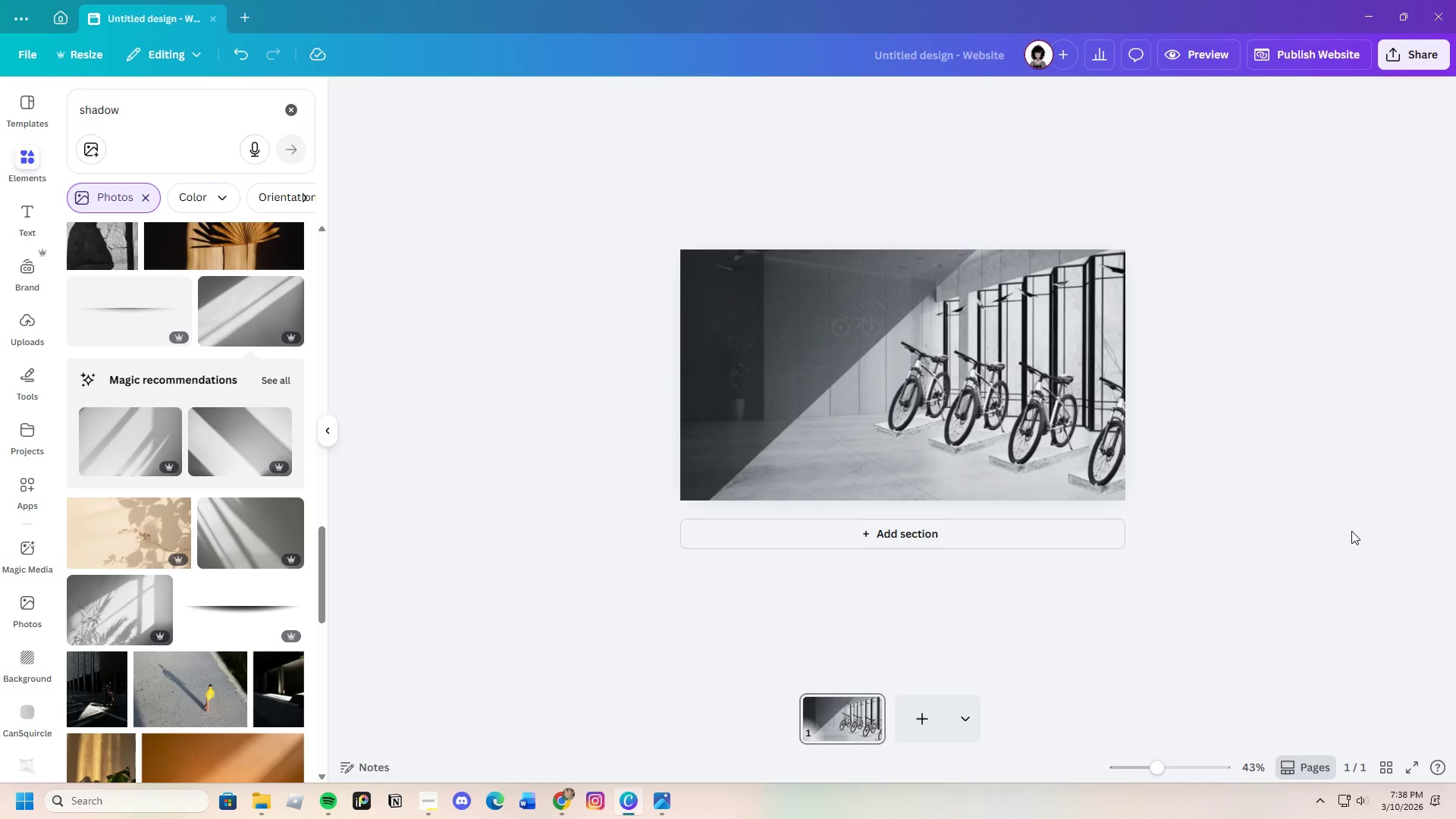 
double_click([1350, 520])
 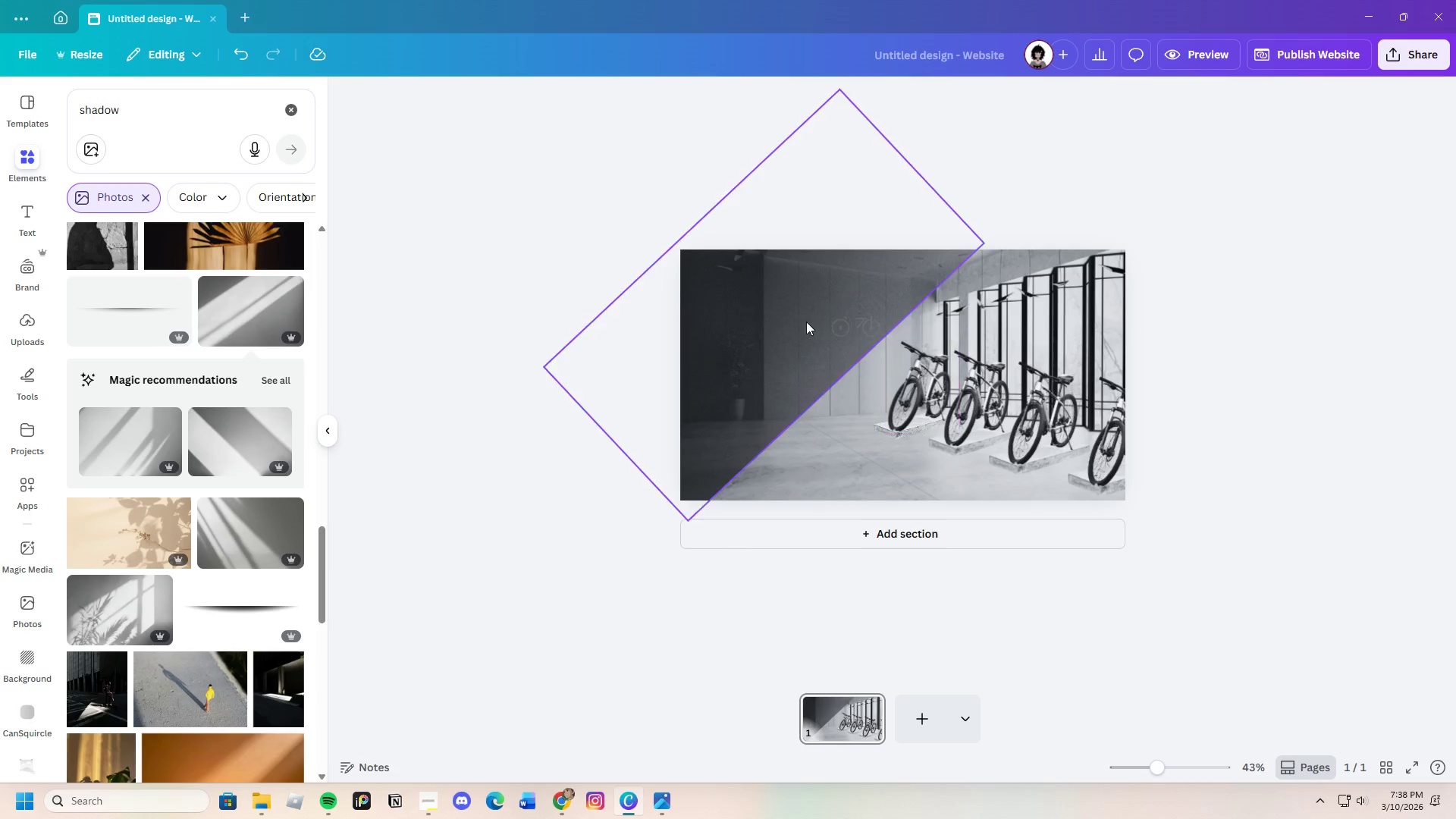 
left_click([795, 319])
 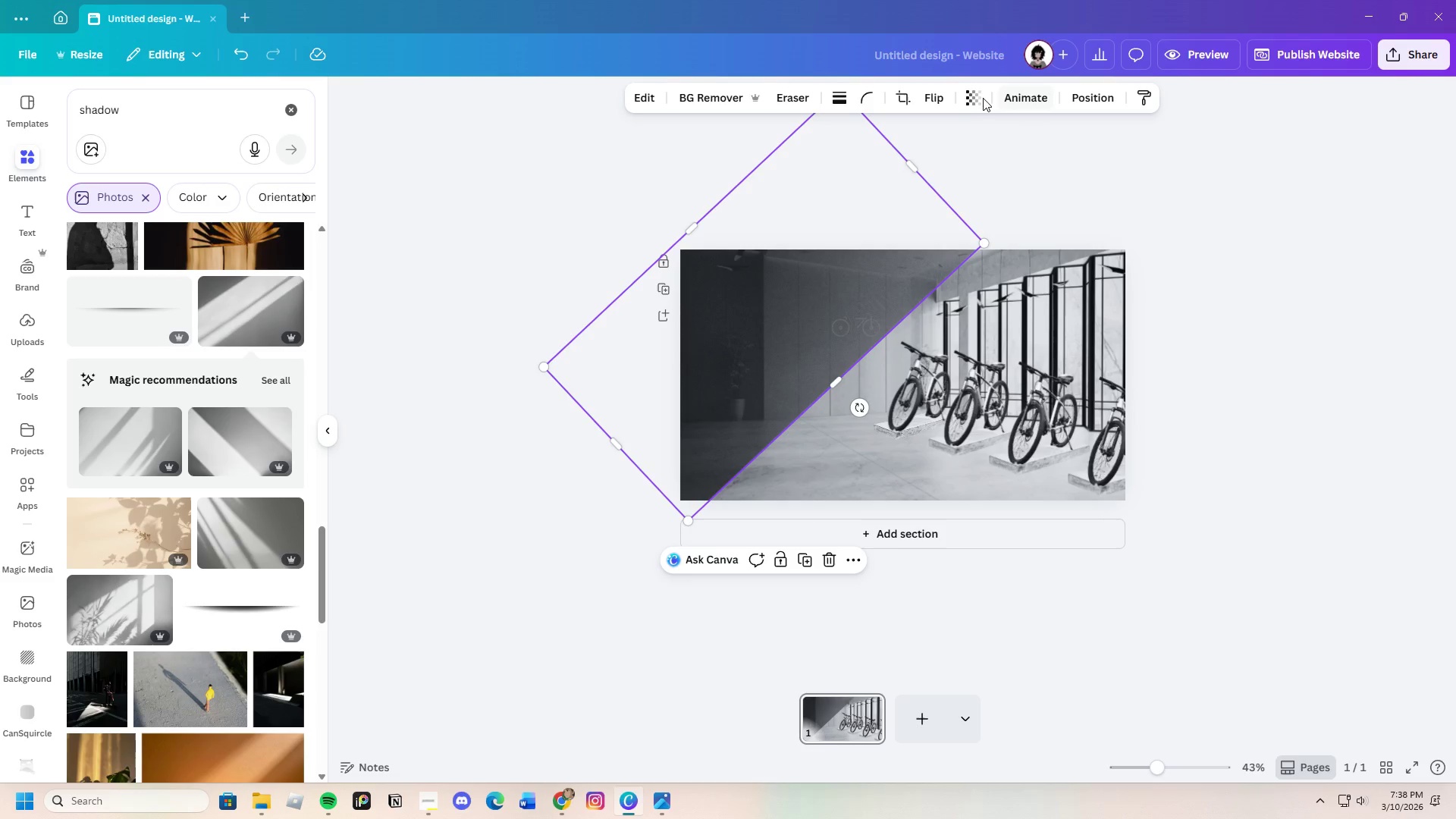 
left_click([963, 98])
 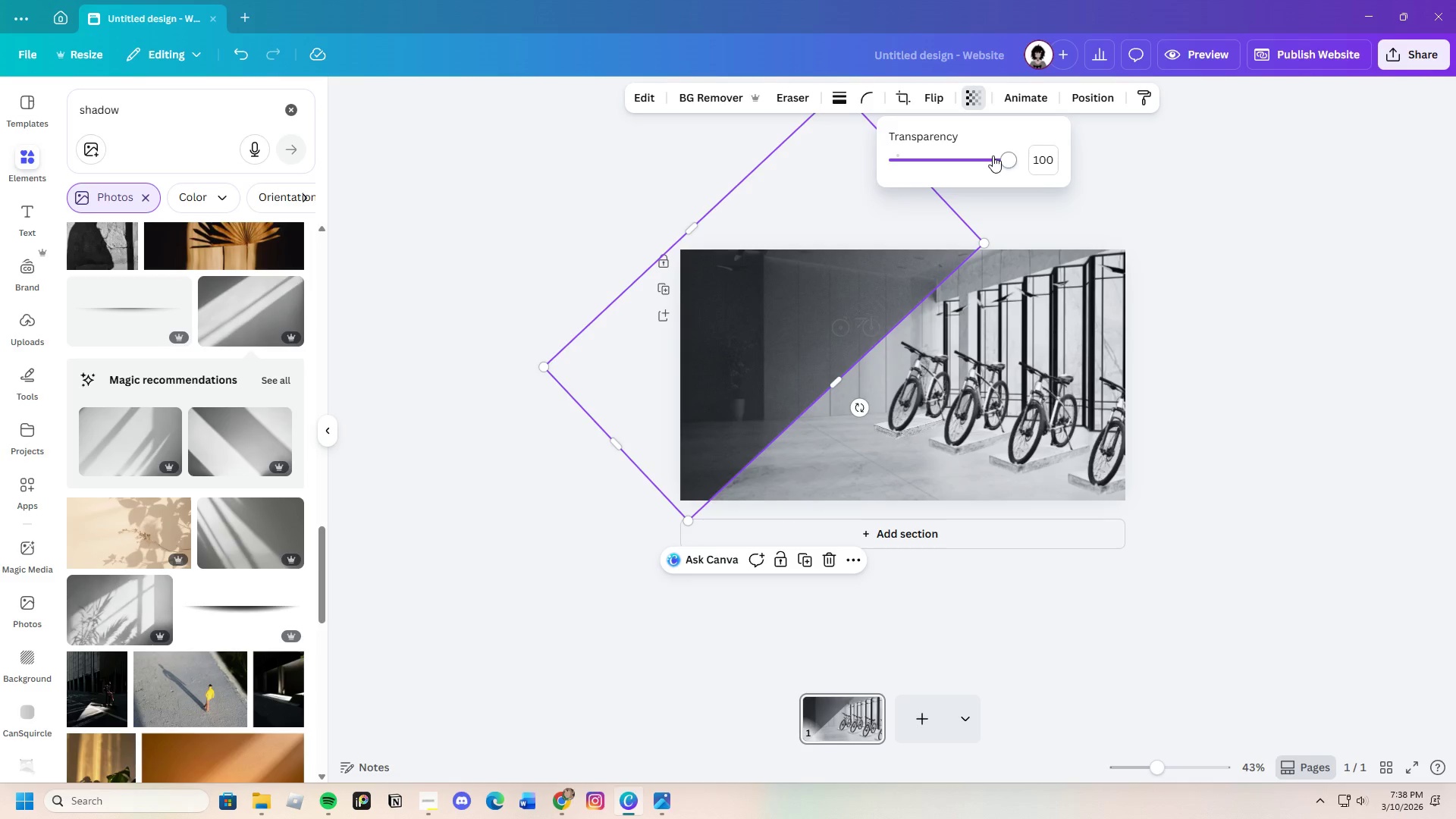 
left_click_drag(start_coordinate=[993, 155], to_coordinate=[959, 161])
 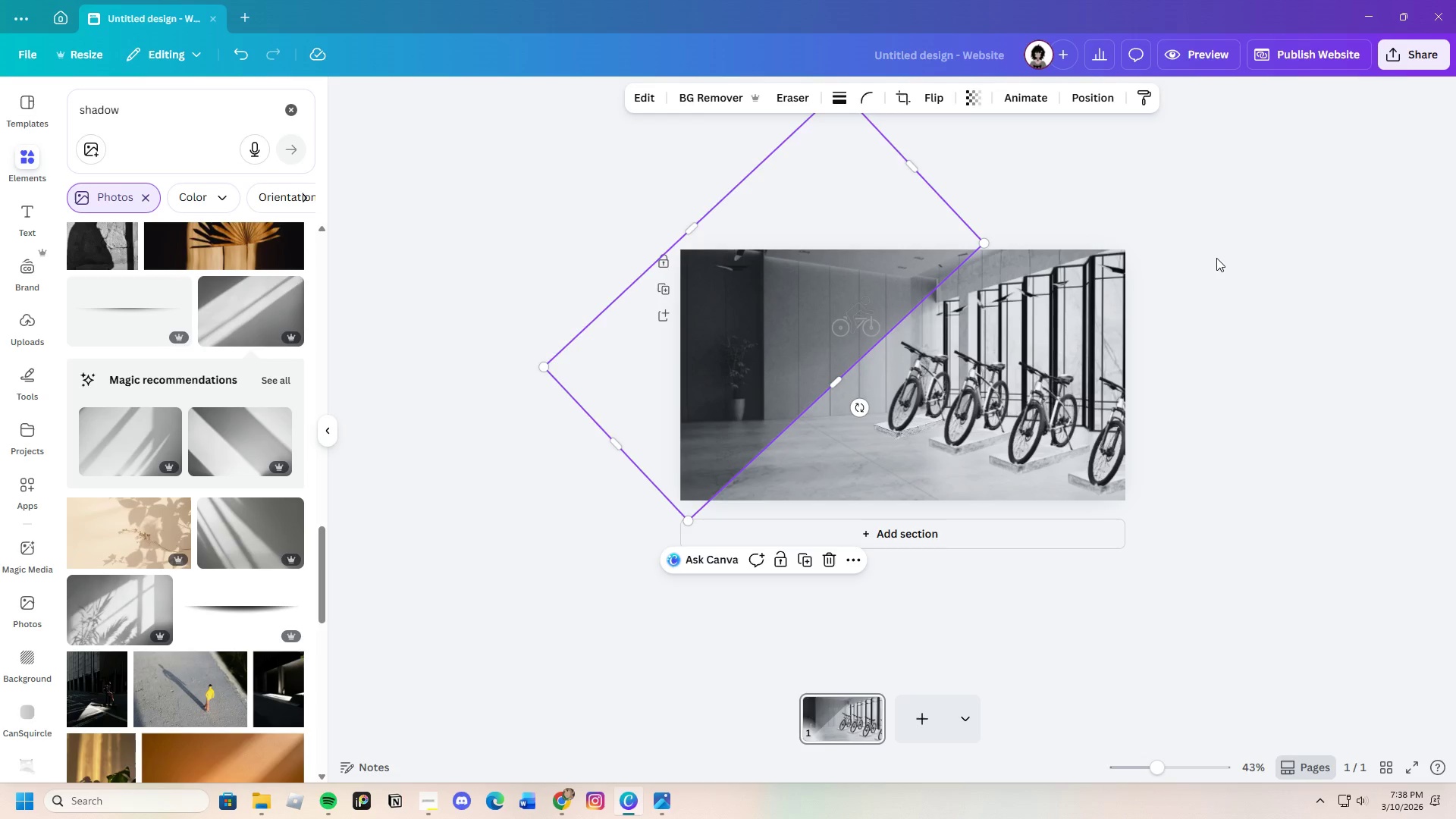 
double_click([1216, 258])
 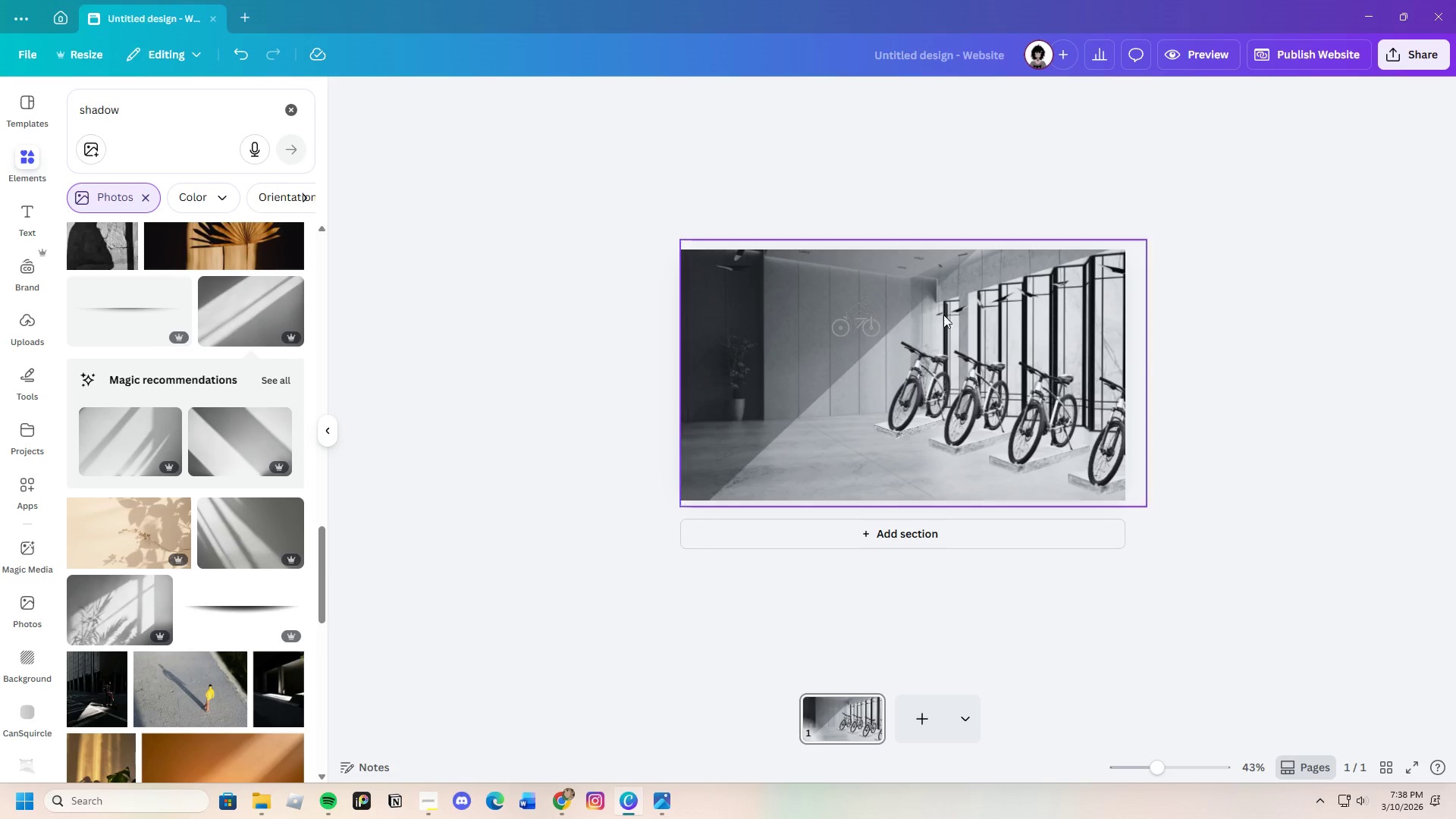 
left_click([793, 315])
 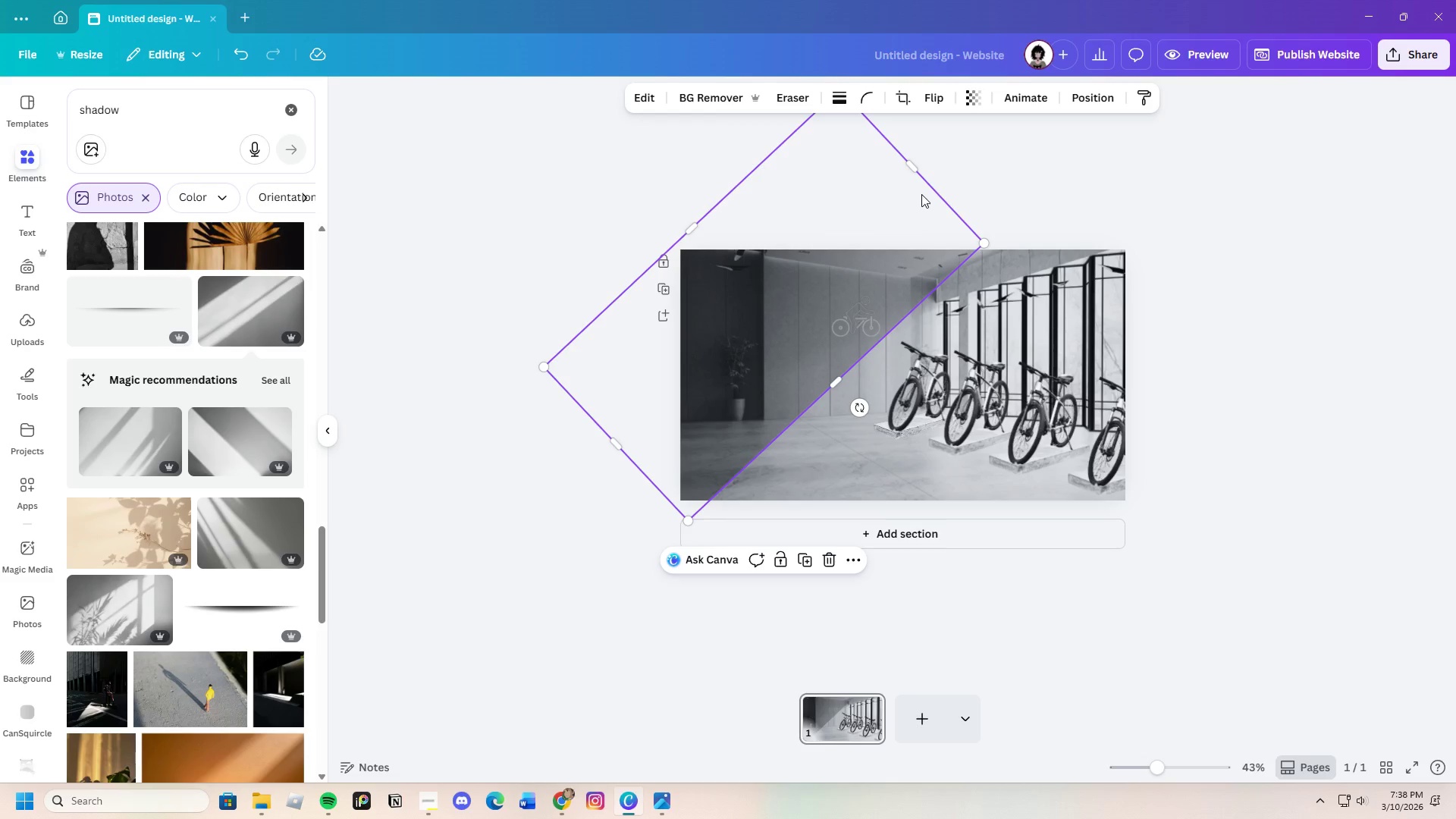 
wait(7.09)
 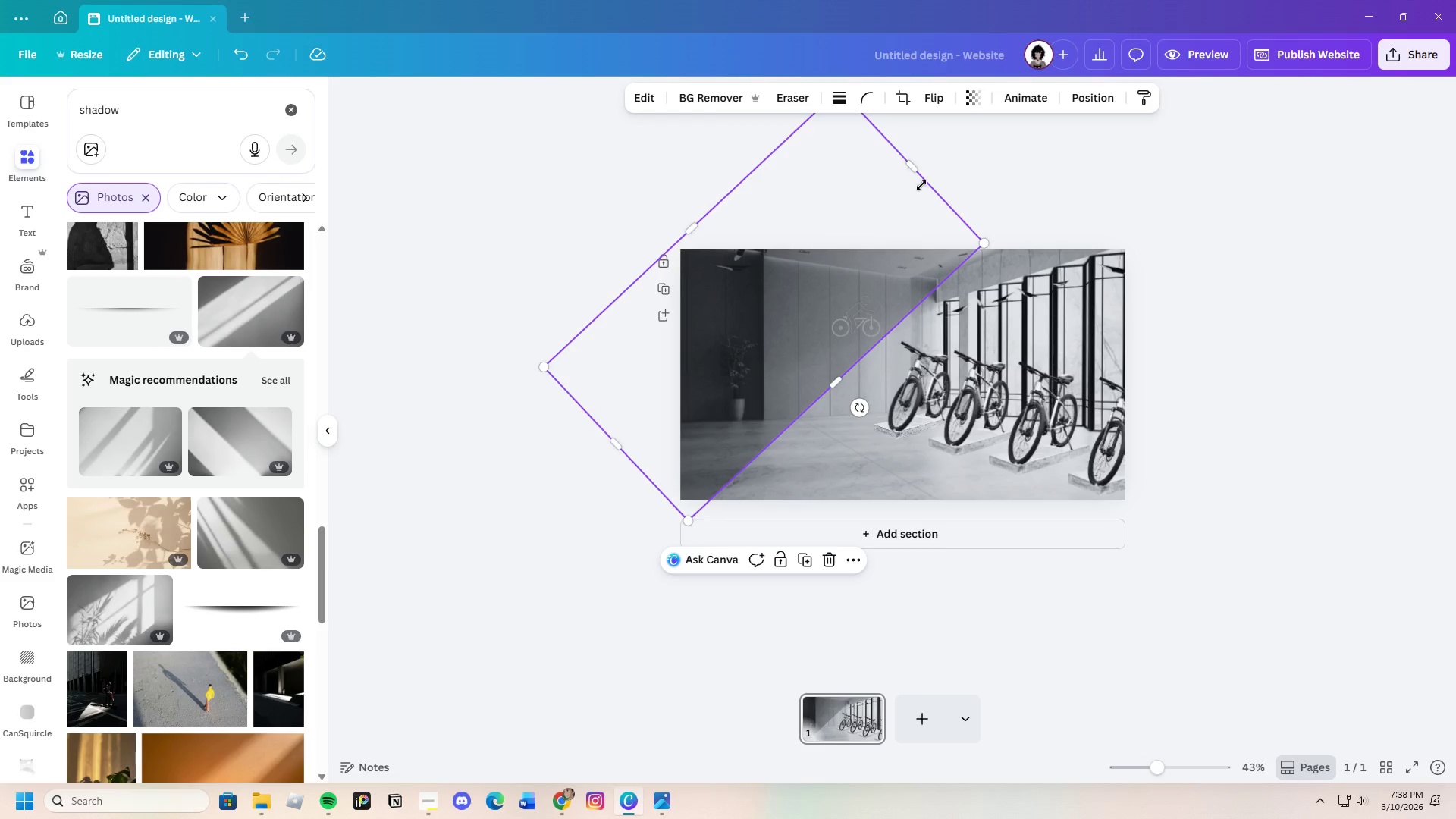 
left_click([973, 96])
 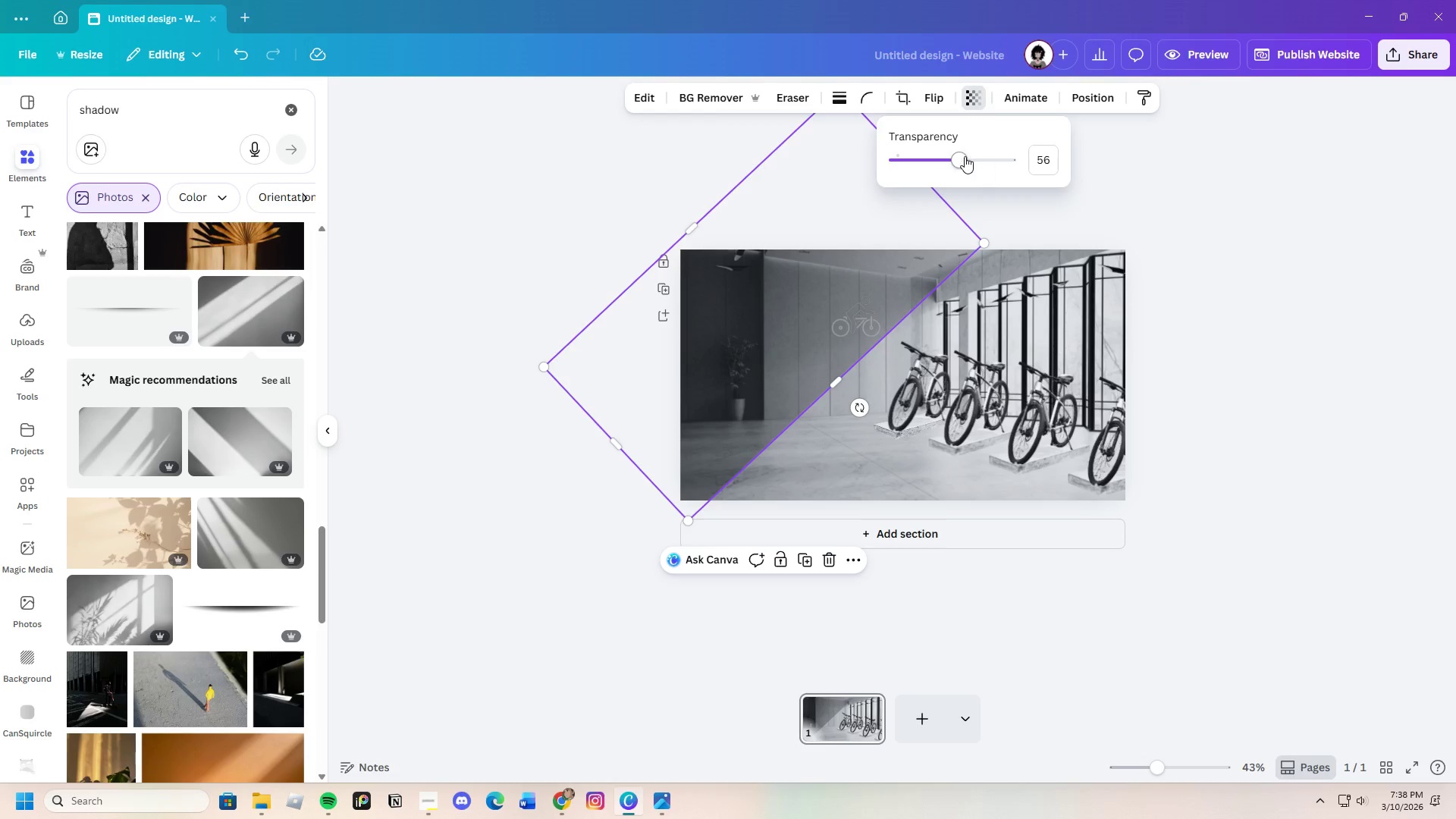 
left_click_drag(start_coordinate=[965, 156], to_coordinate=[987, 157])
 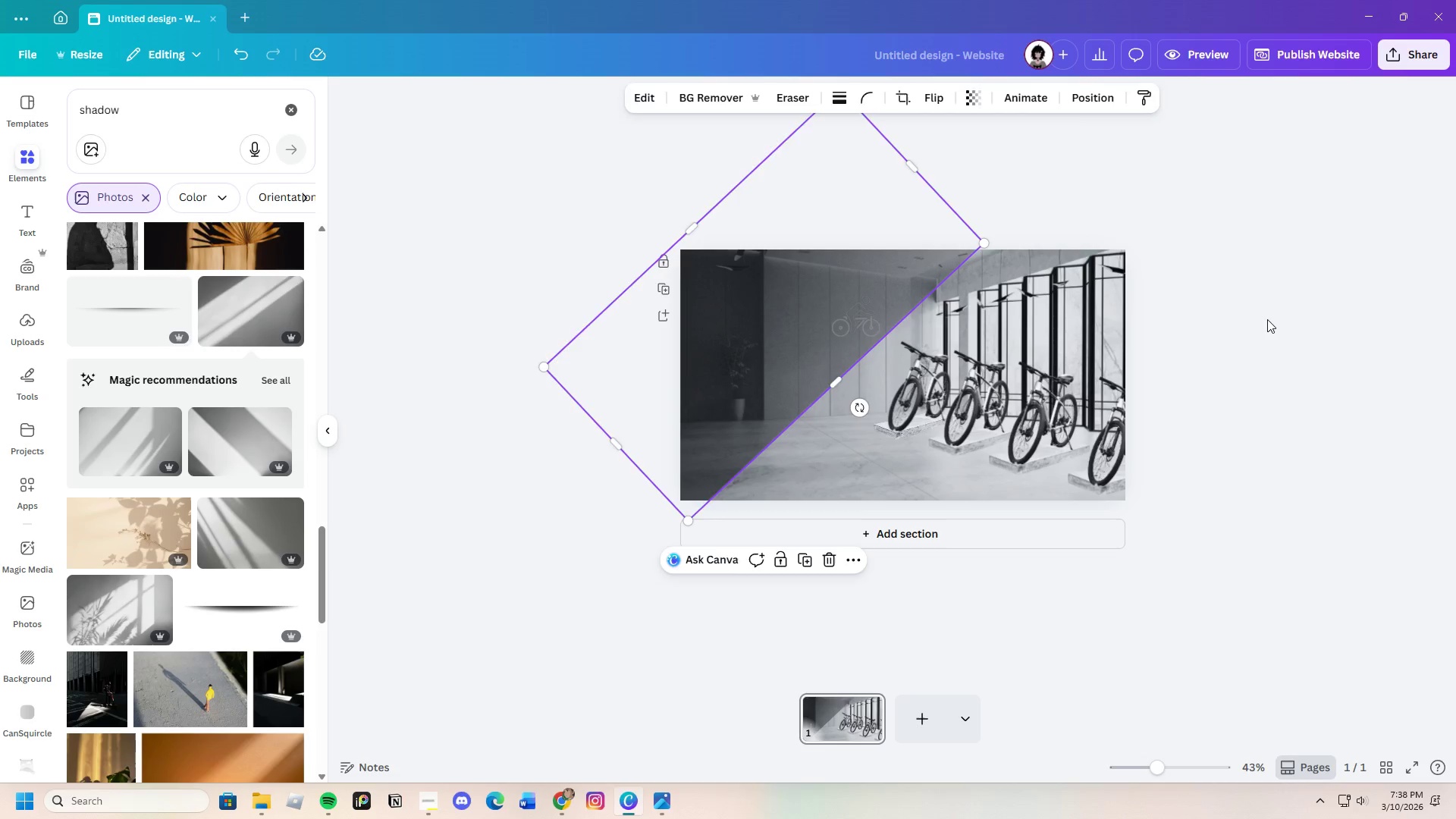 
double_click([1268, 319])
 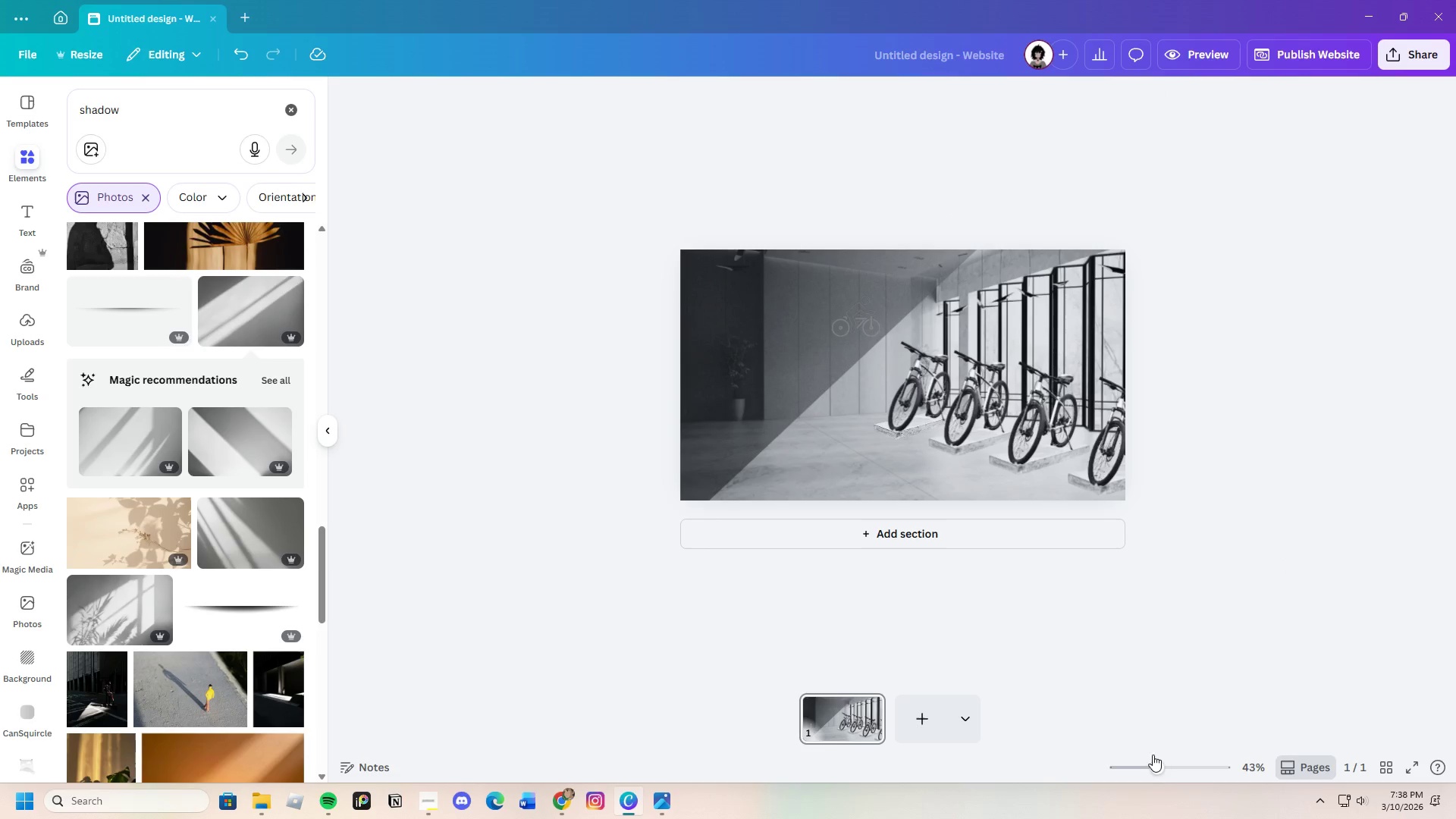 
left_click_drag(start_coordinate=[1168, 764], to_coordinate=[1166, 747])
 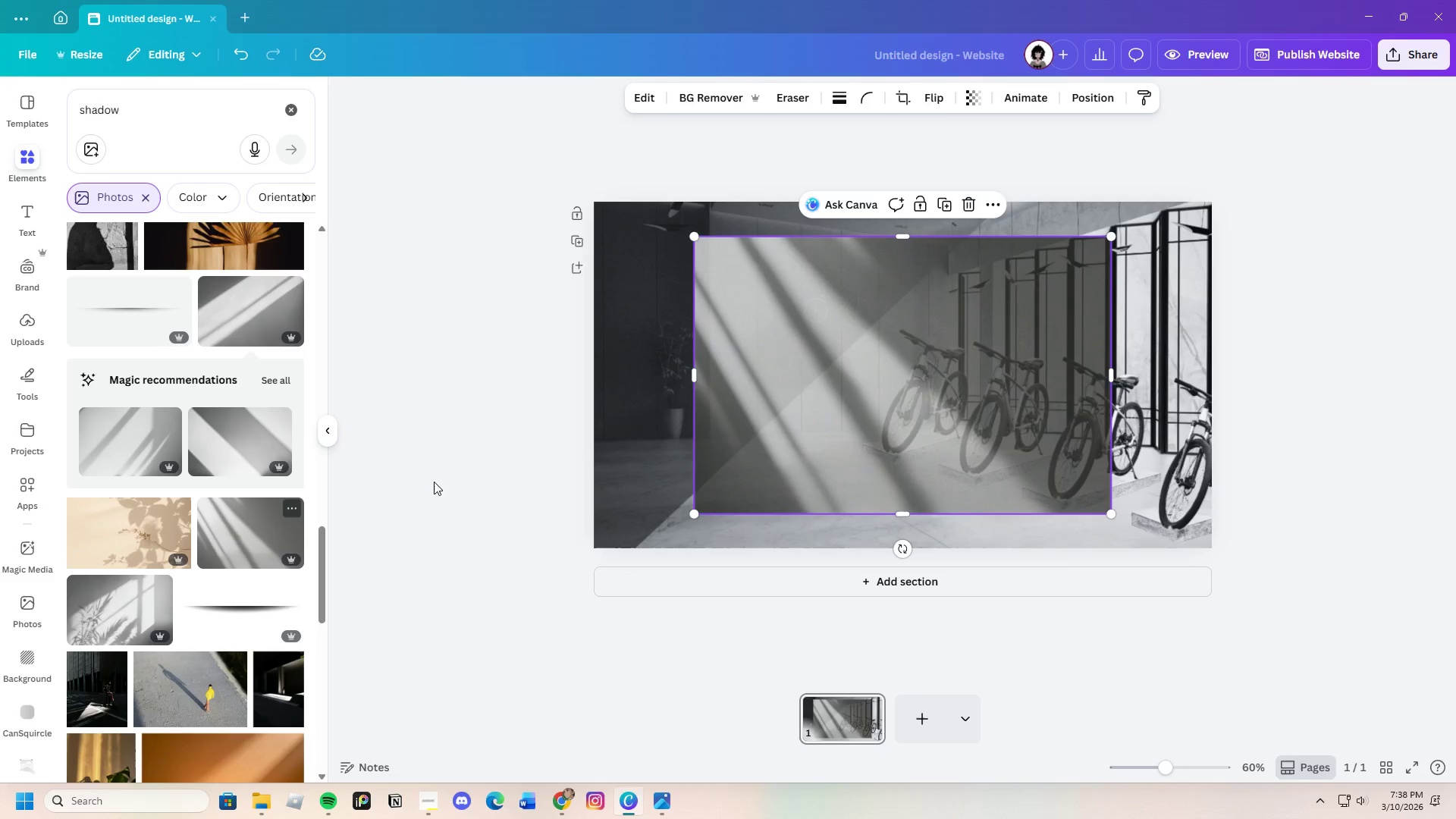 
left_click_drag(start_coordinate=[990, 362], to_coordinate=[1105, 434])
 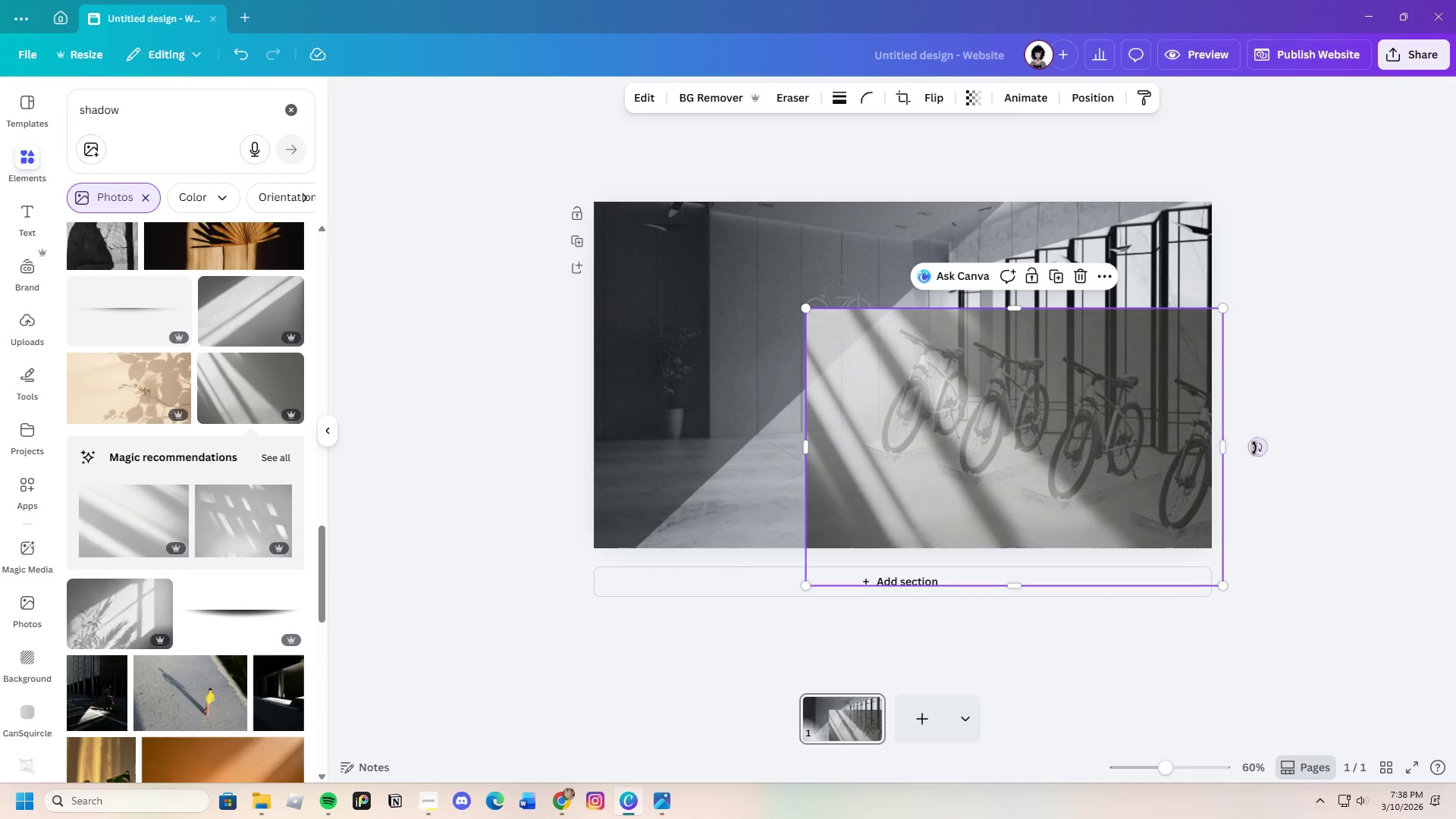 
left_click_drag(start_coordinate=[1259, 446], to_coordinate=[1256, 536])
 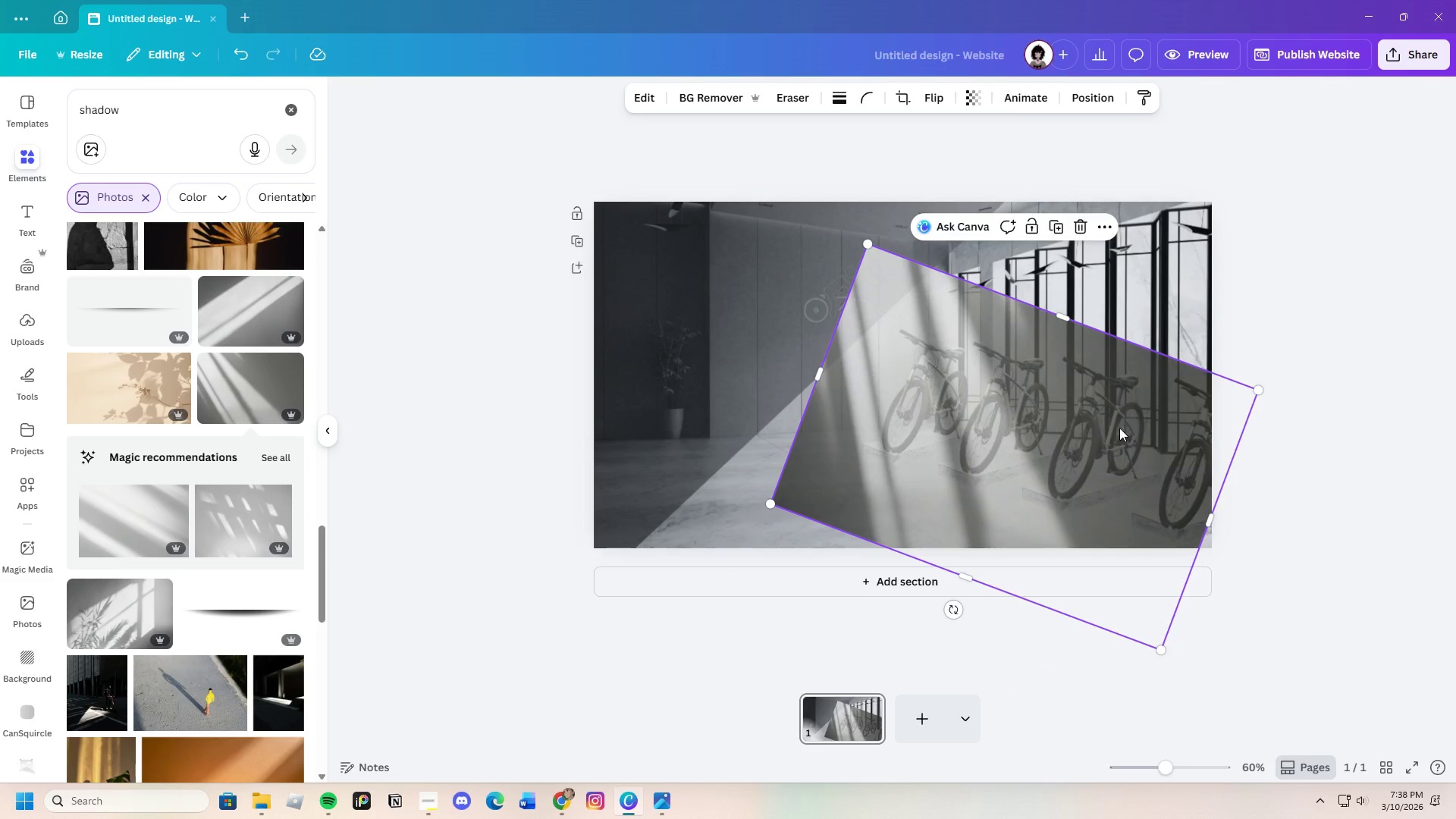 
left_click_drag(start_coordinate=[1117, 428], to_coordinate=[1095, 619])
 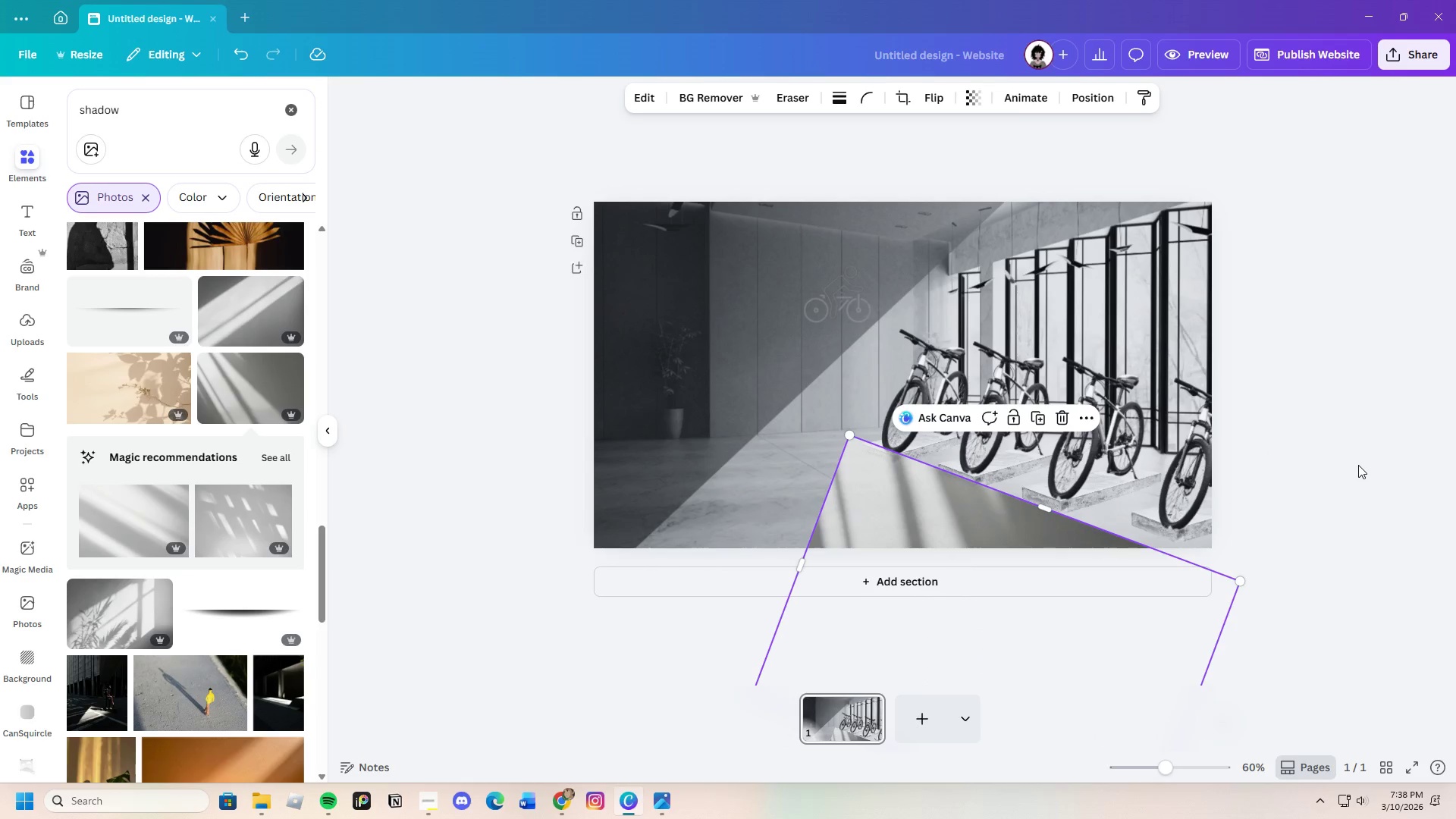 
left_click([1358, 465])
 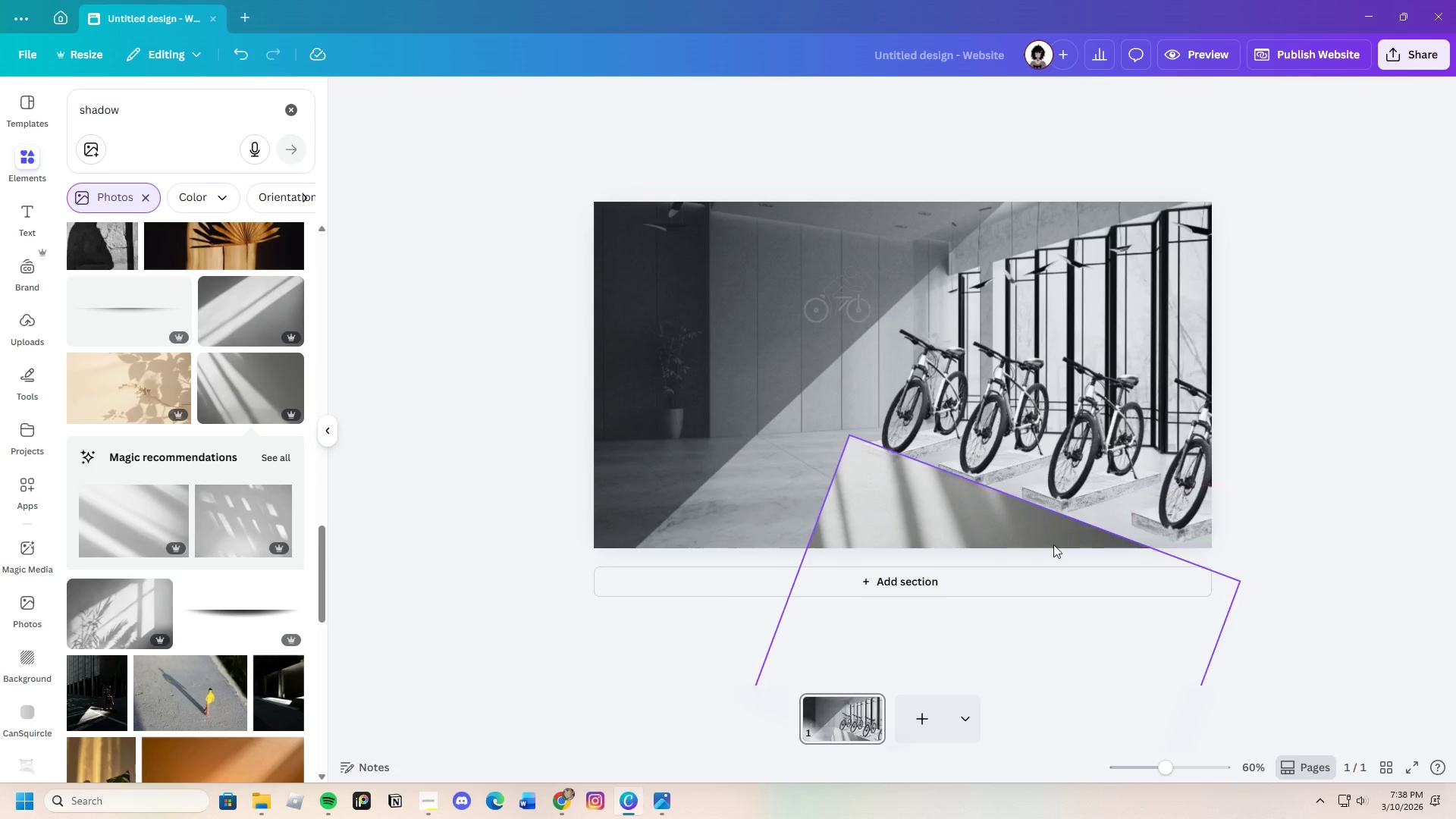 
left_click([1006, 547])
 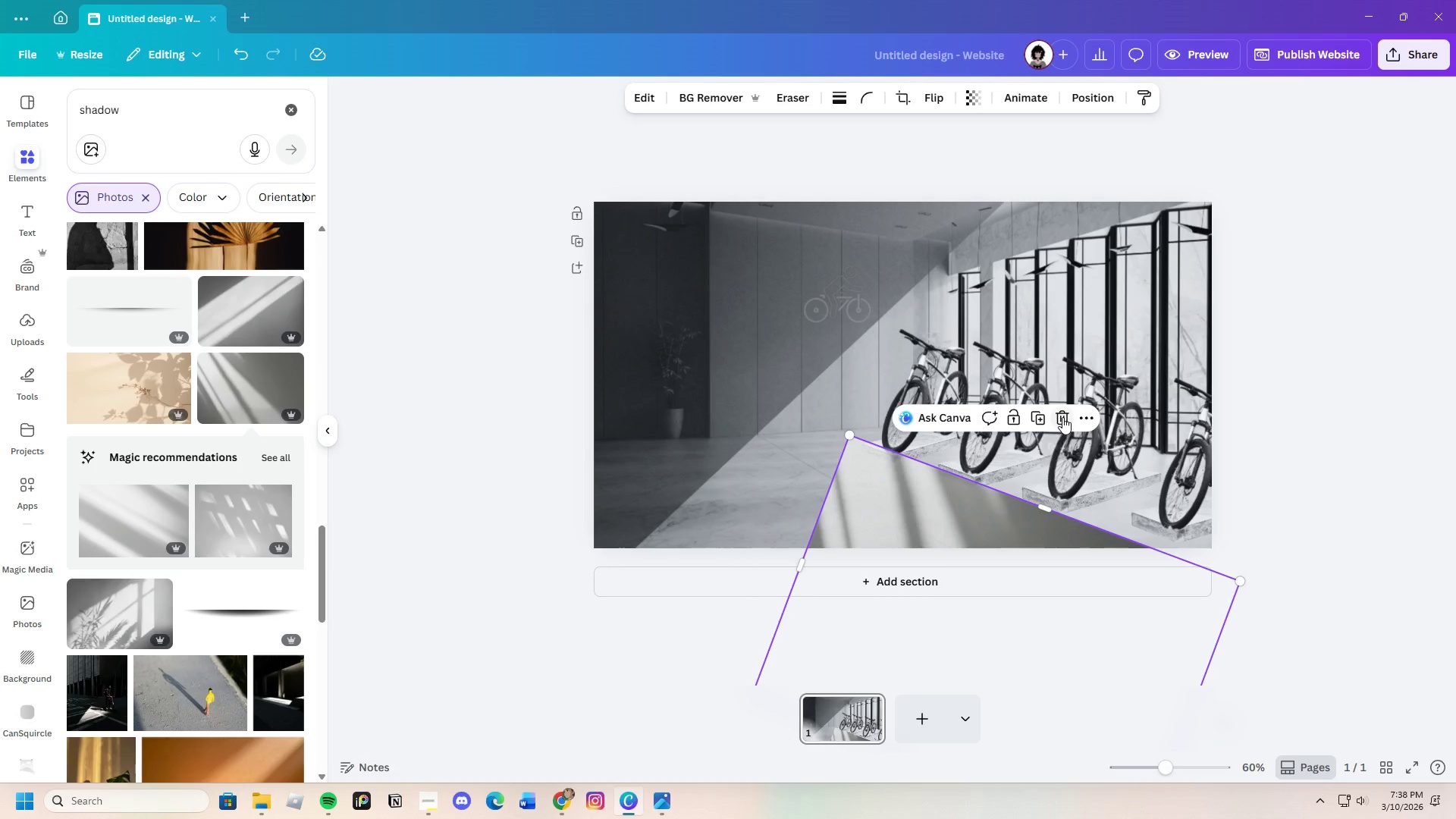 
left_click([1062, 417])
 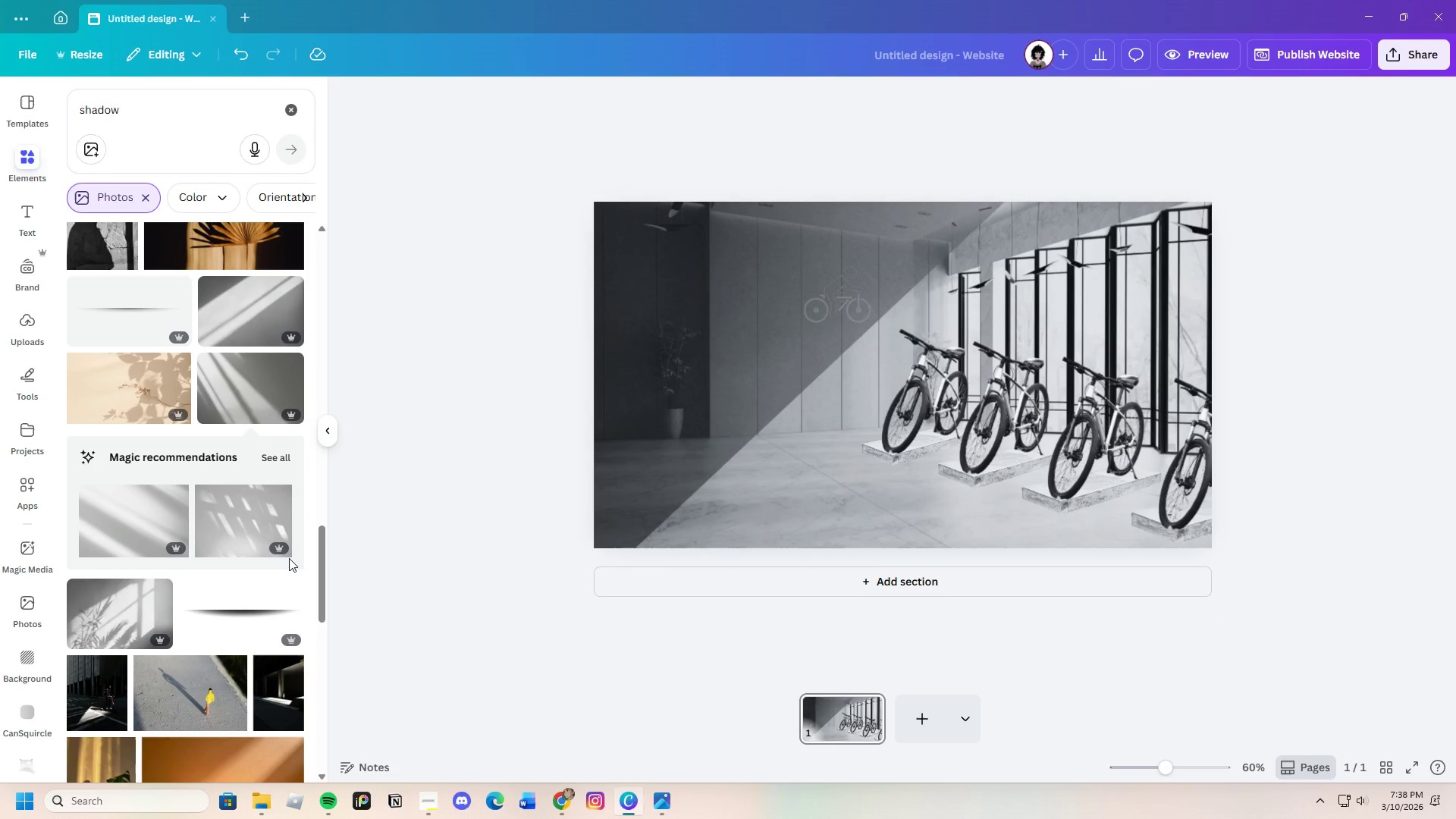 
scroll: coordinate [206, 604], scroll_direction: down, amount: 12.0
 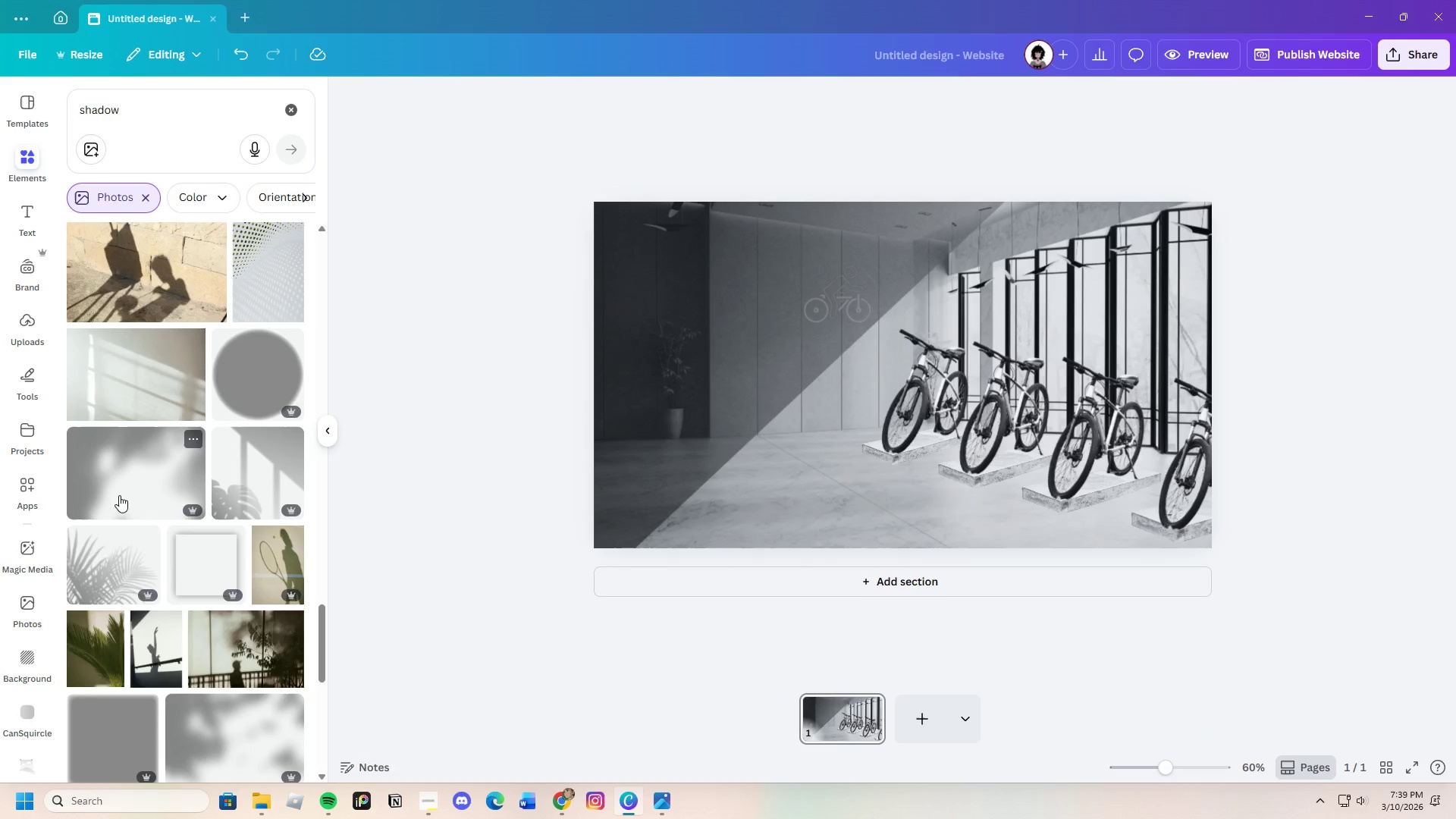 
left_click([119, 491])
 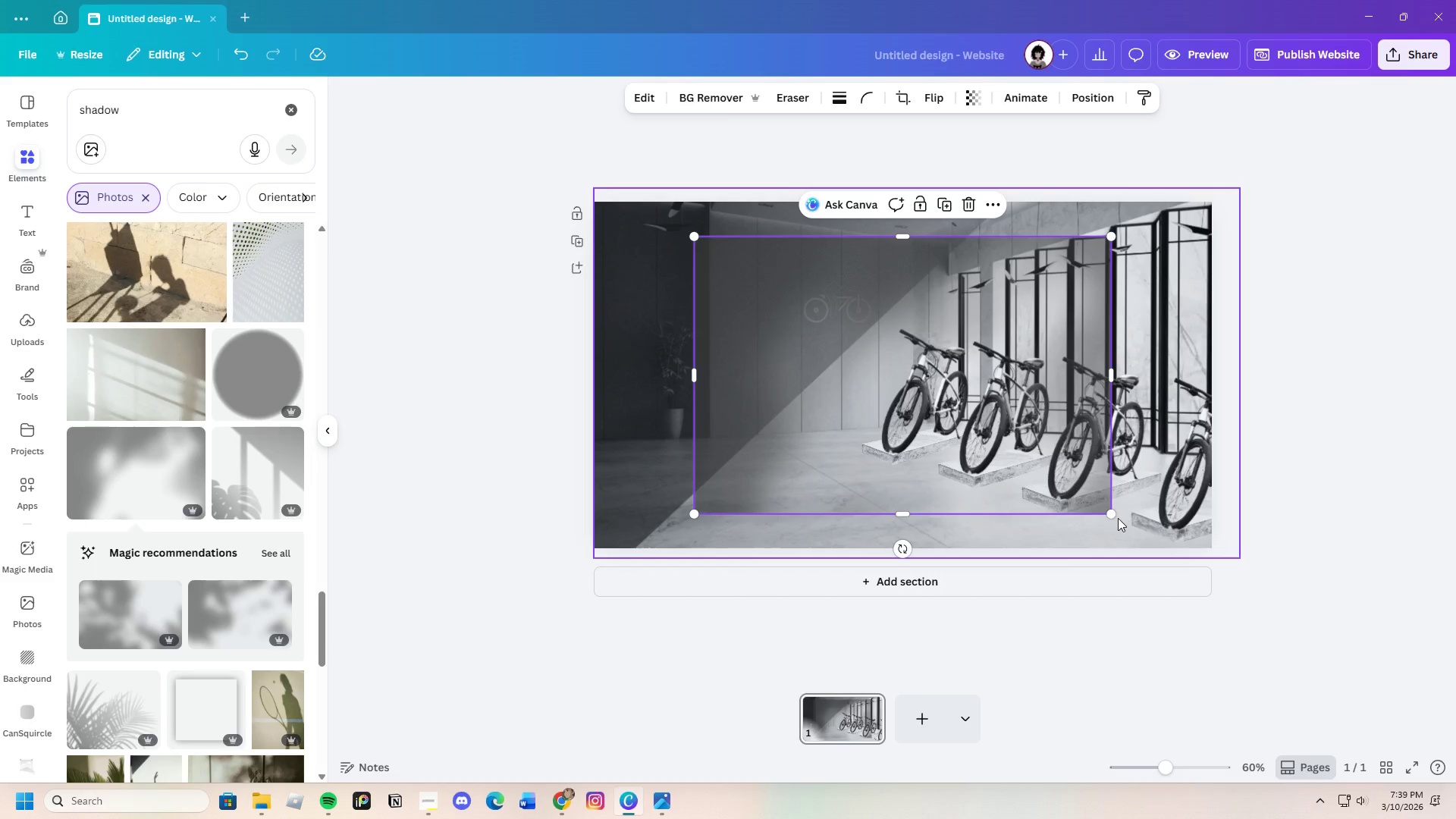 
left_click_drag(start_coordinate=[1111, 512], to_coordinate=[1304, 594])
 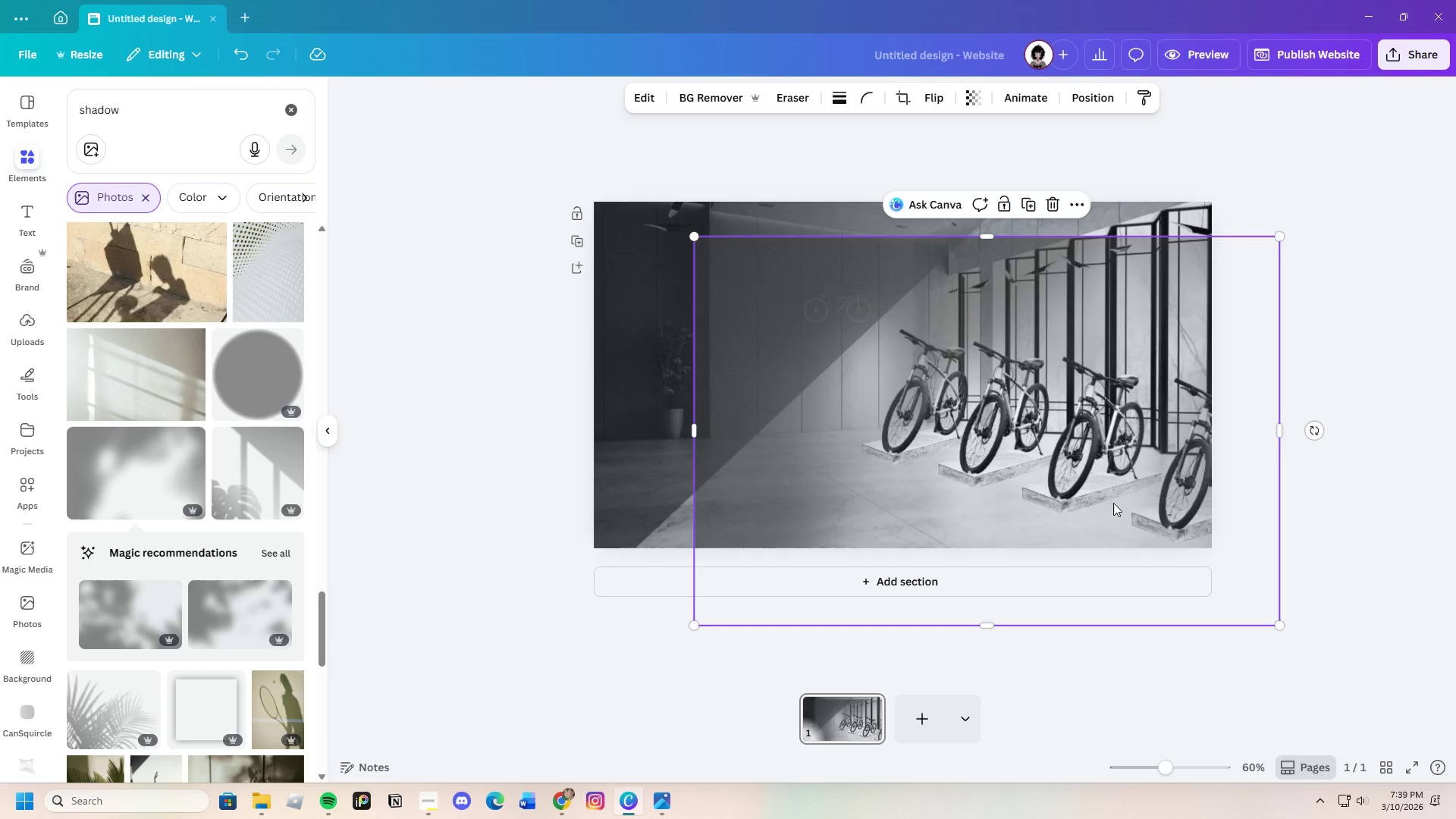 
left_click_drag(start_coordinate=[1112, 503], to_coordinate=[1012, 436])
 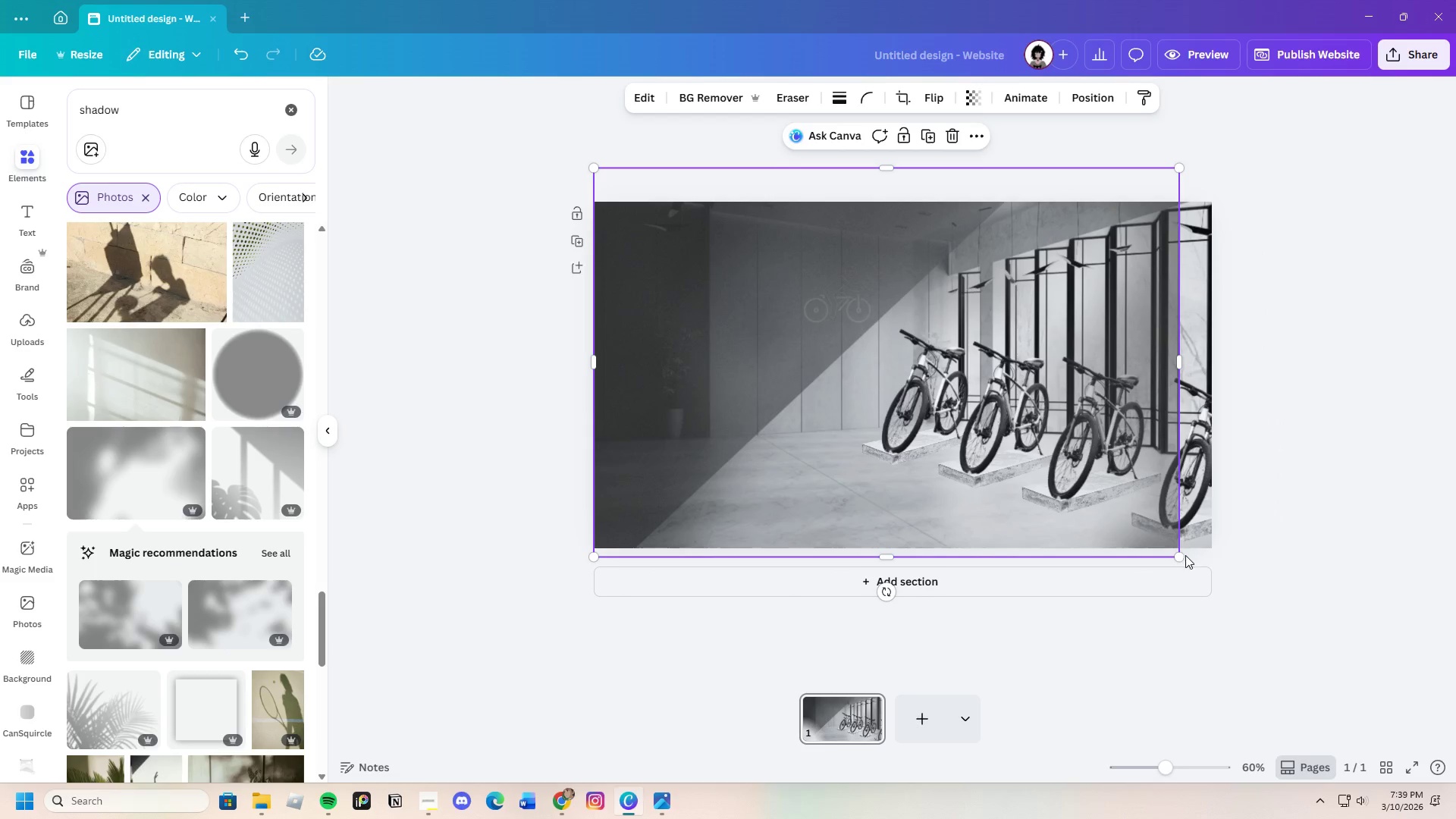 
left_click_drag(start_coordinate=[1178, 556], to_coordinate=[1258, 529])
 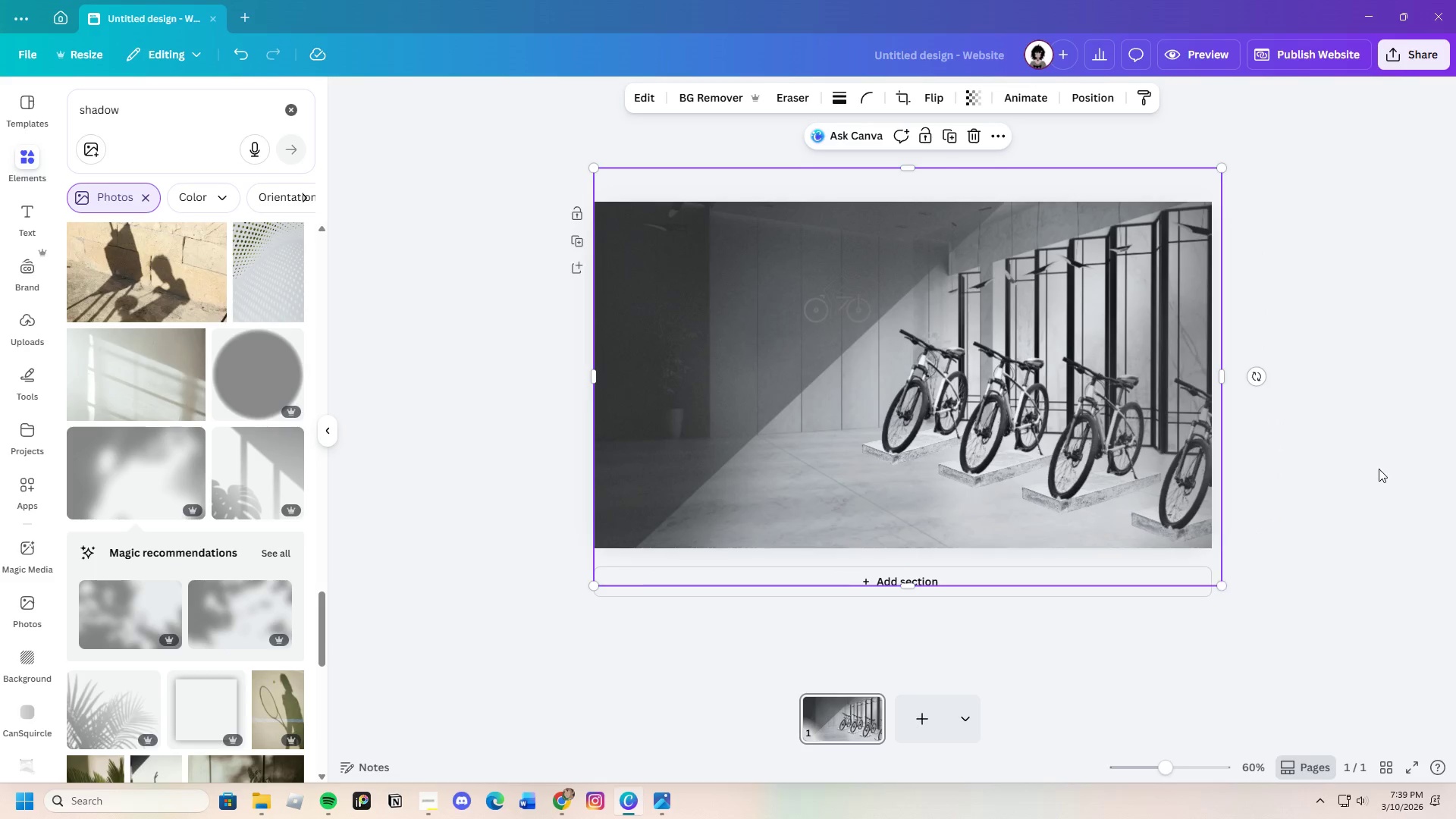 
left_click([1379, 469])
 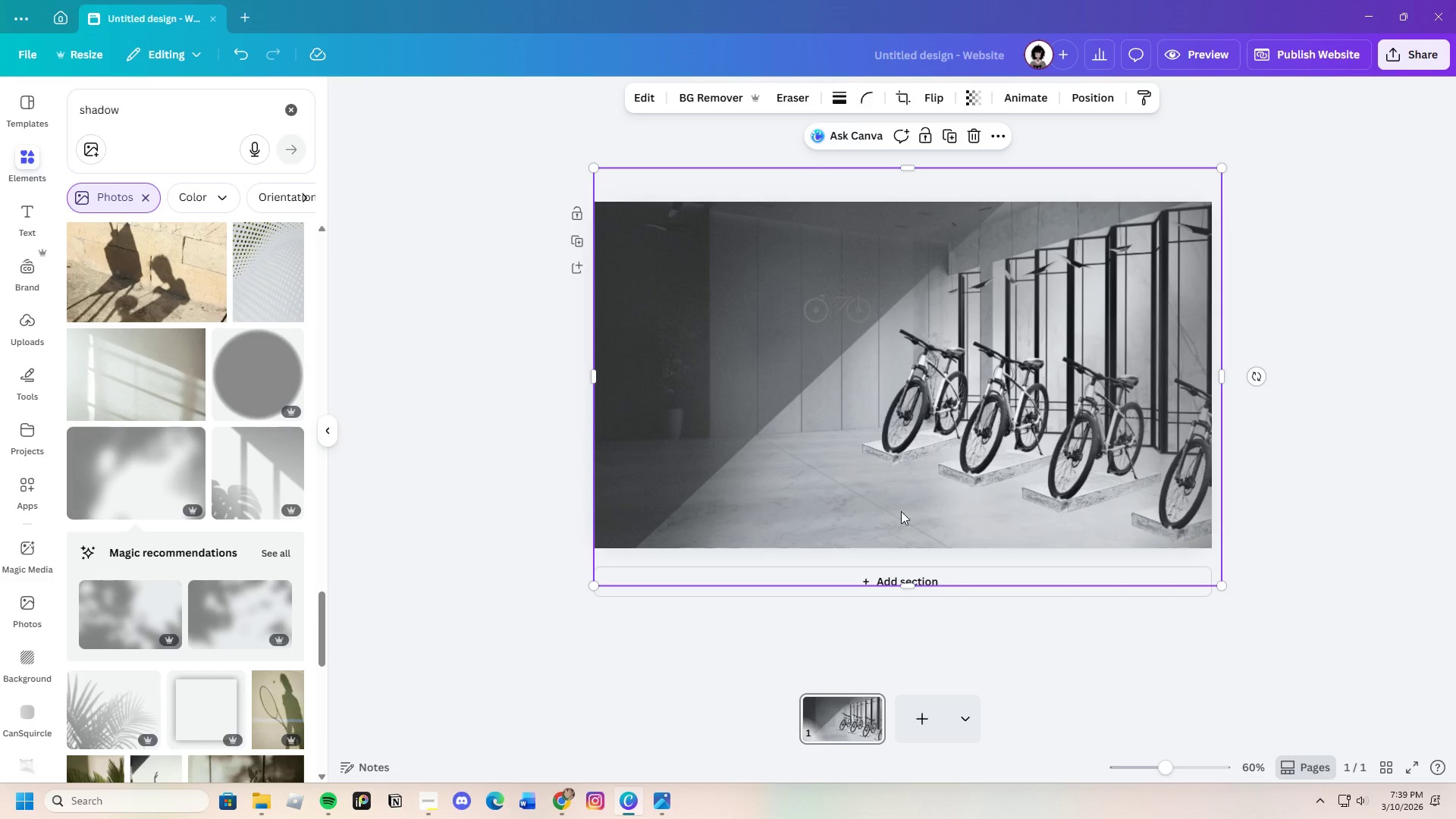 
left_click_drag(start_coordinate=[881, 585], to_coordinate=[893, 558])
 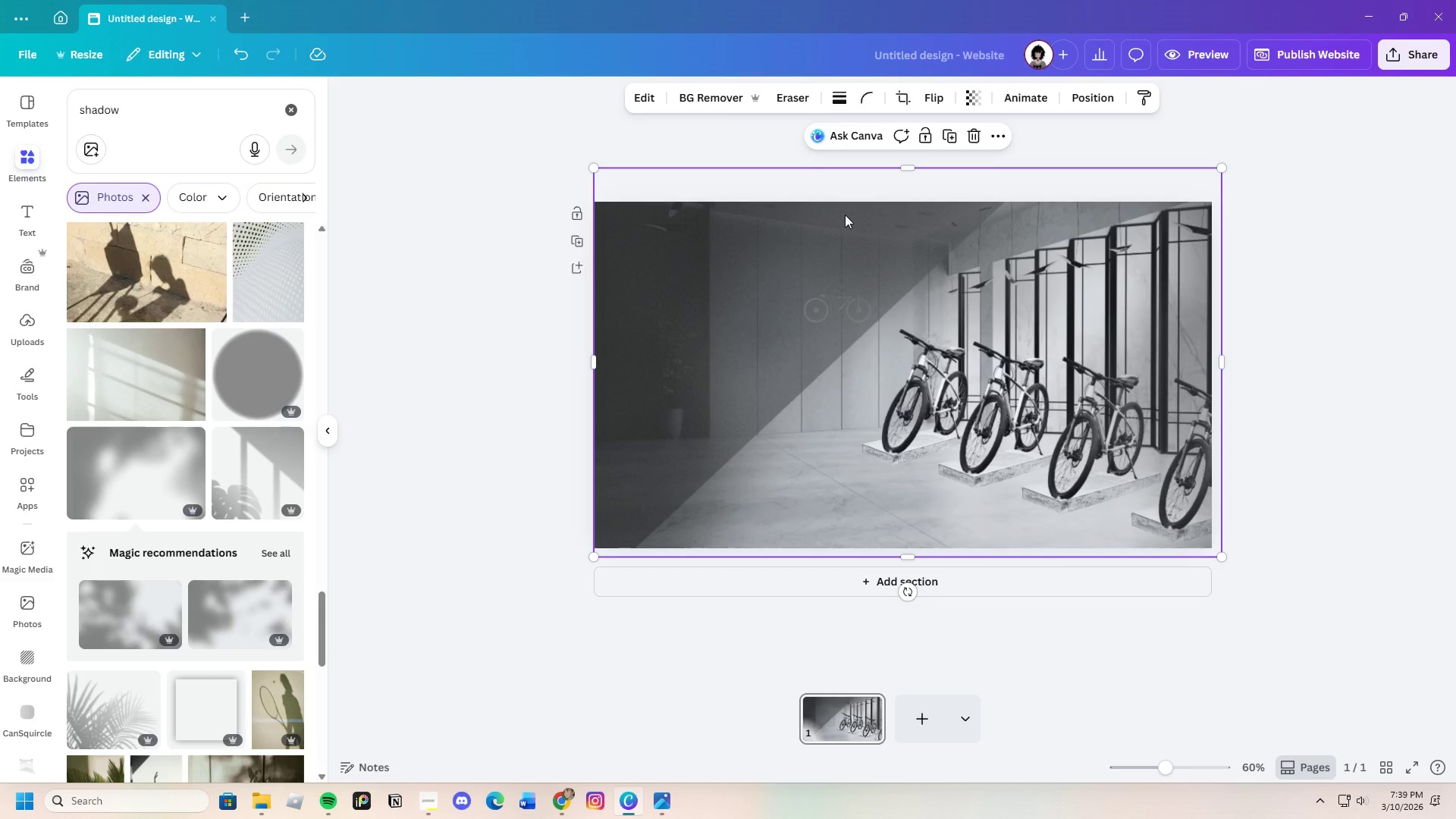 
right_click([844, 229])
 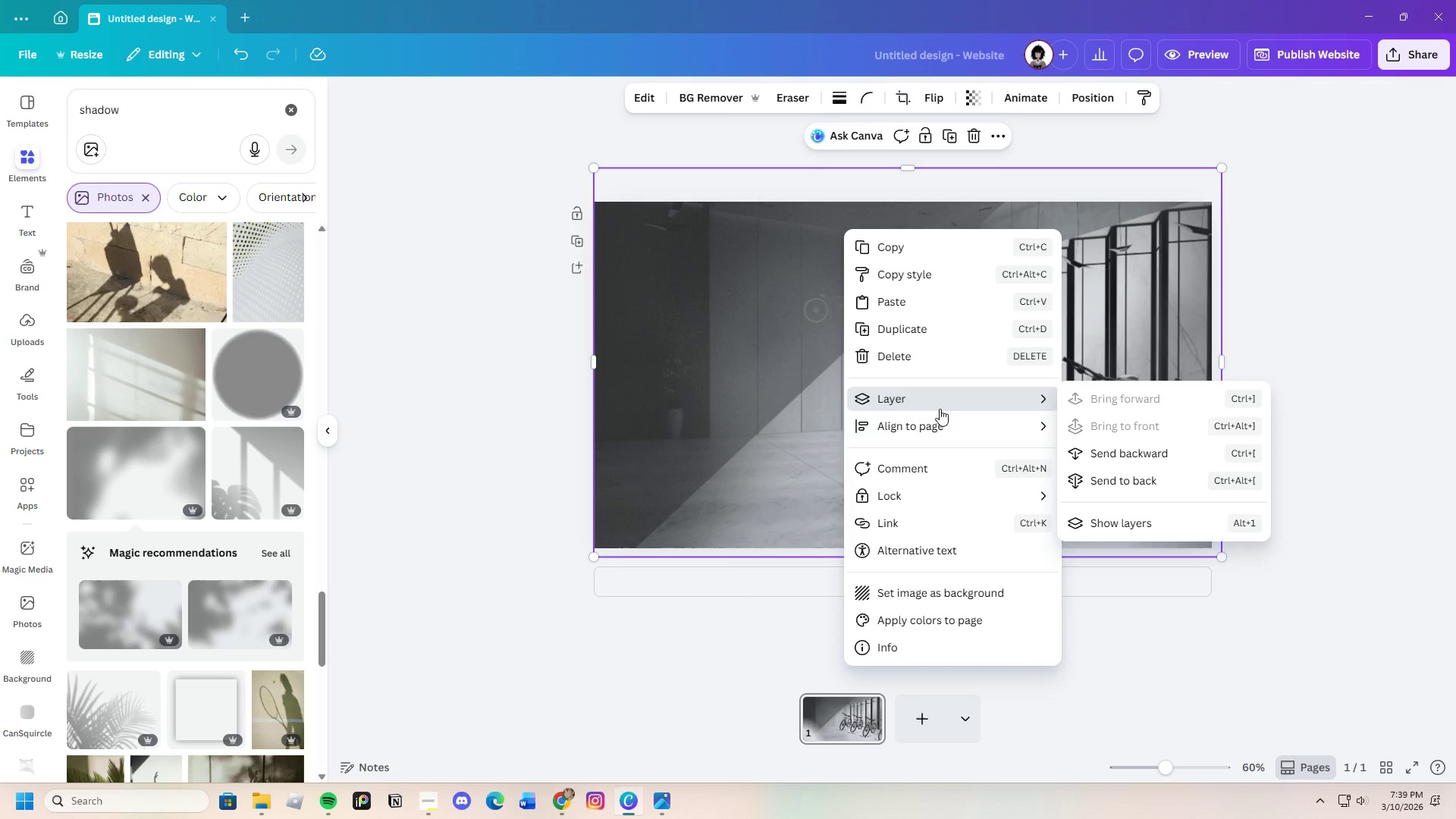 
left_click([1097, 457])
 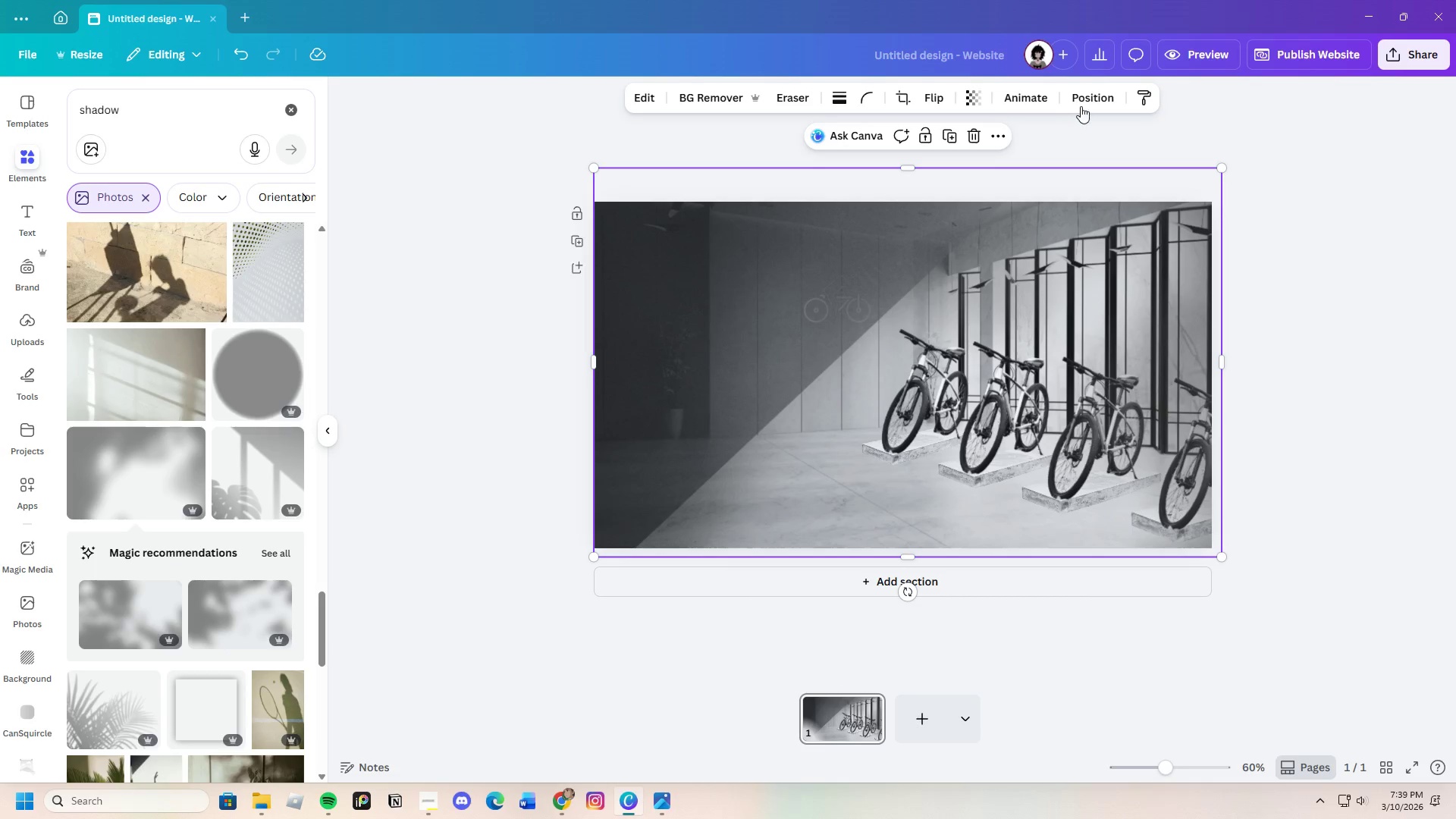 
left_click([1081, 106])
 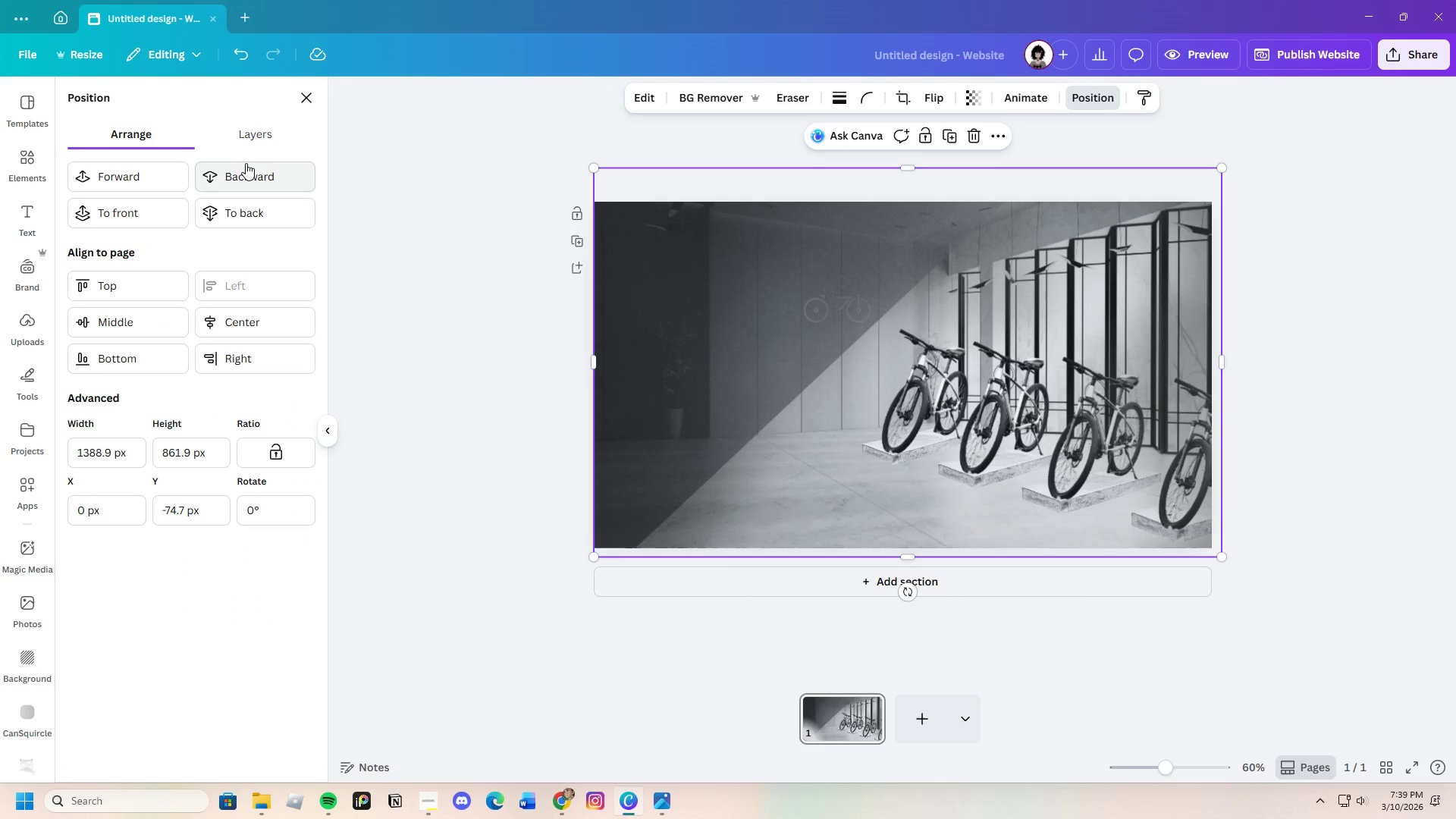 
left_click([258, 142])
 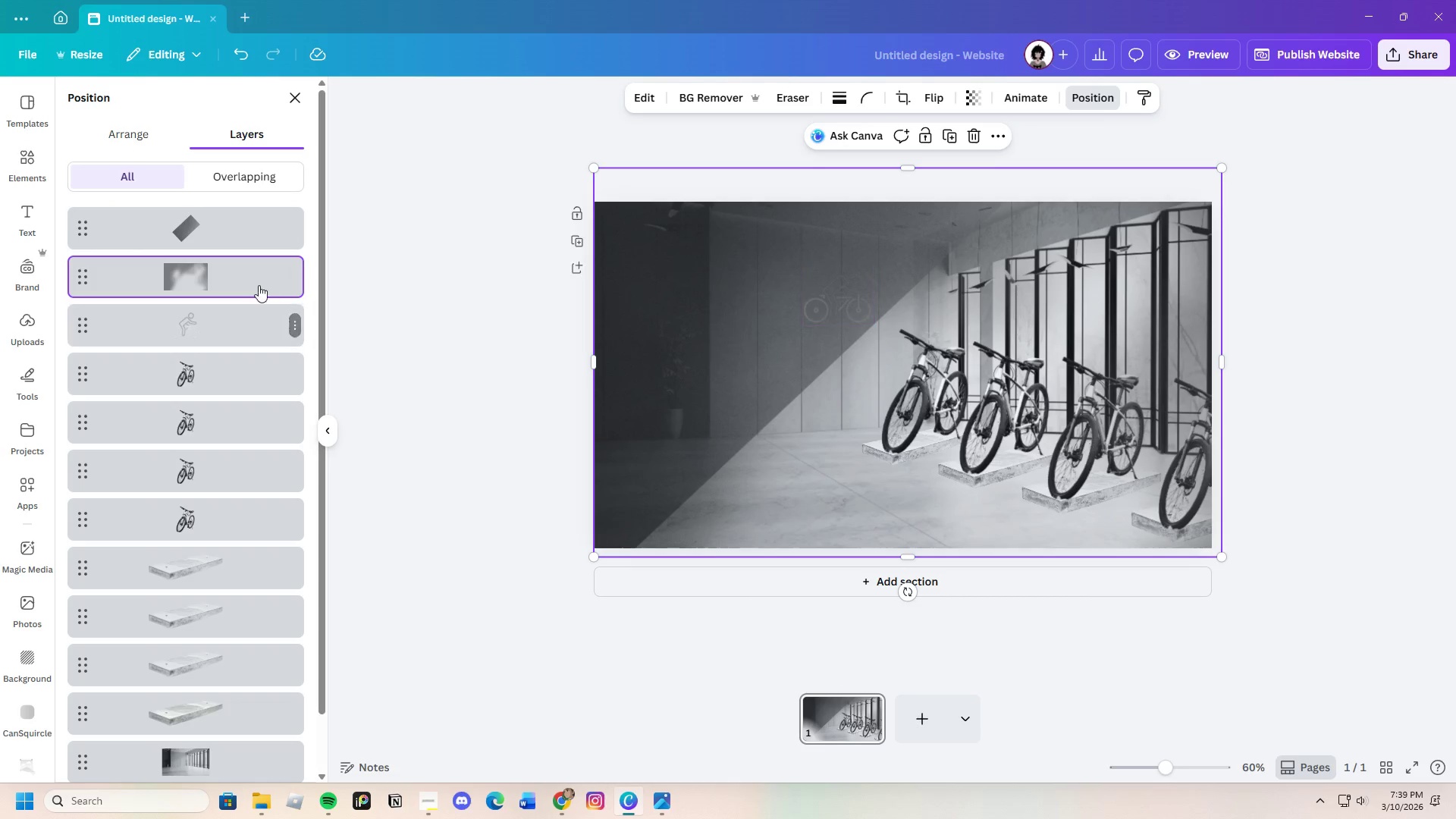 
left_click_drag(start_coordinate=[253, 270], to_coordinate=[275, 671])
 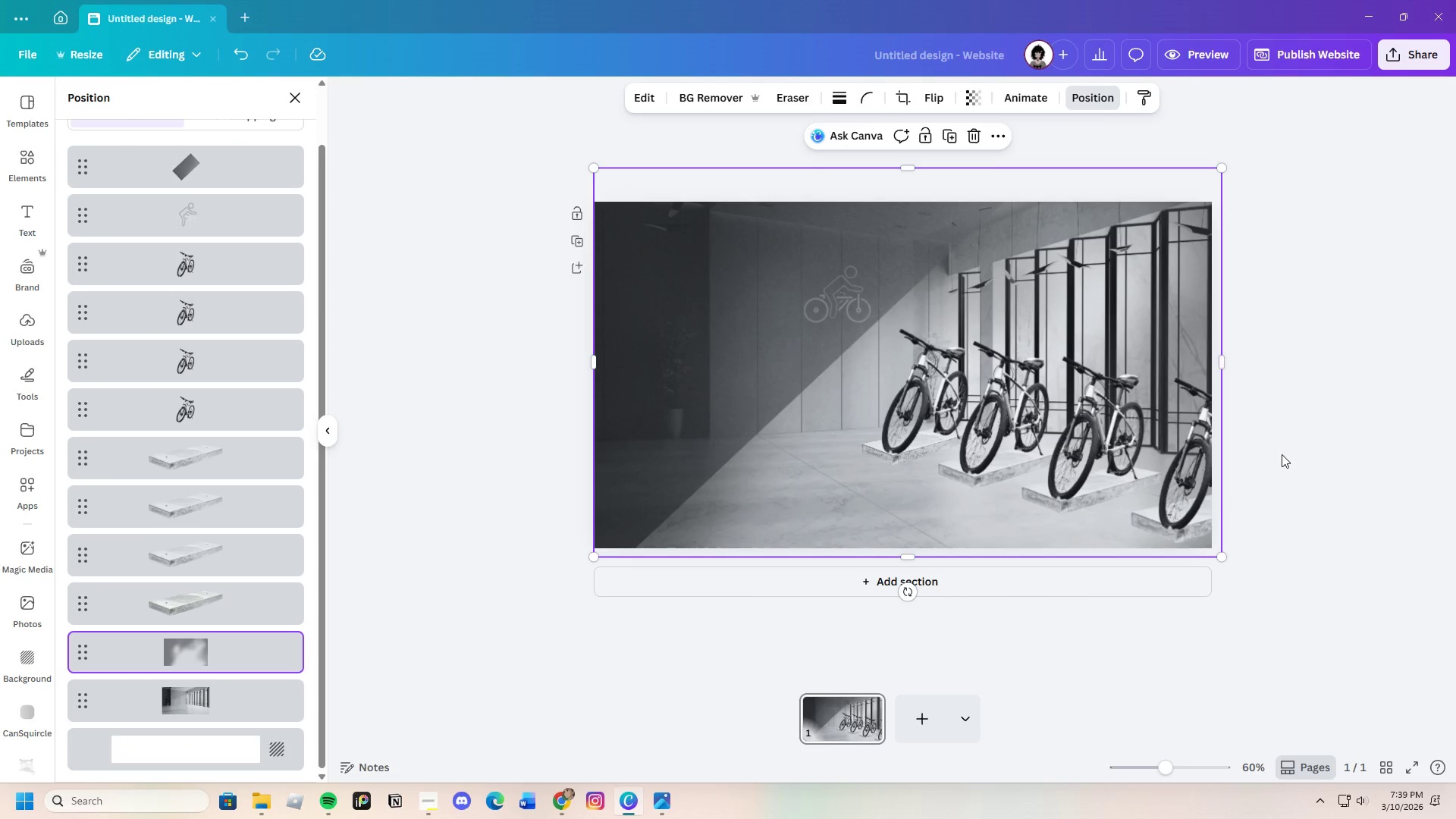 
left_click([1282, 454])
 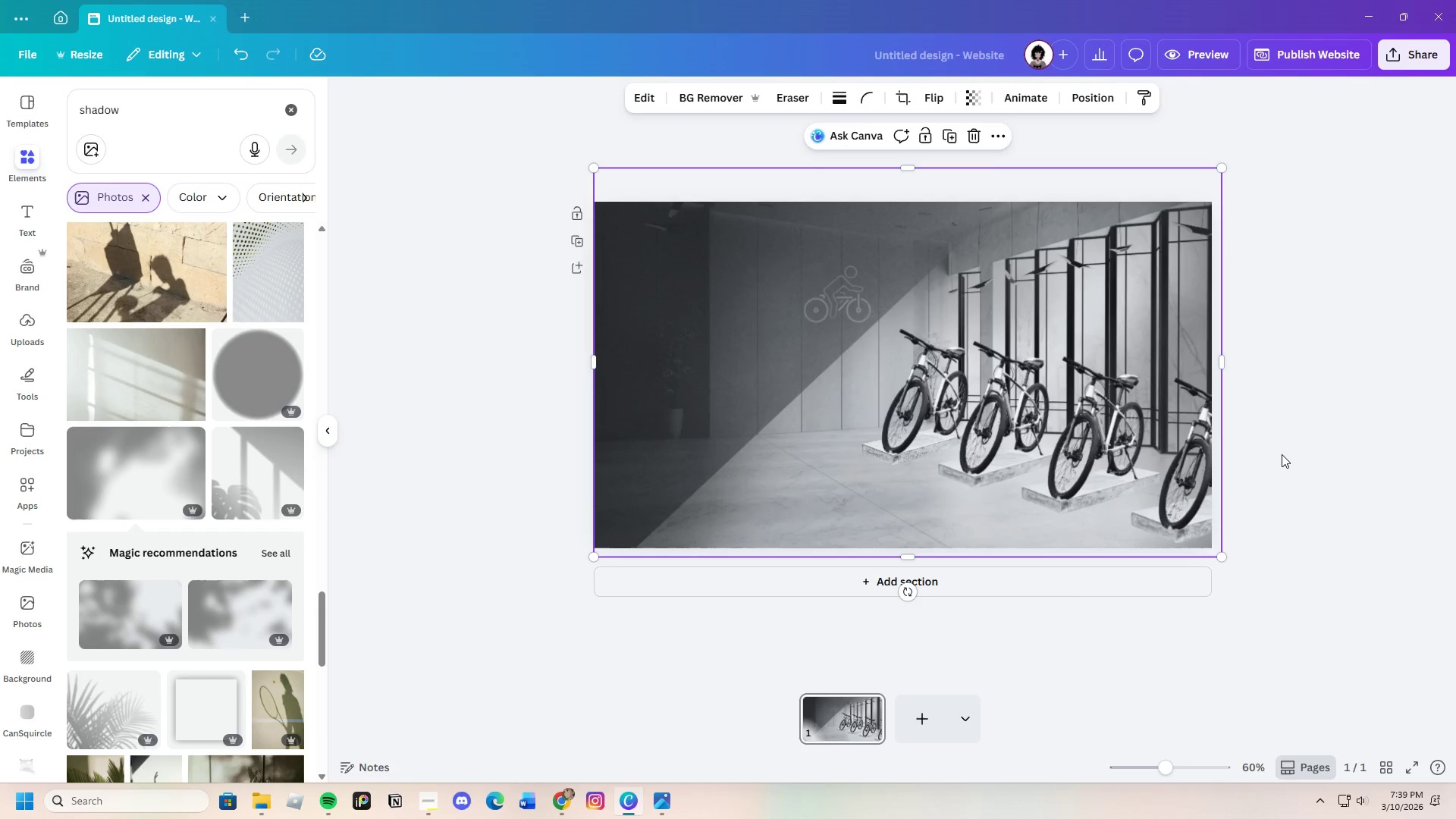 
left_click([1282, 454])
 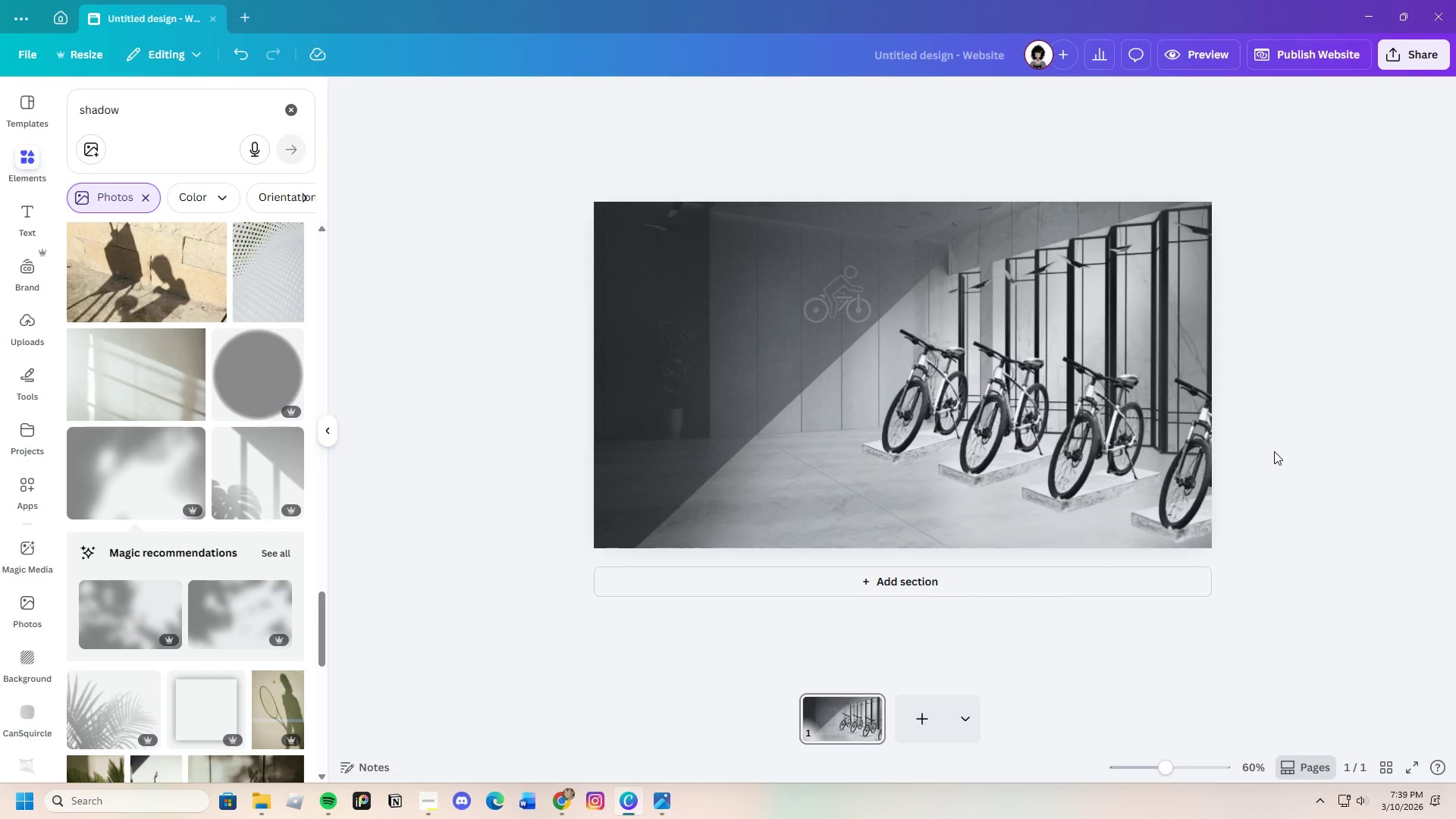 
wait(7.69)
 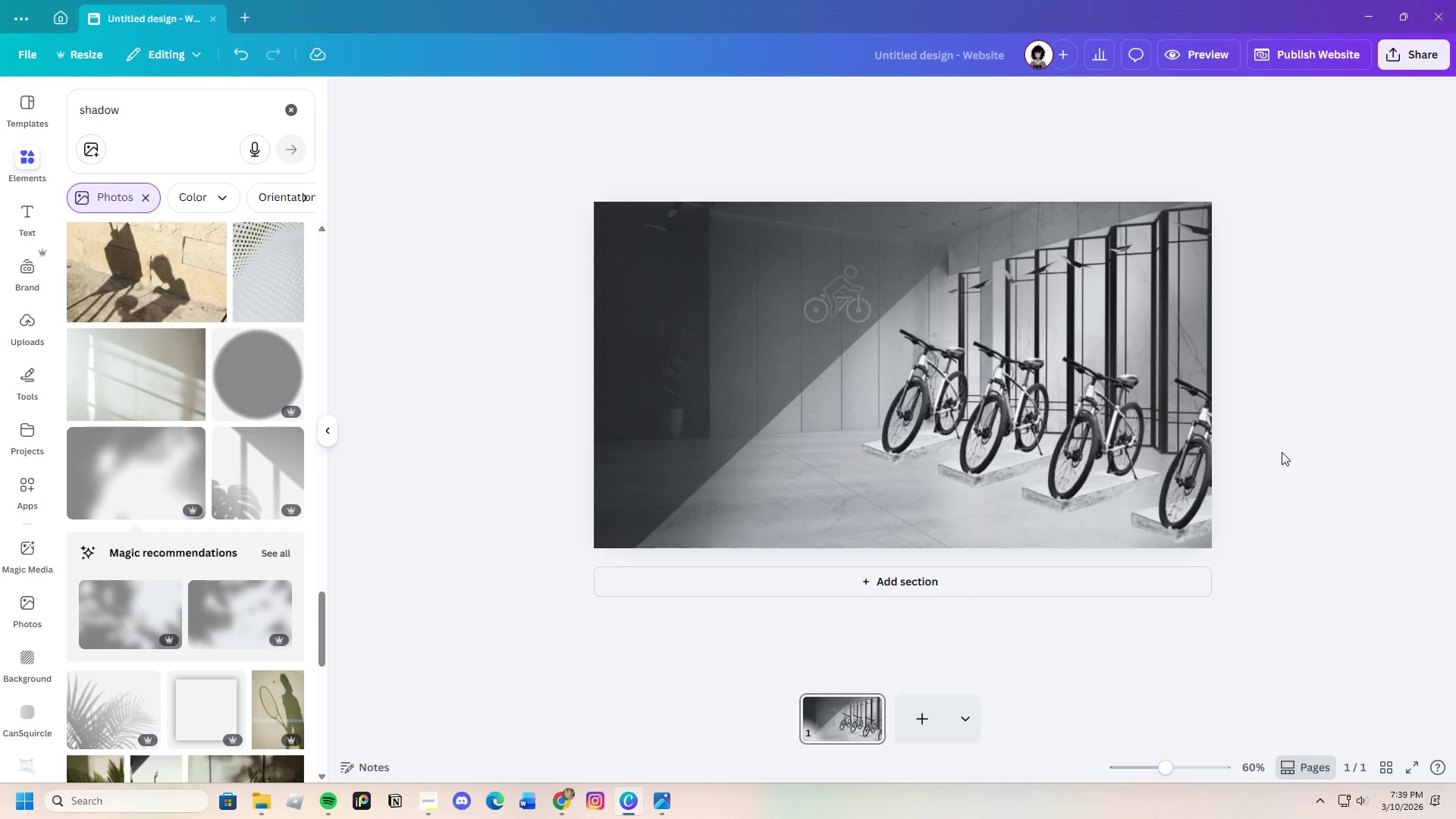 
left_click([710, 363])
 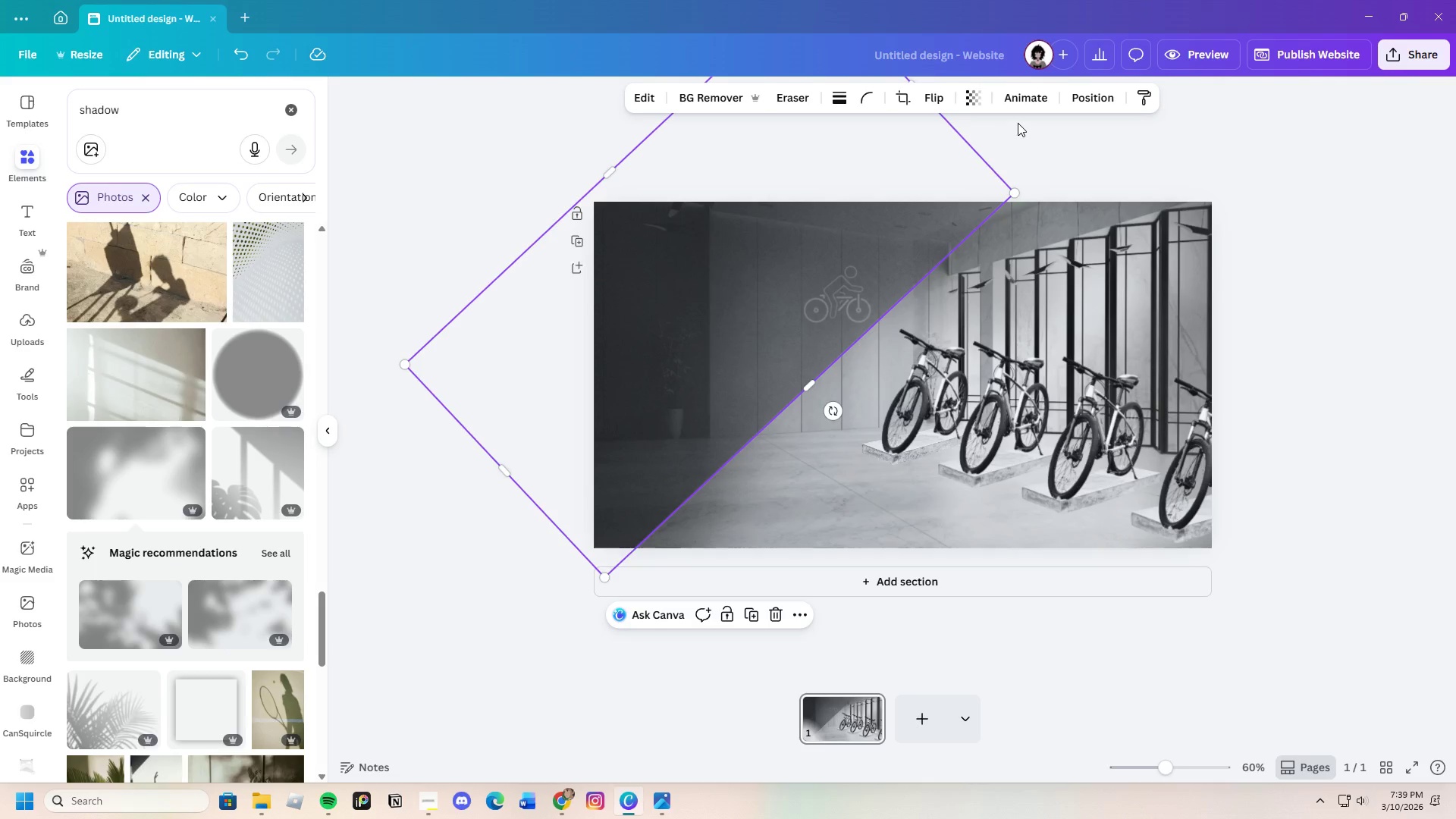 
left_click([969, 102])
 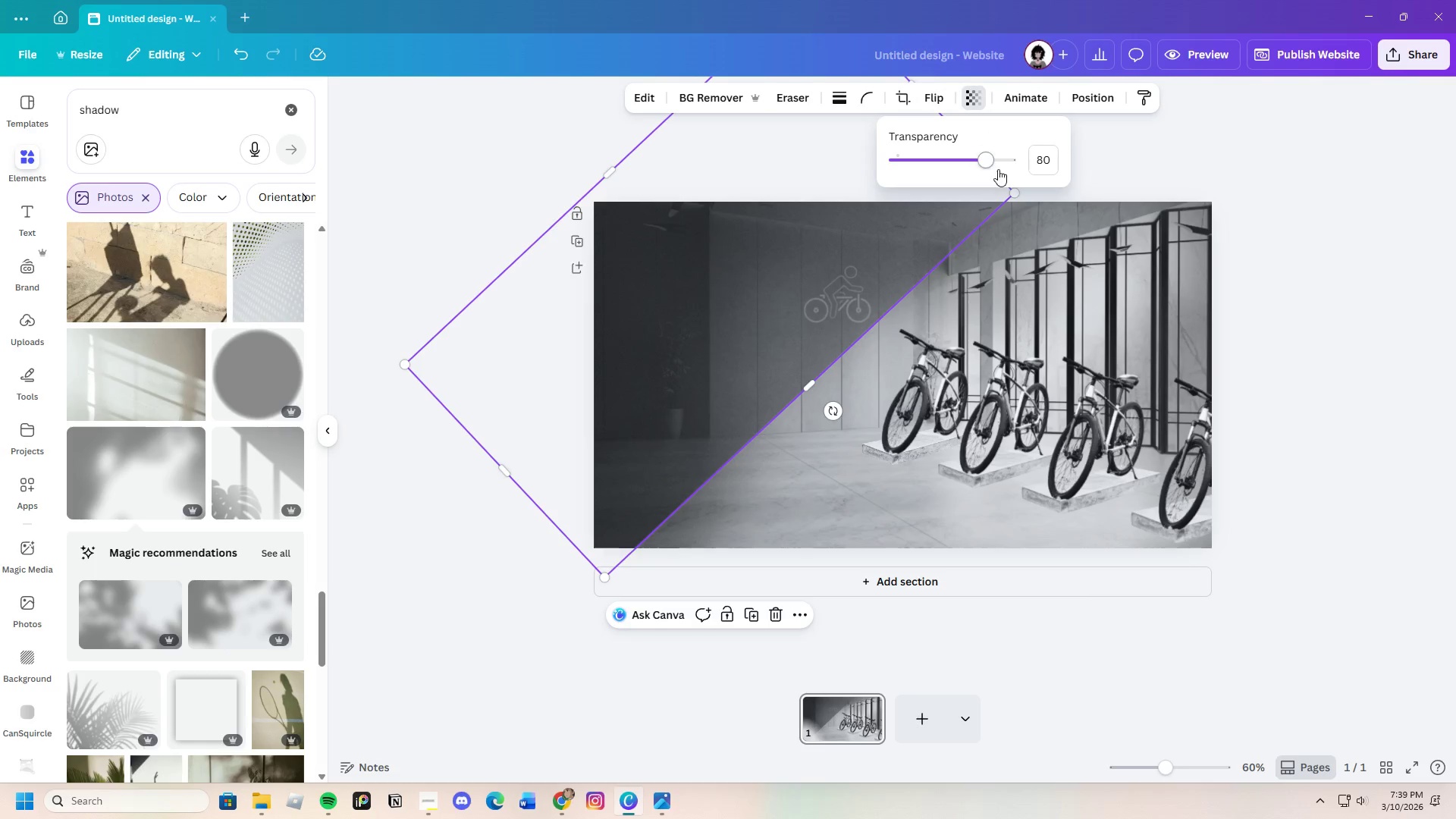 
left_click_drag(start_coordinate=[994, 162], to_coordinate=[1001, 164])
 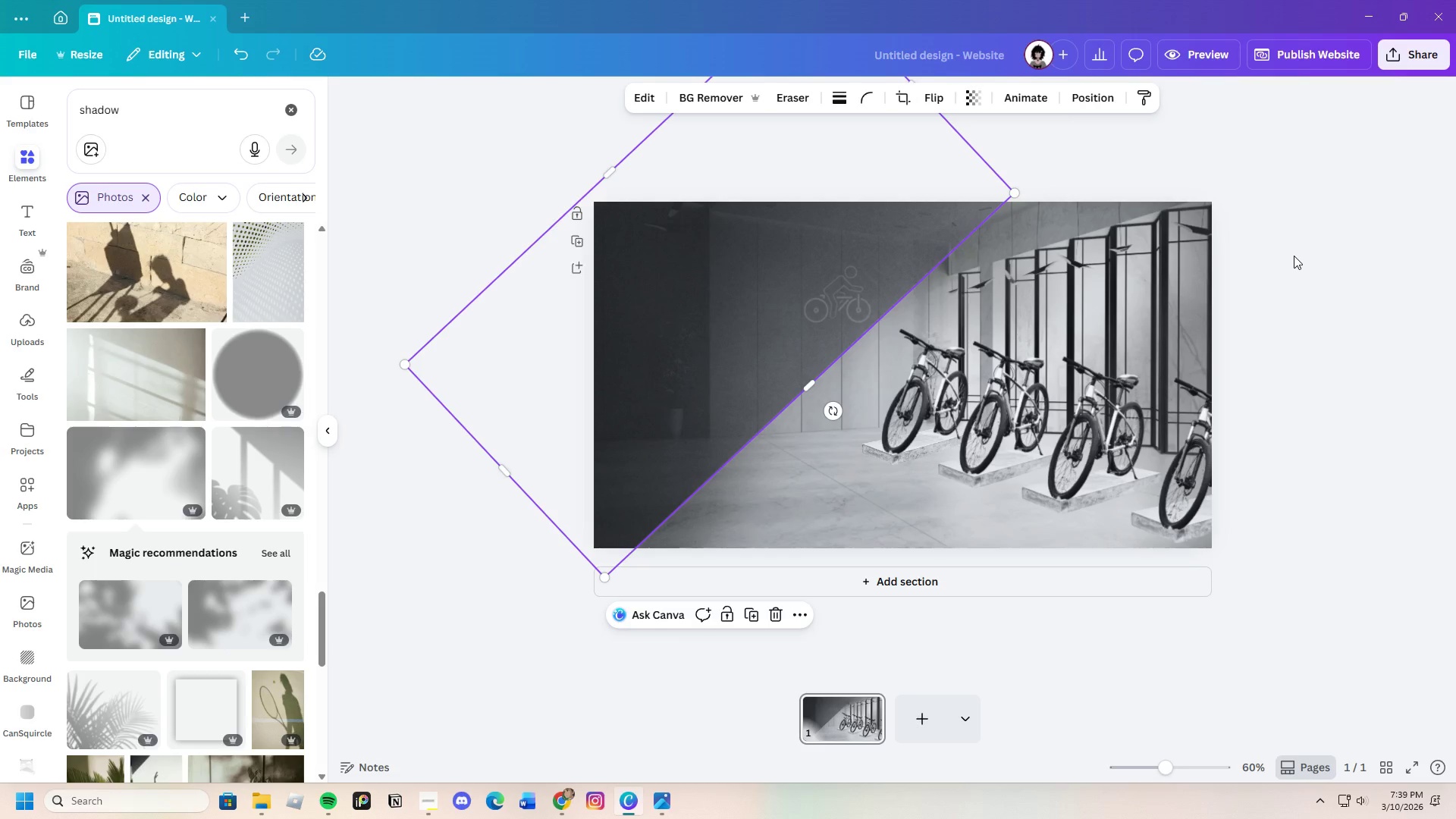 
double_click([1294, 256])
 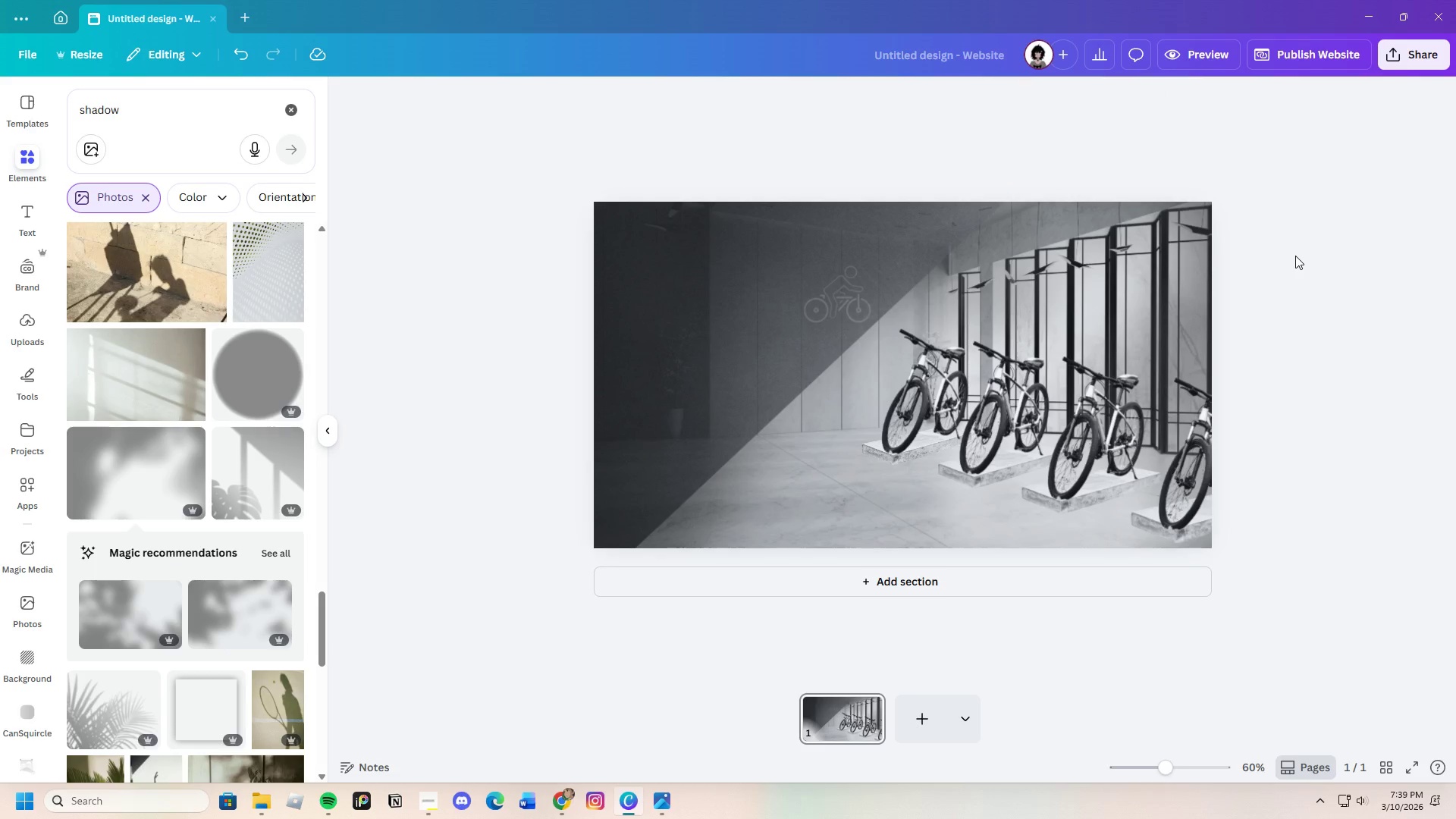 
left_click_drag(start_coordinate=[723, 325], to_coordinate=[767, 366])
 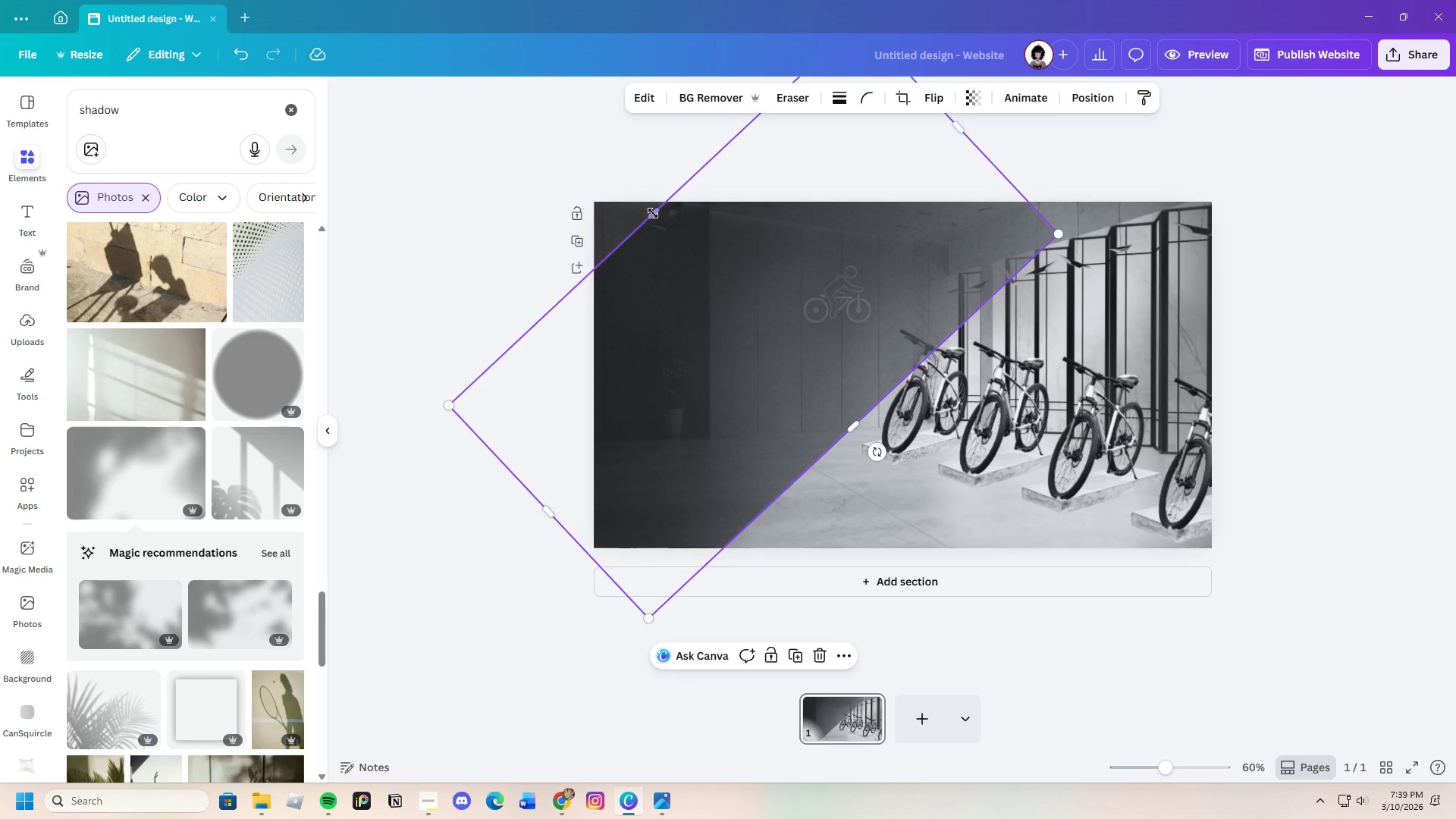 
left_click_drag(start_coordinate=[656, 215], to_coordinate=[592, 190])
 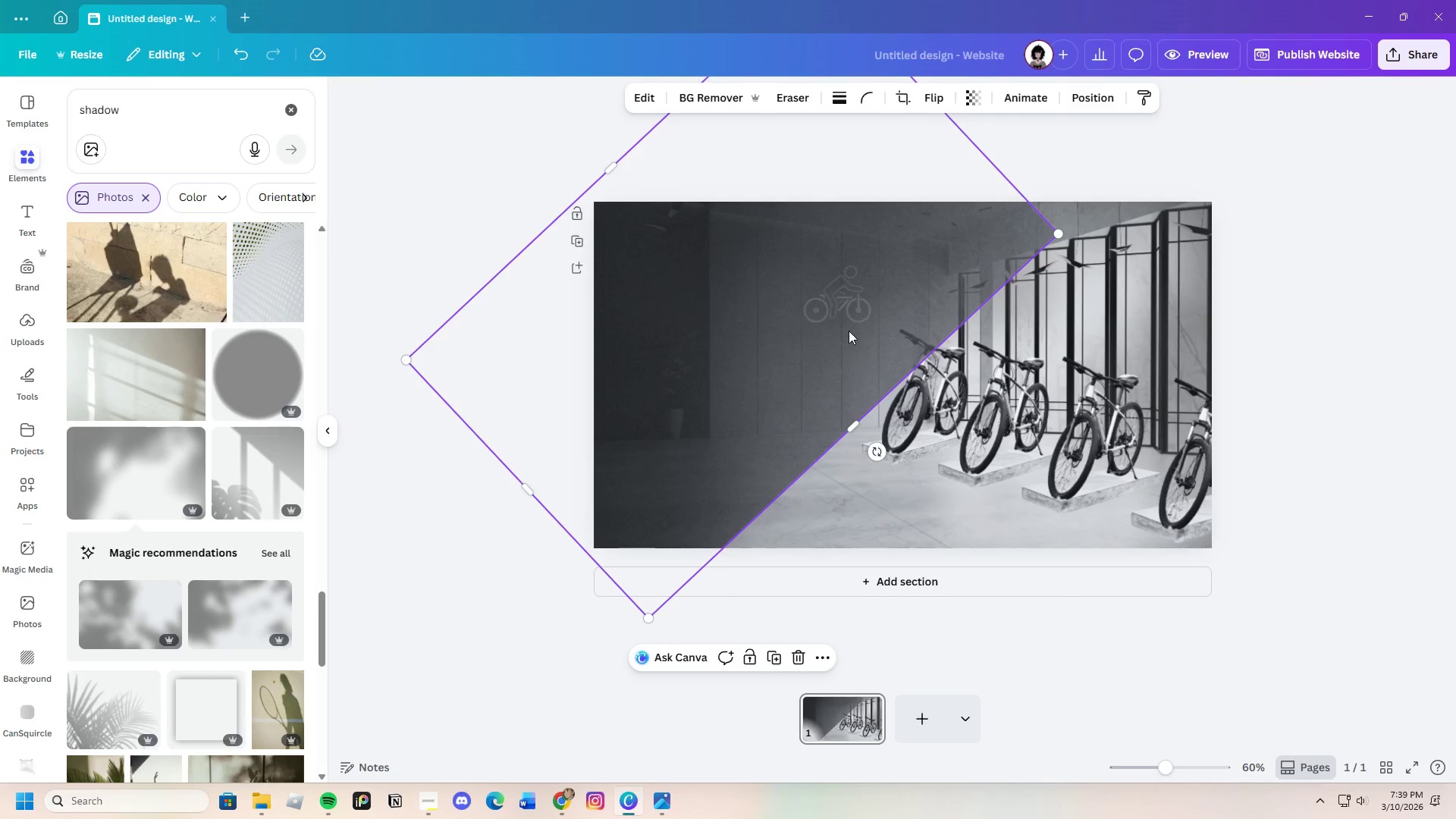 
left_click_drag(start_coordinate=[849, 331], to_coordinate=[888, 297])
 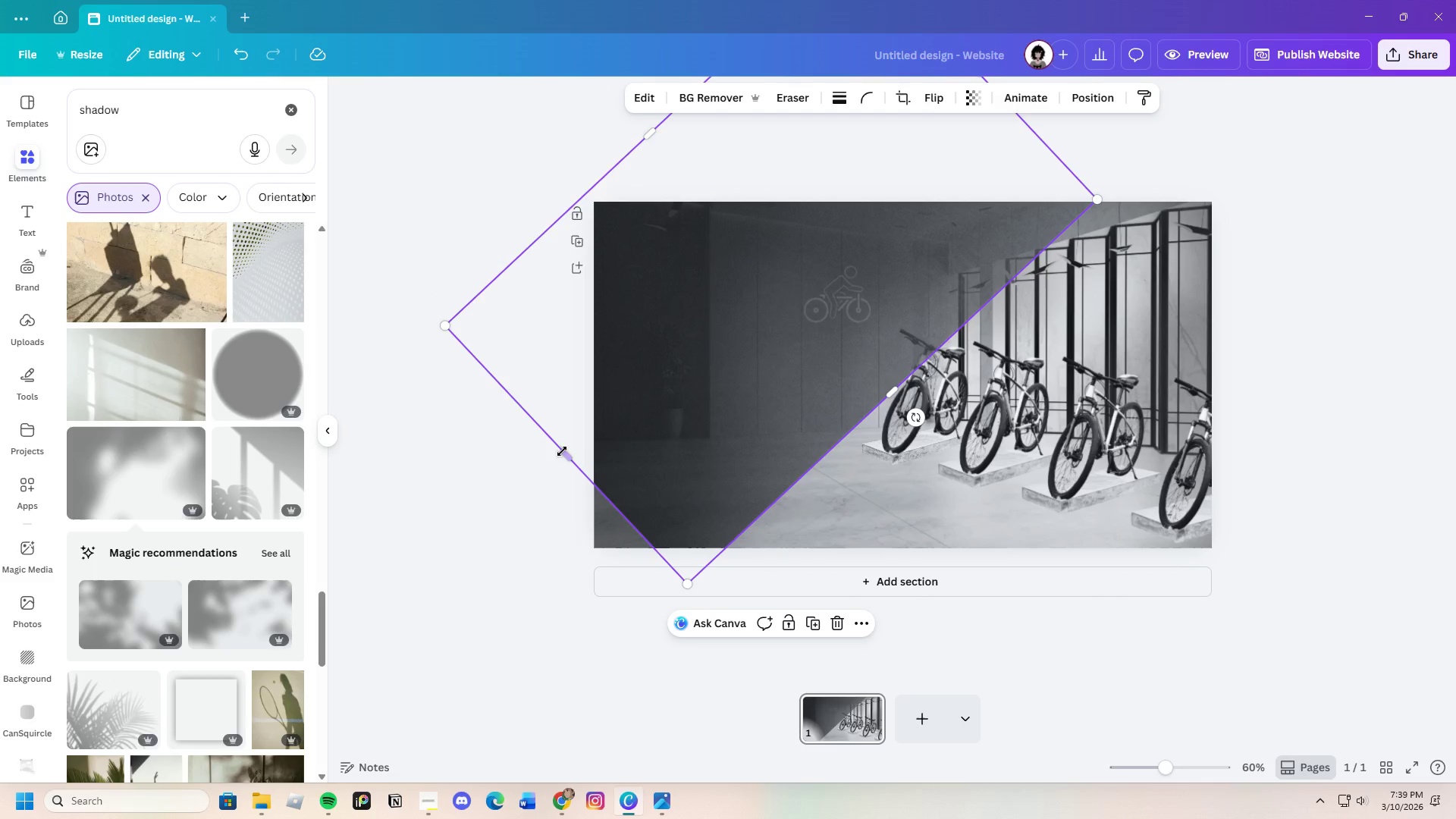 
left_click_drag(start_coordinate=[566, 451], to_coordinate=[512, 485])
 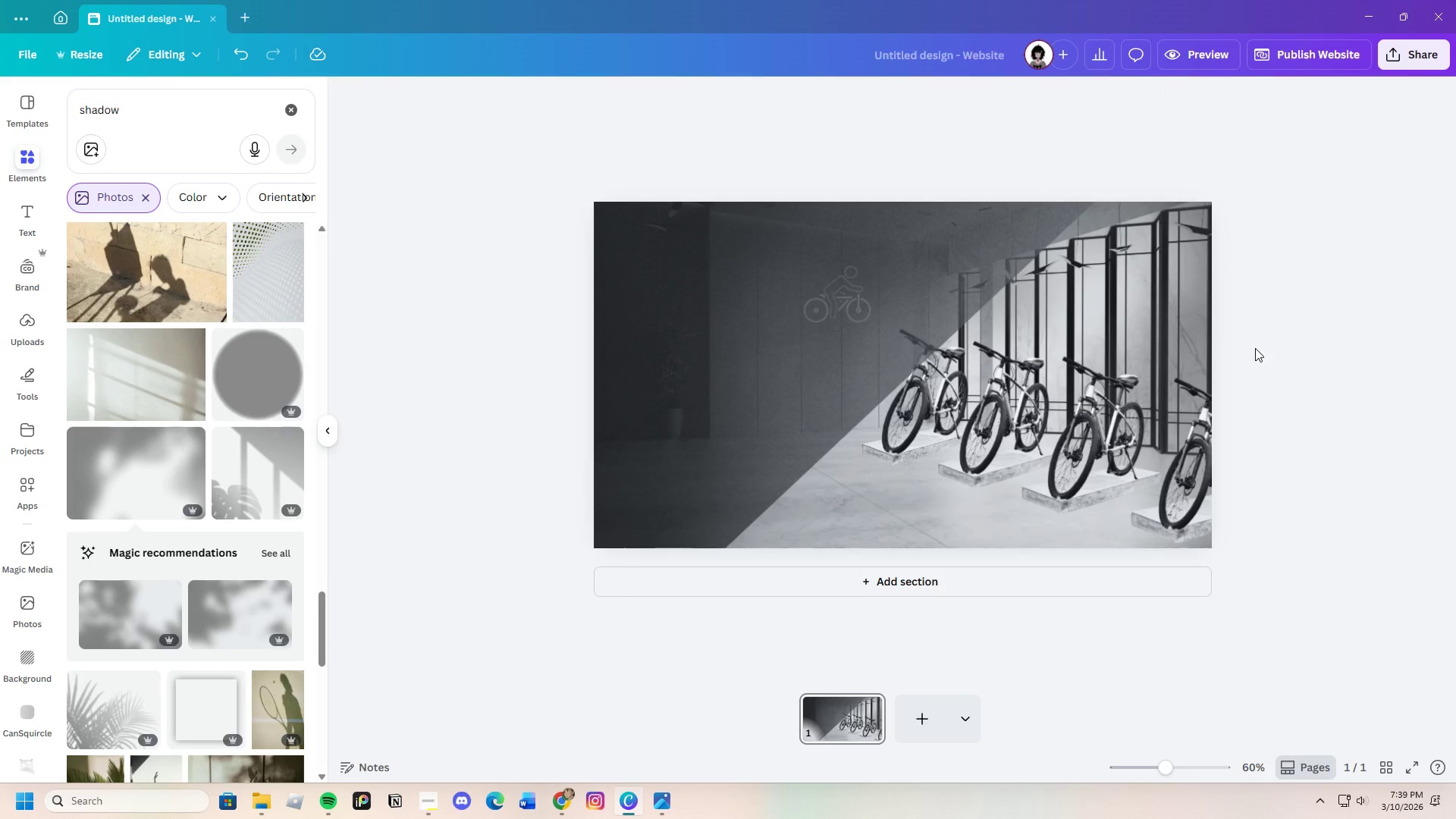 
left_click_drag(start_coordinate=[1156, 766], to_coordinate=[1169, 763])
 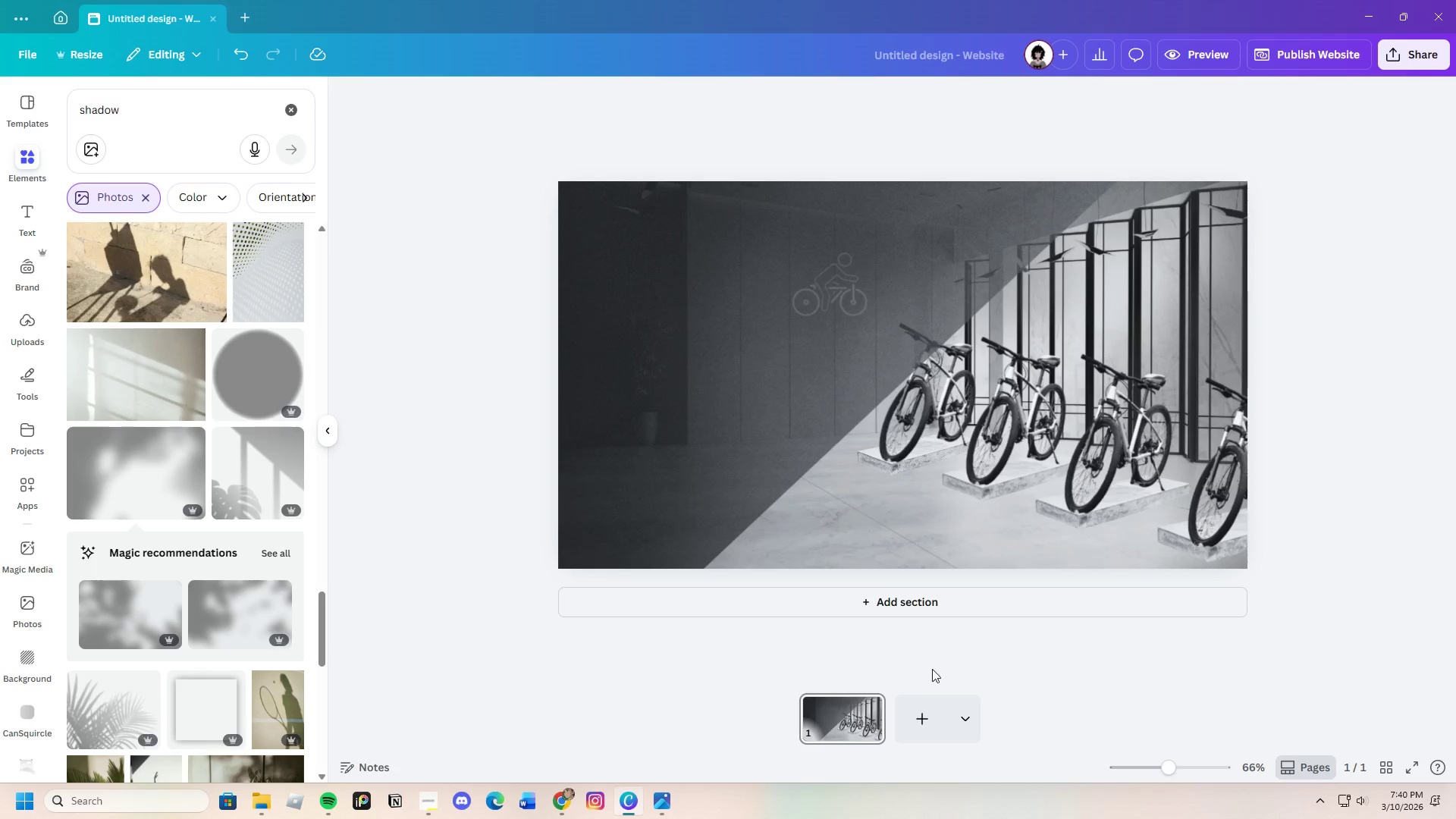 
left_click_drag(start_coordinate=[1183, 767], to_coordinate=[1169, 769])
 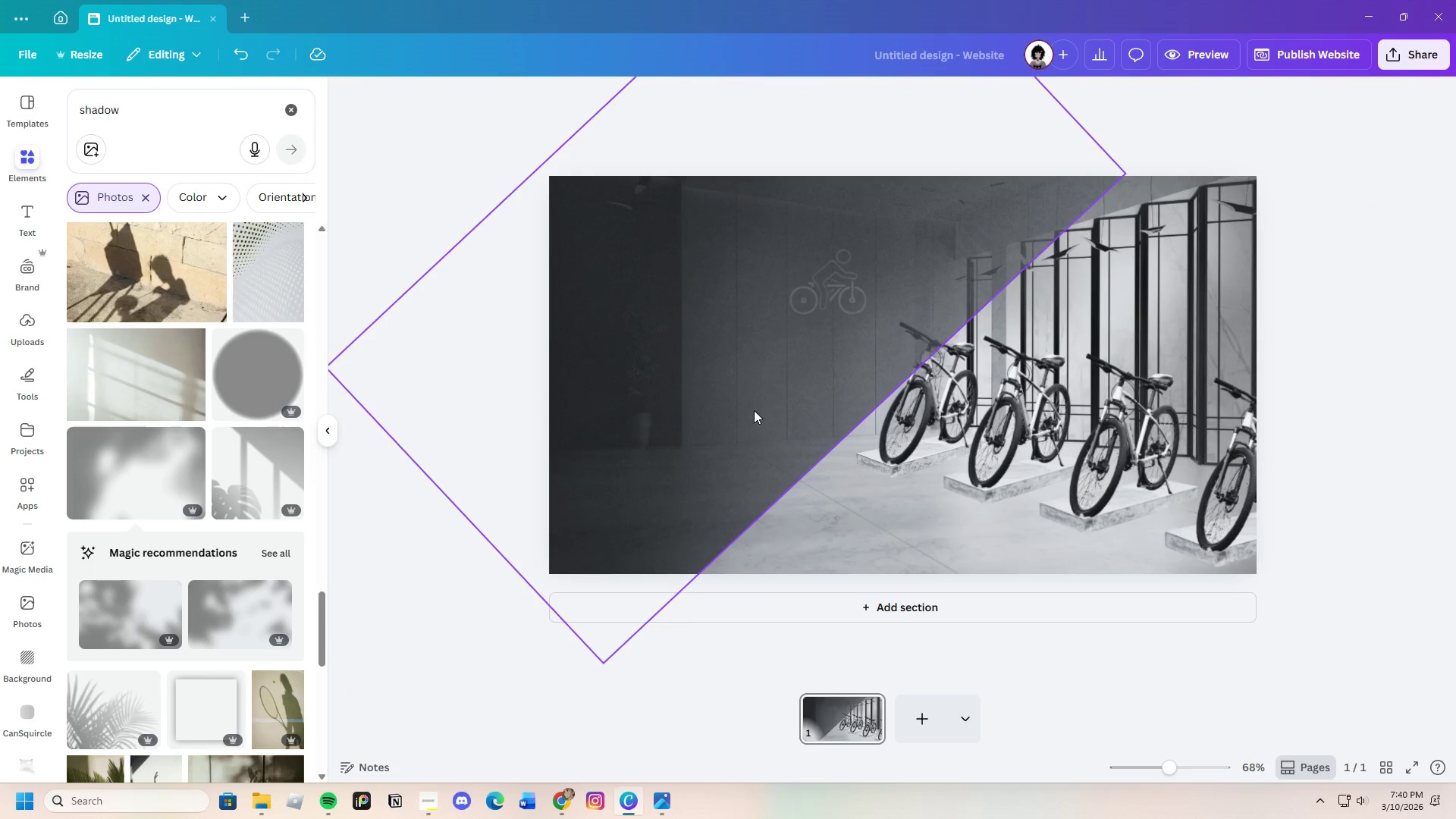 
left_click([754, 410])
 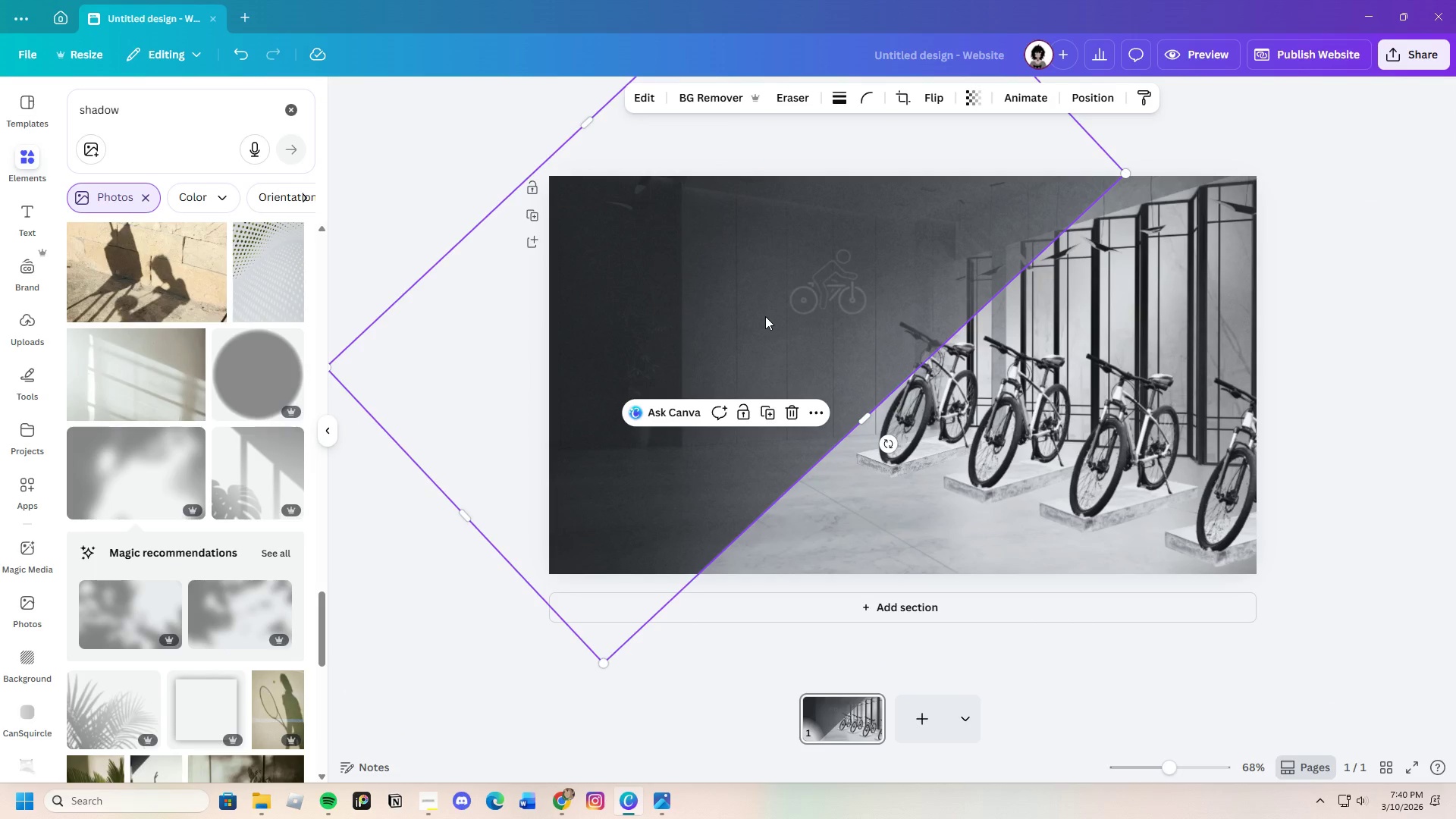 
left_click([1455, 346])
 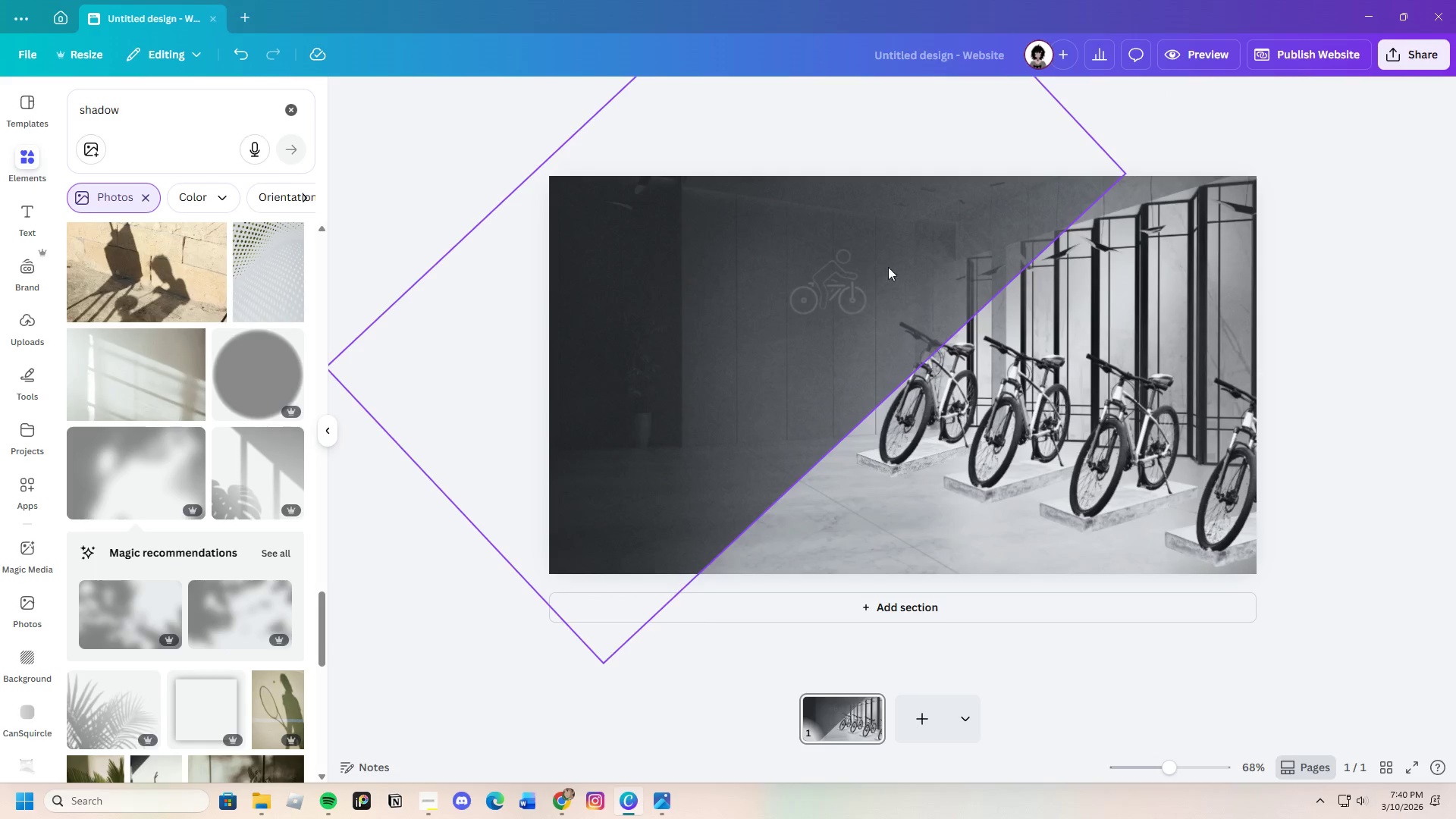 
left_click([839, 248])
 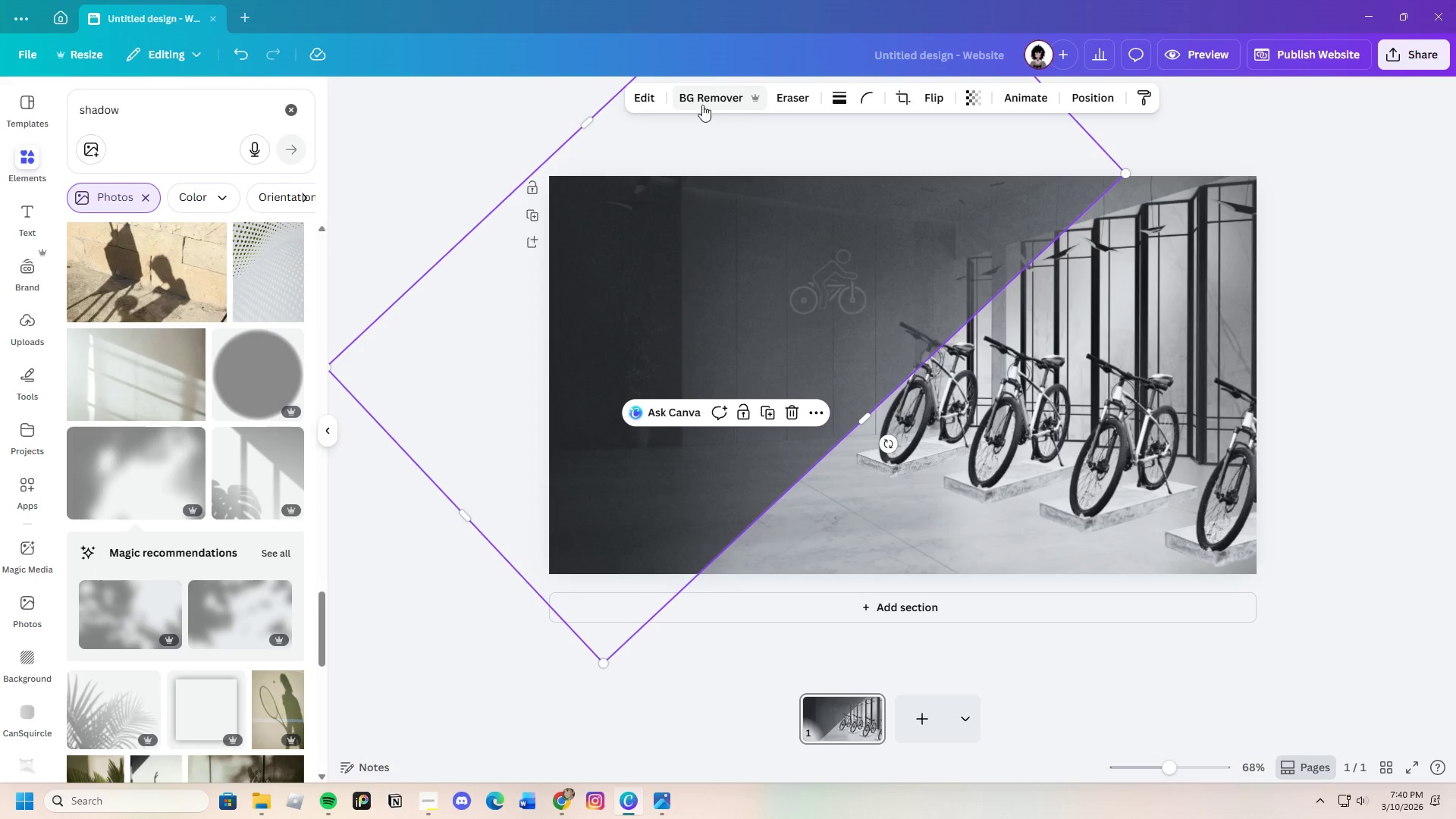 
left_click([648, 99])
 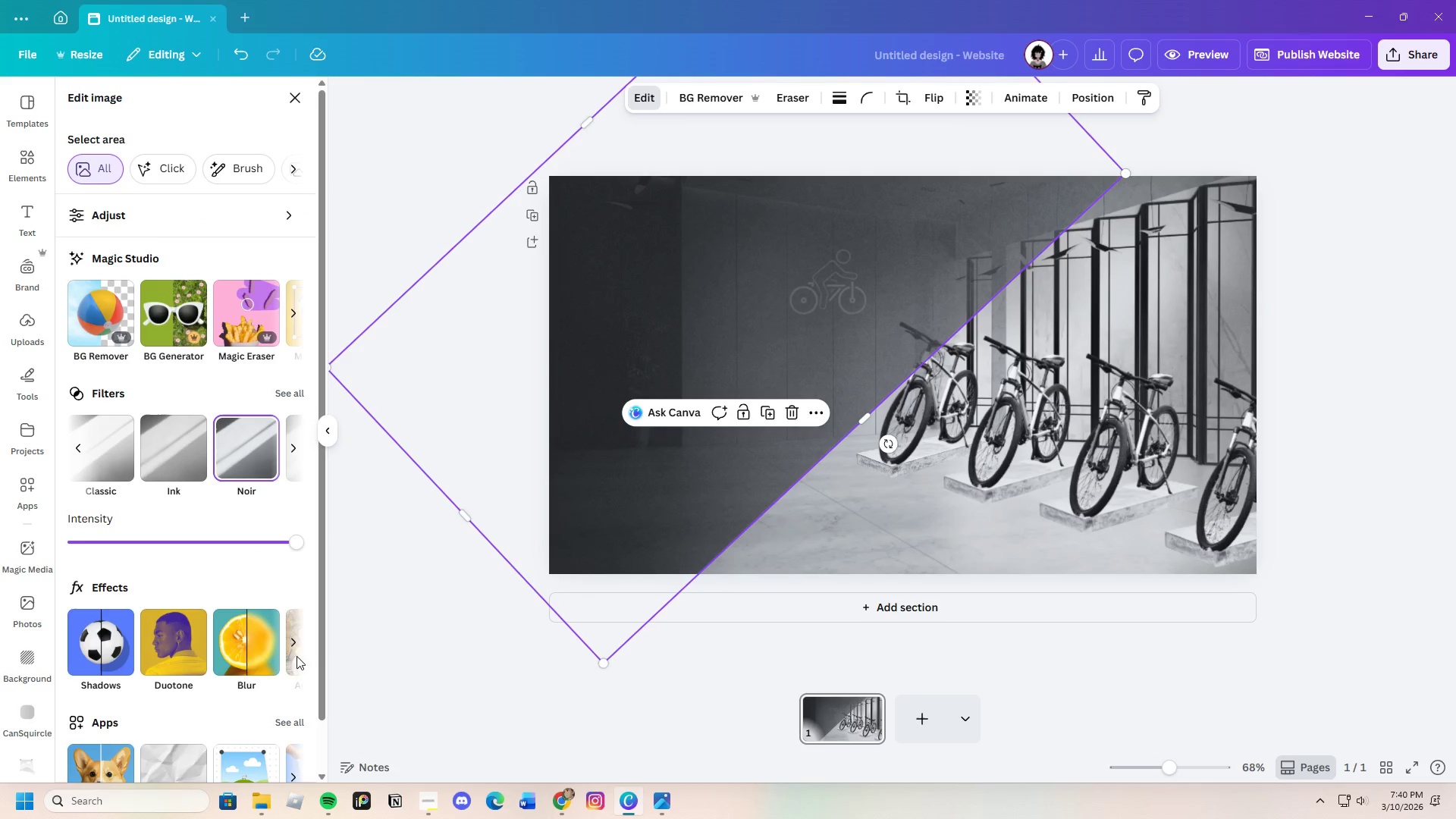 
left_click([233, 656])
 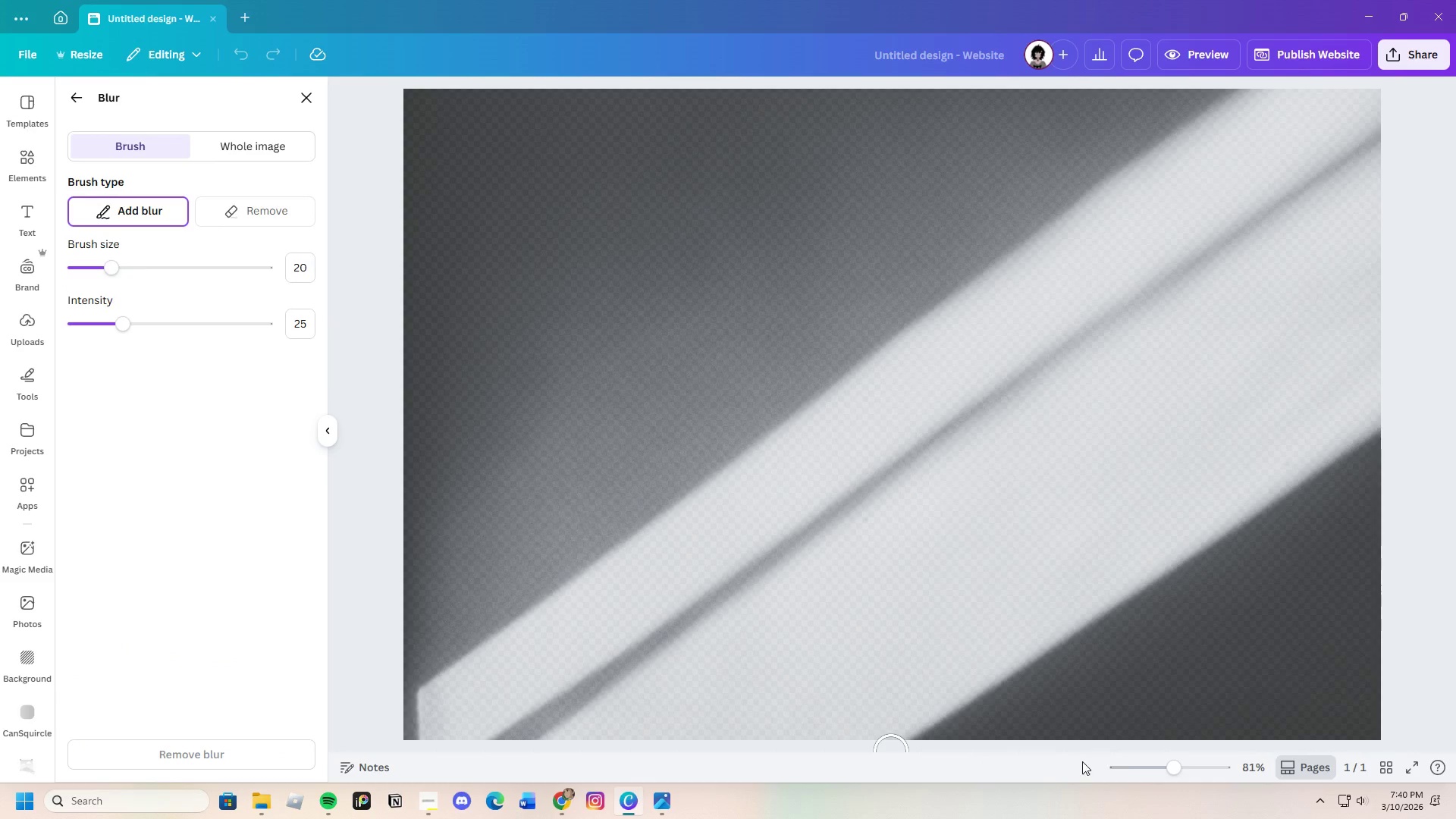 
left_click_drag(start_coordinate=[1173, 765], to_coordinate=[1155, 767])
 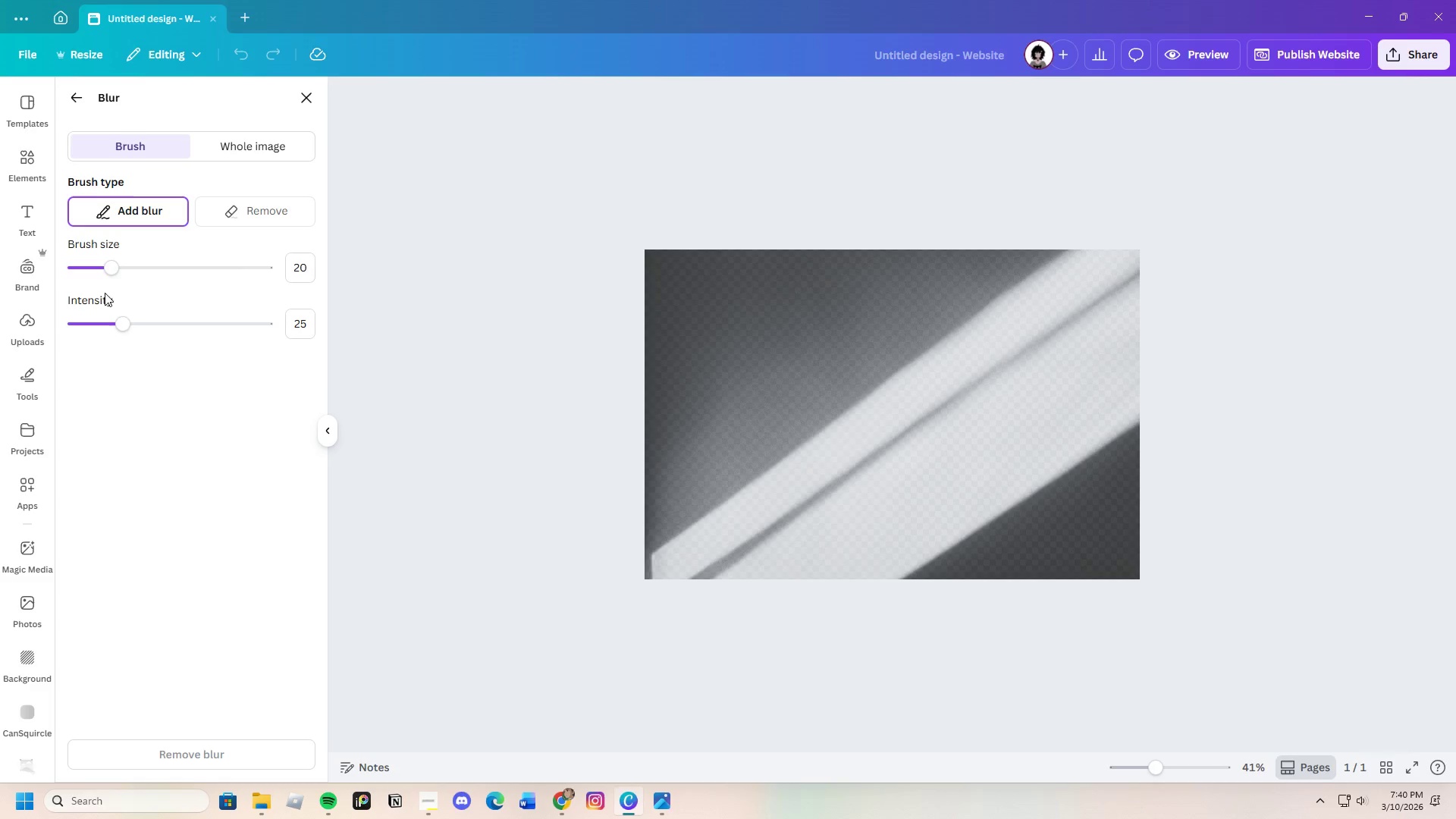 
left_click_drag(start_coordinate=[118, 328], to_coordinate=[84, 340])
 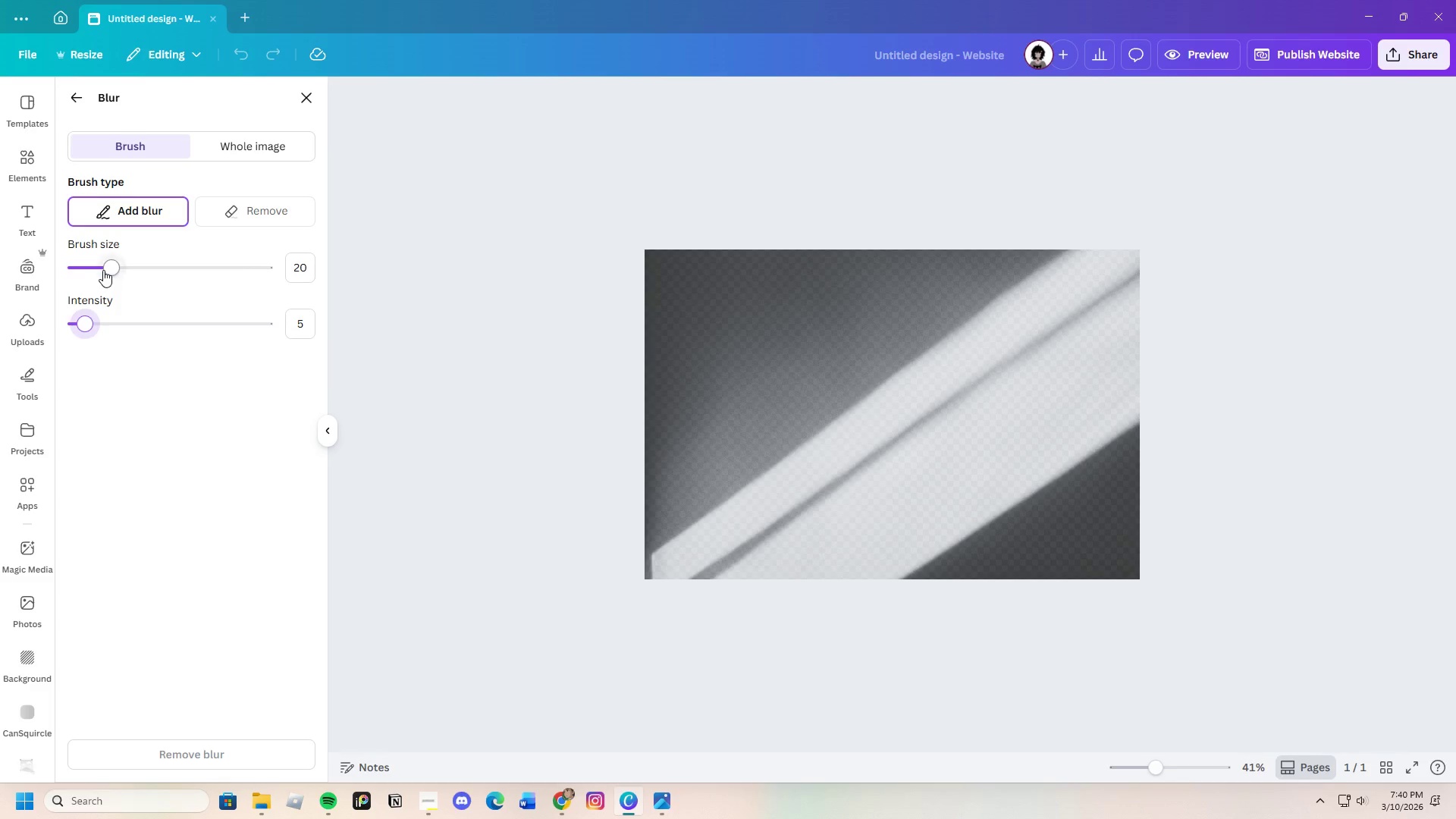 
left_click_drag(start_coordinate=[103, 270], to_coordinate=[121, 265])
 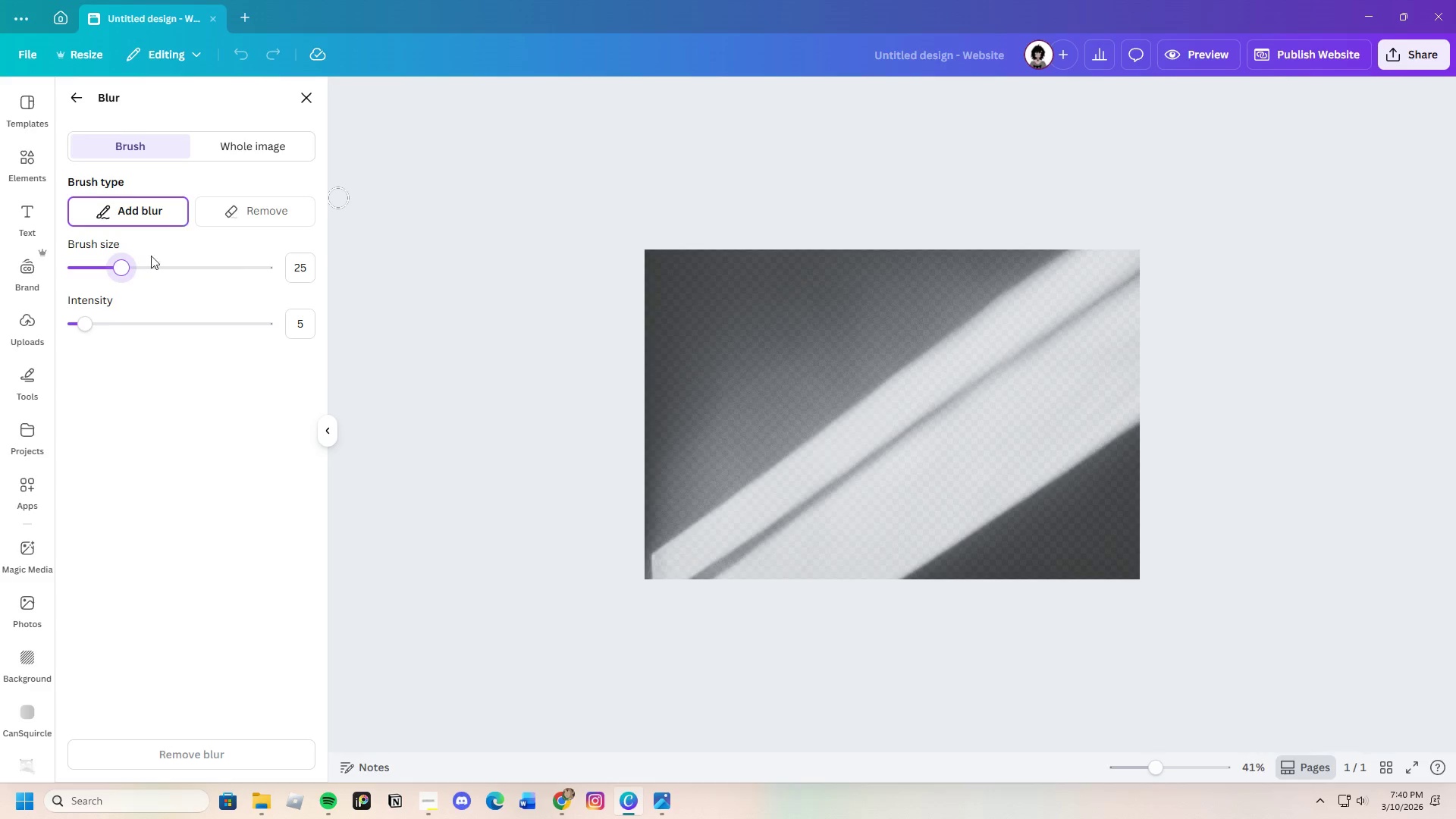 
left_click_drag(start_coordinate=[124, 268], to_coordinate=[199, 258])
 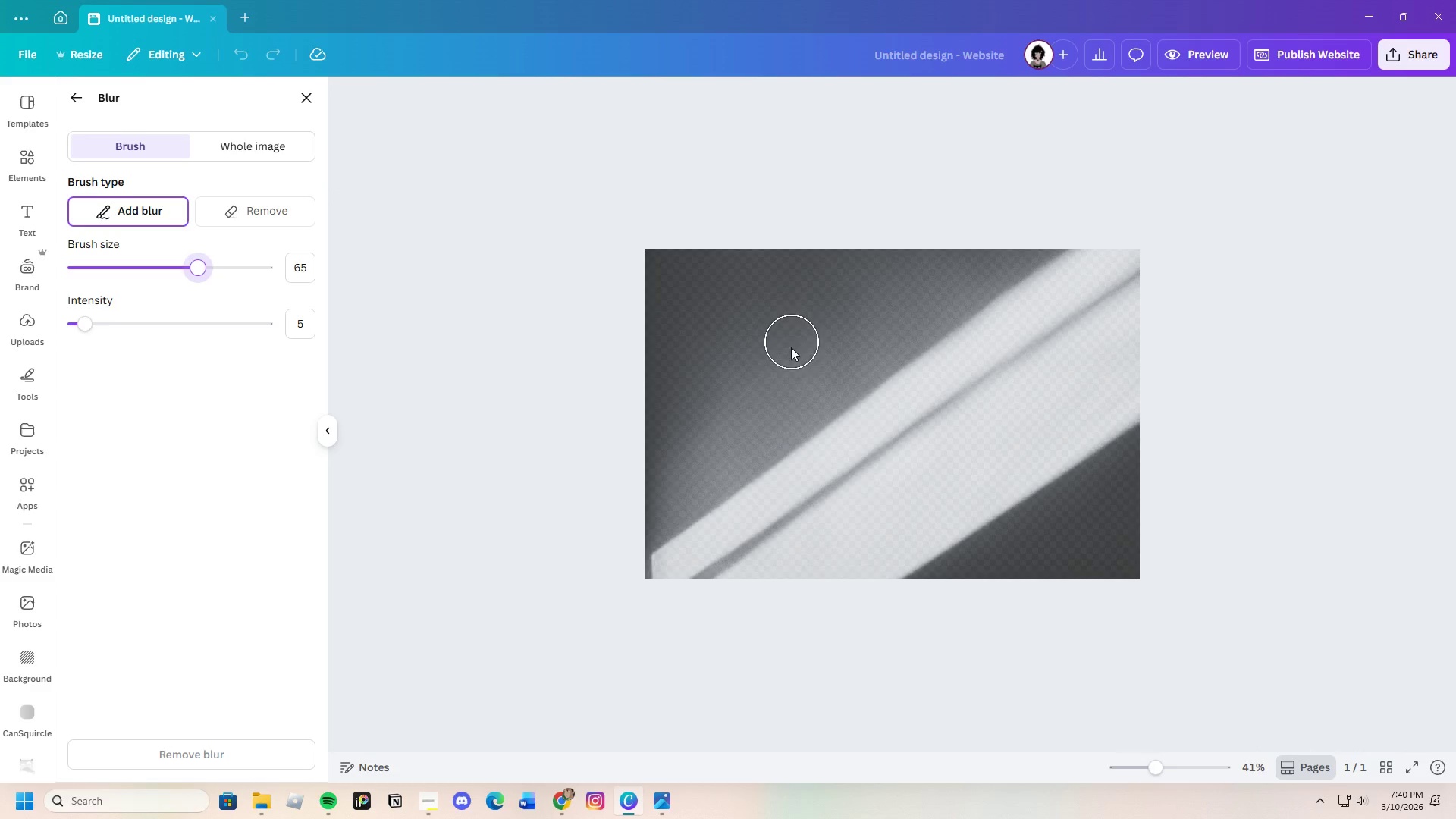 
left_click_drag(start_coordinate=[761, 412], to_coordinate=[1003, 271])
 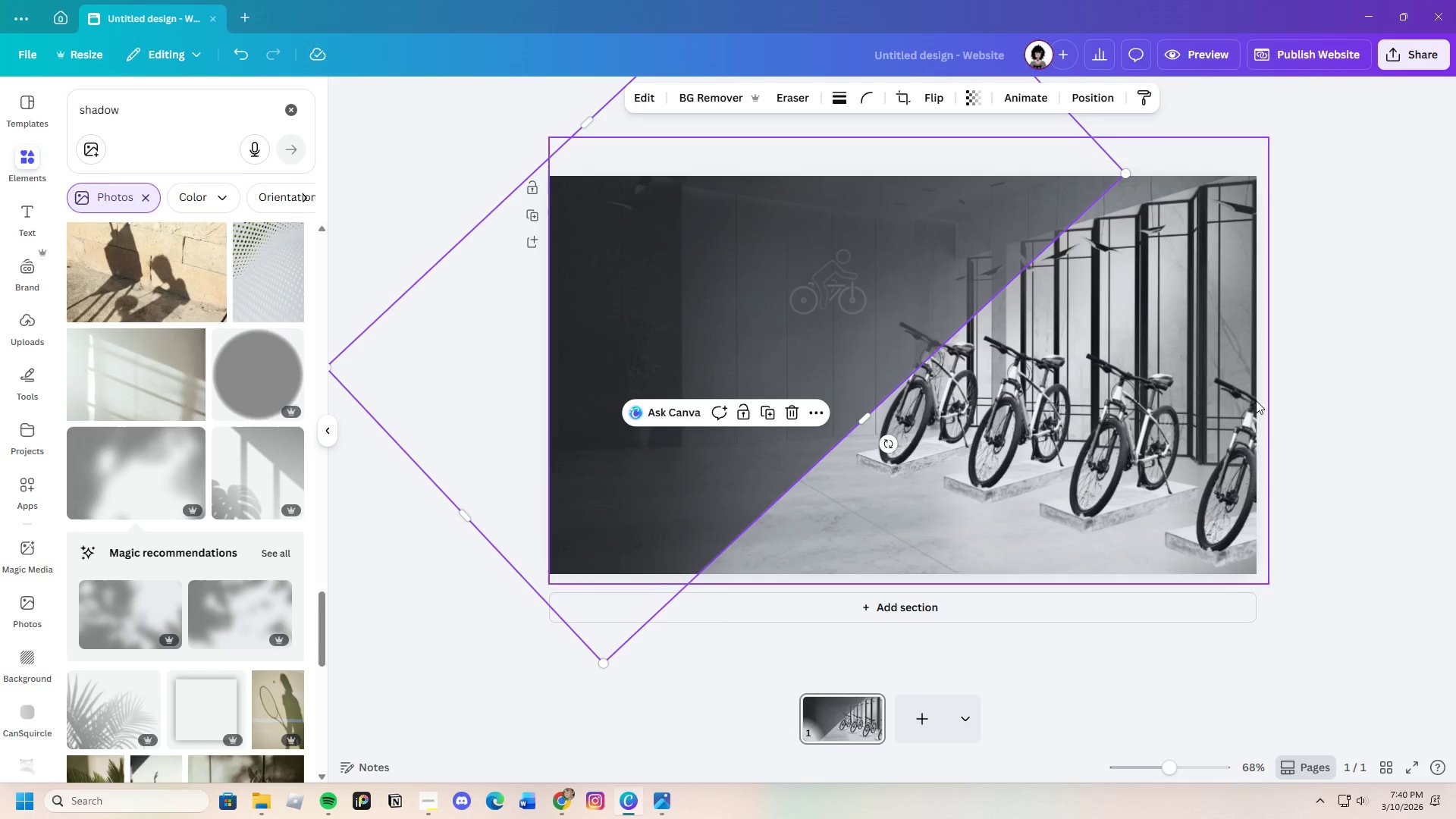 
left_click([1332, 311])
 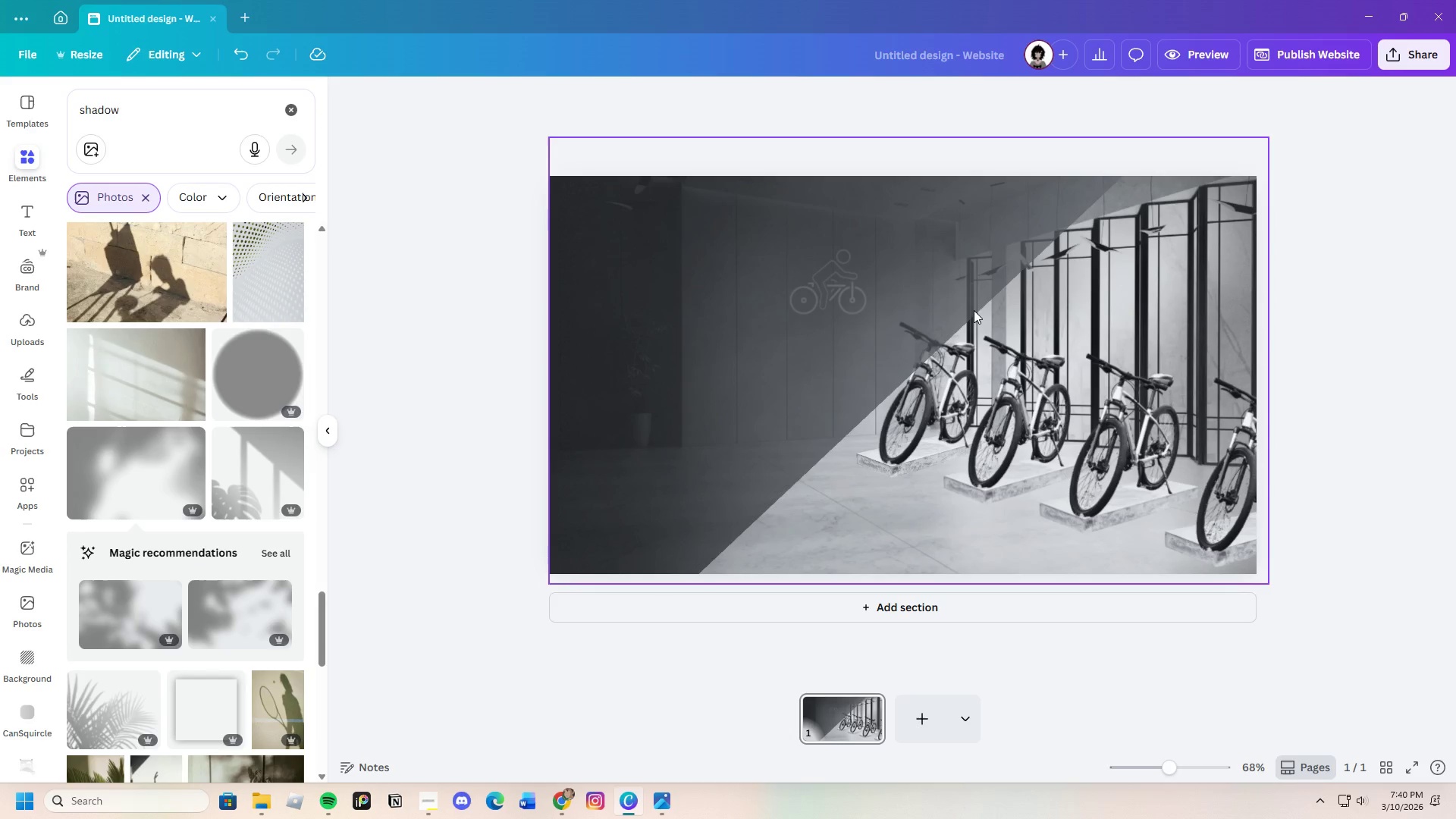 
left_click([847, 309])
 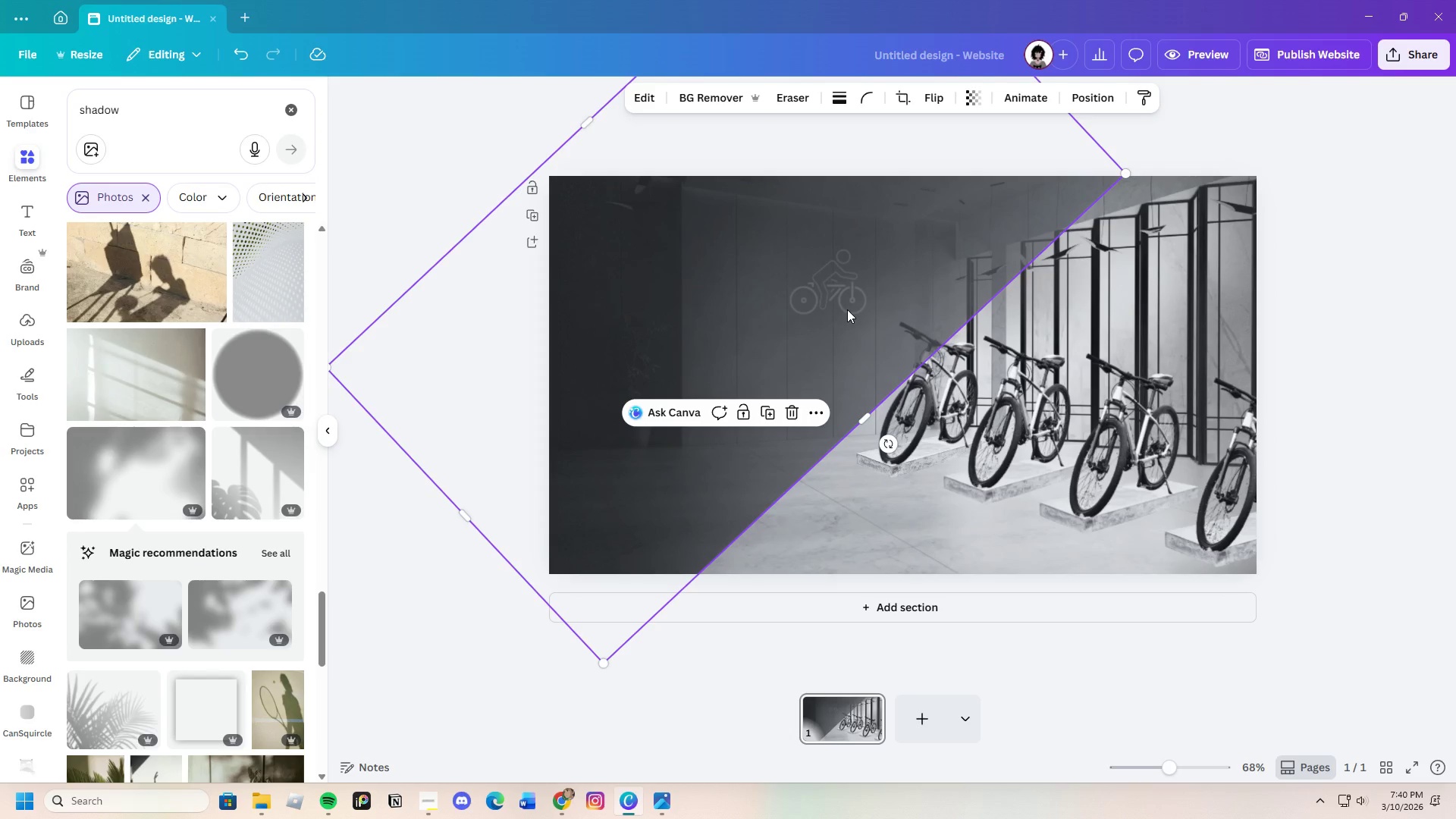 
left_click([1394, 378])
 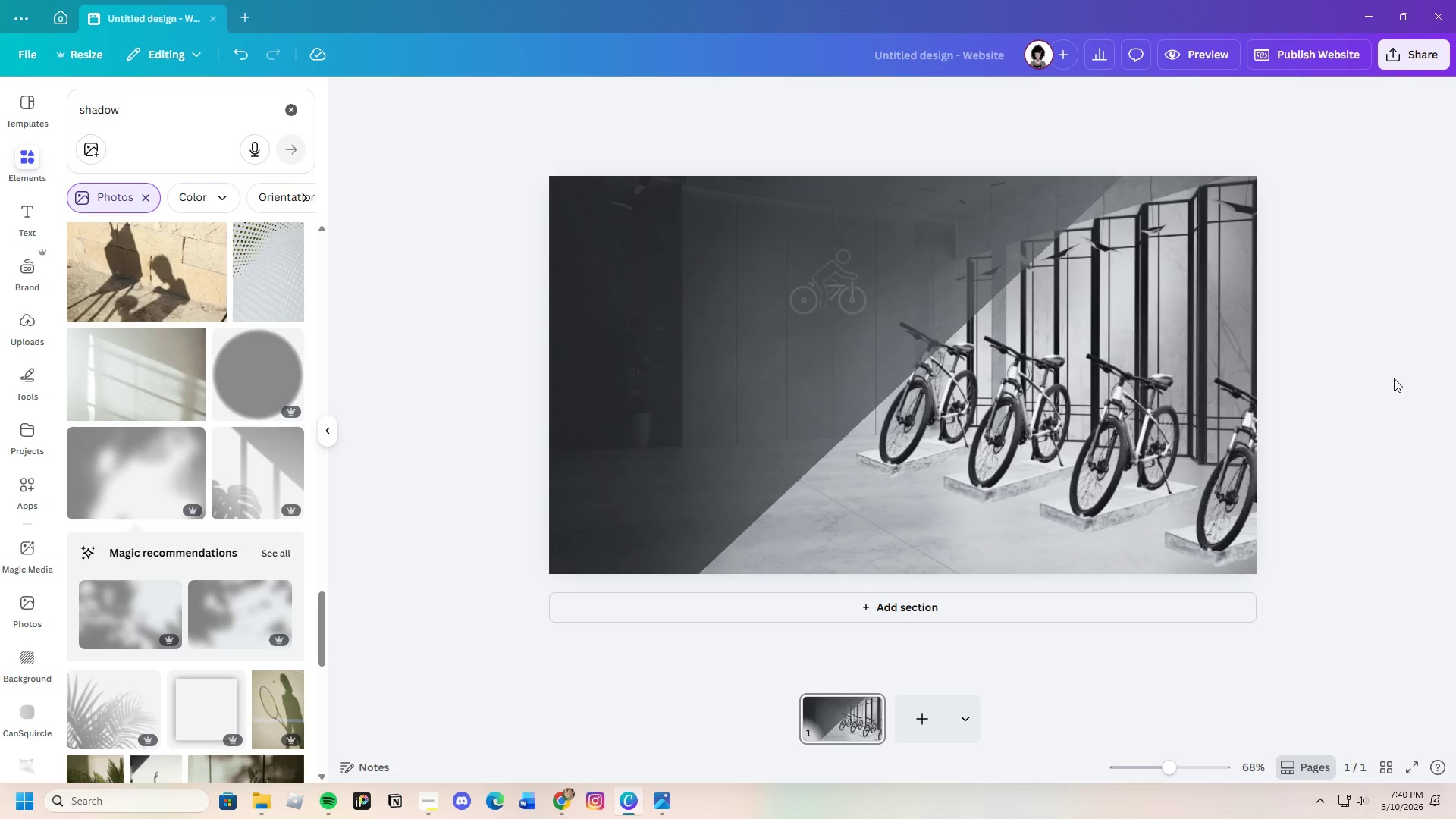 
wait(8.01)
 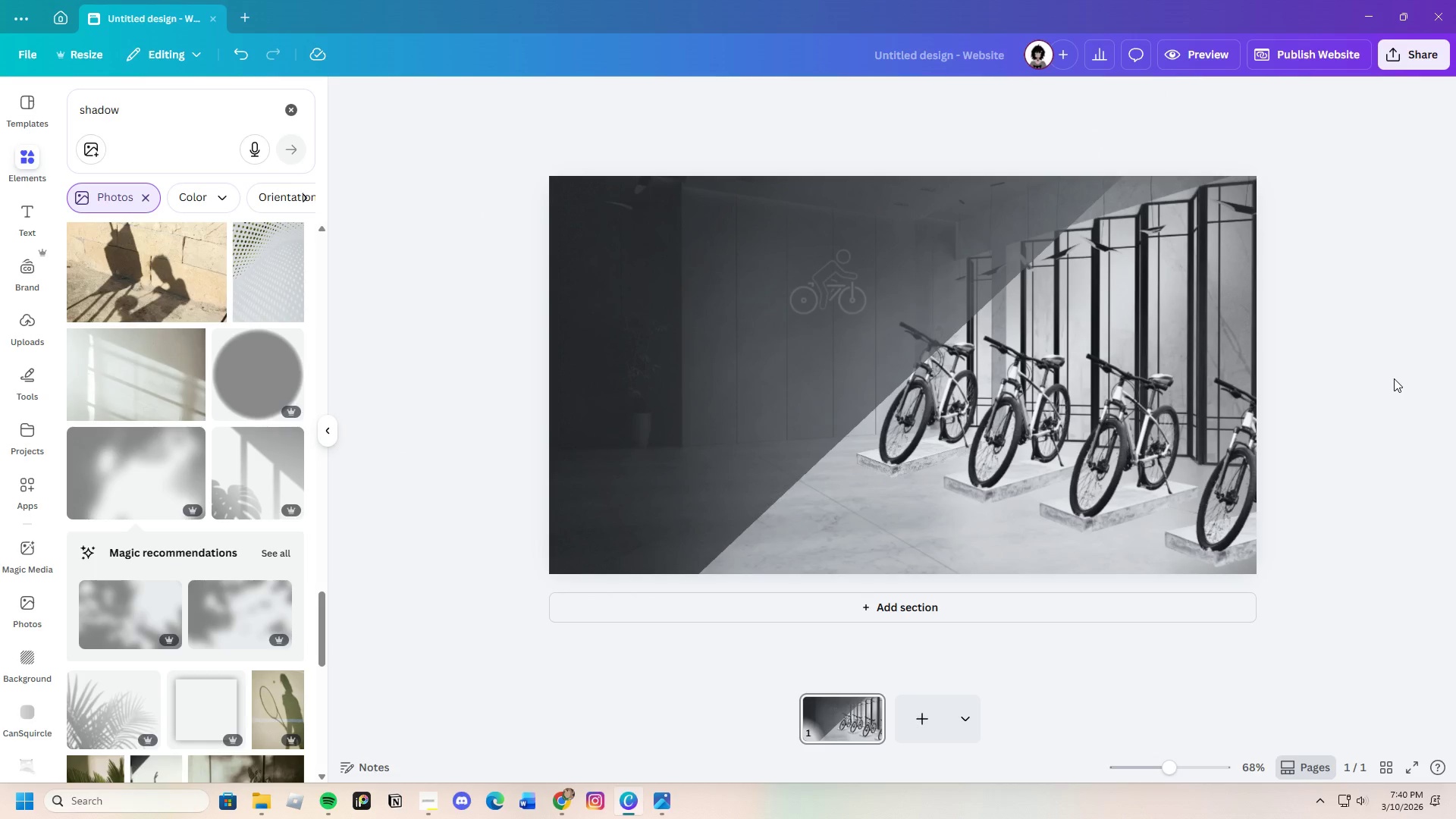 
left_click([1394, 378])
 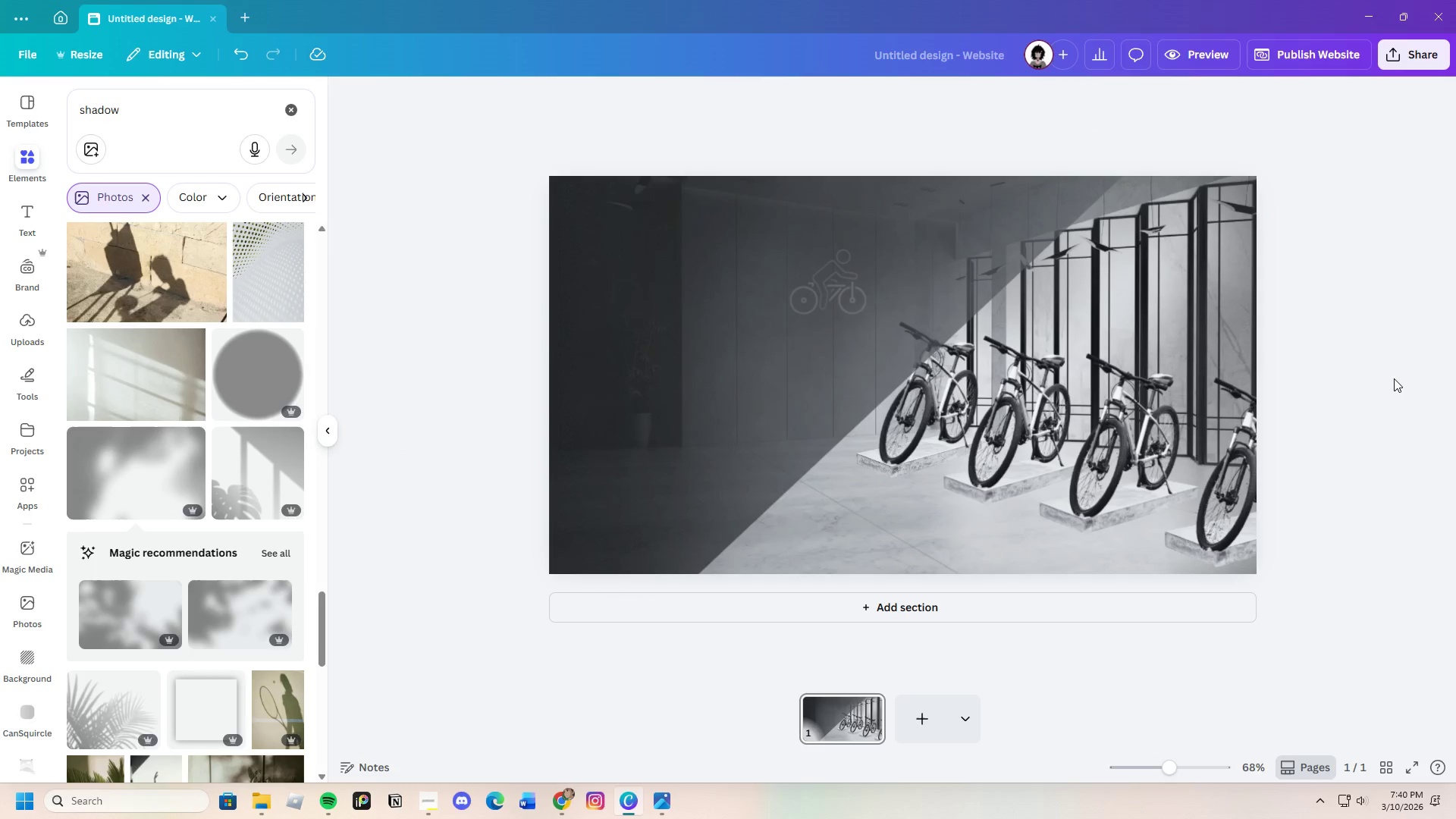 
left_click([808, 296])
 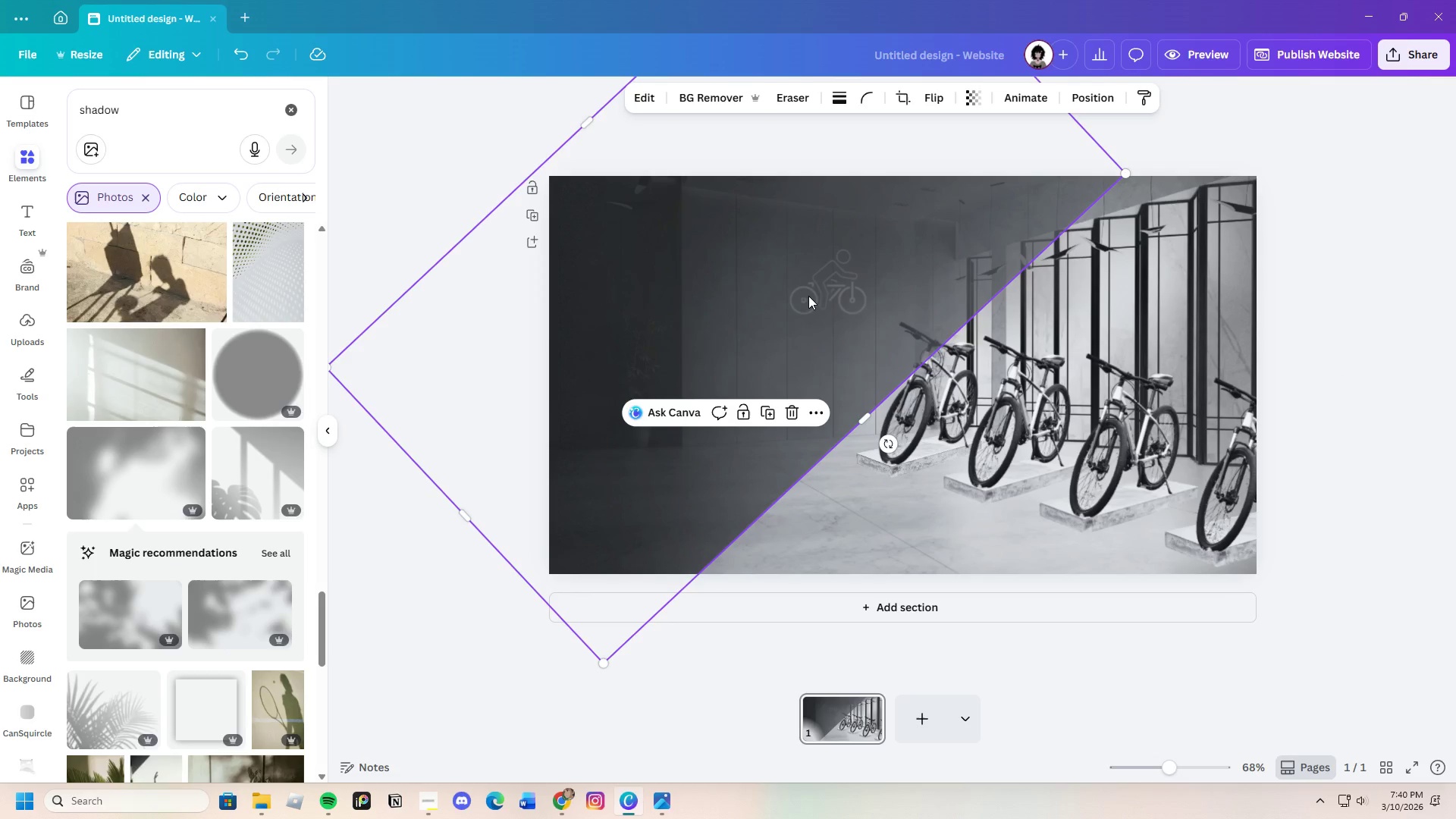 
left_click([1455, 319])
 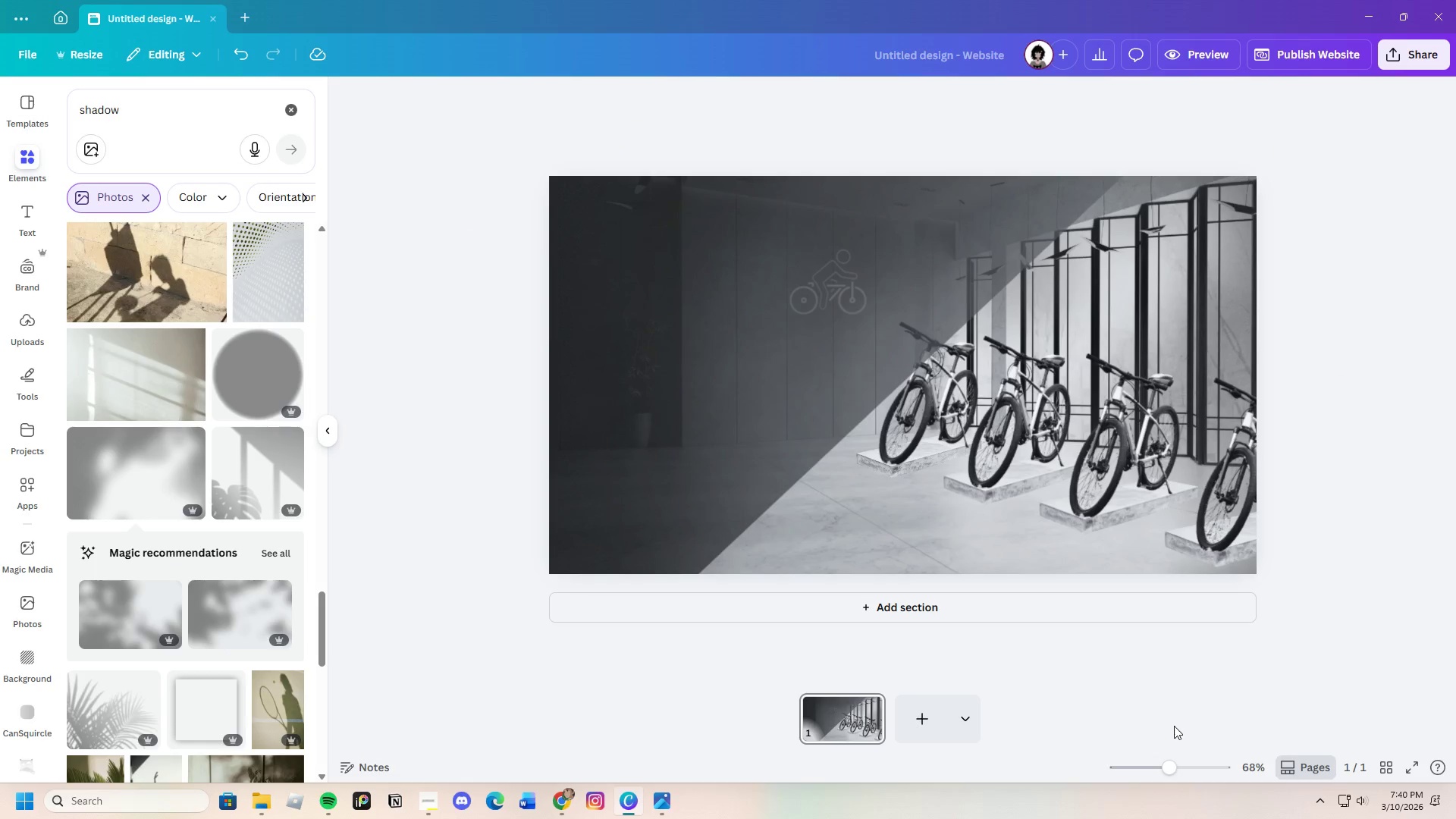 
left_click_drag(start_coordinate=[1176, 760], to_coordinate=[1174, 749])
 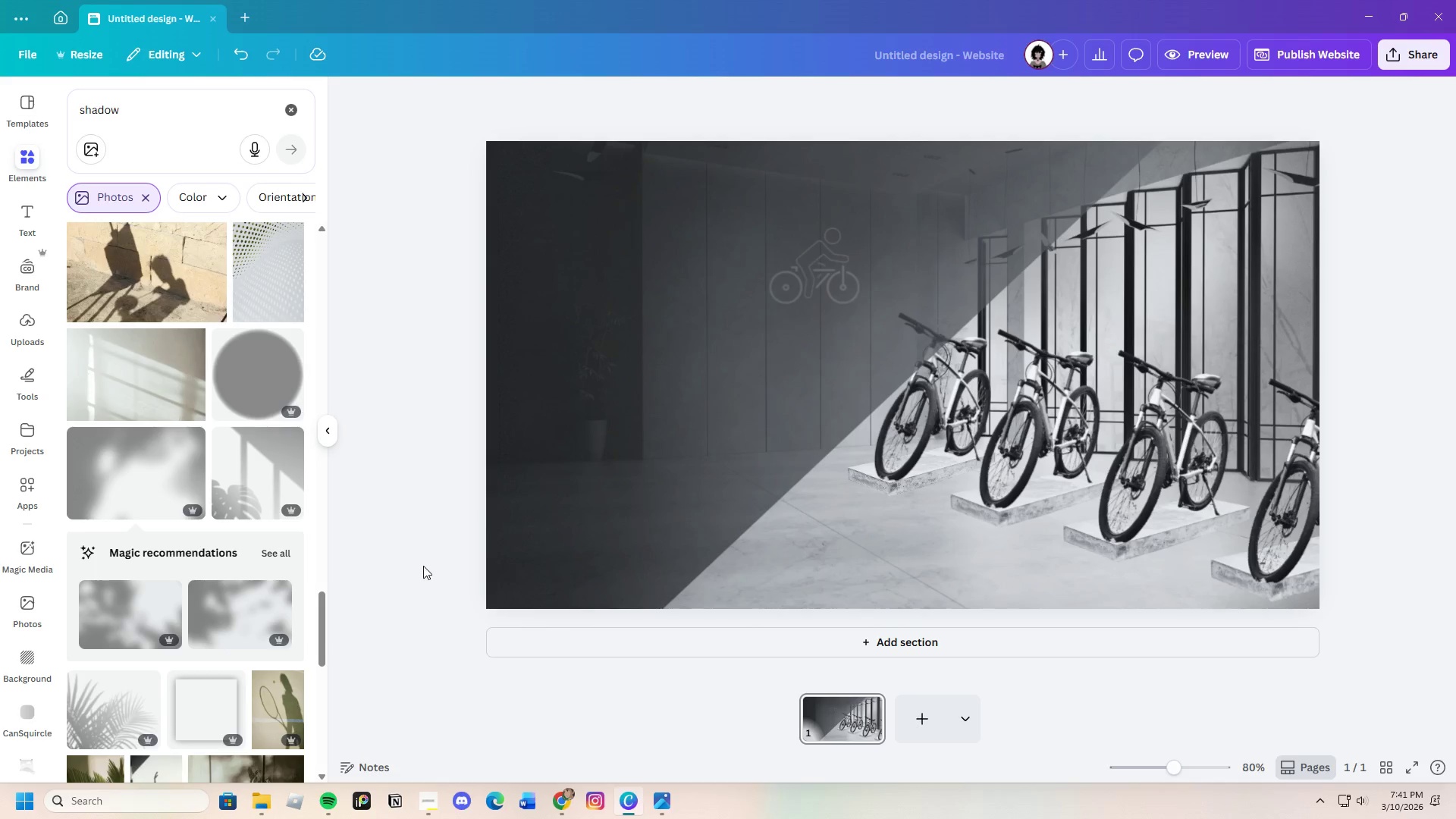 
wait(14.5)
 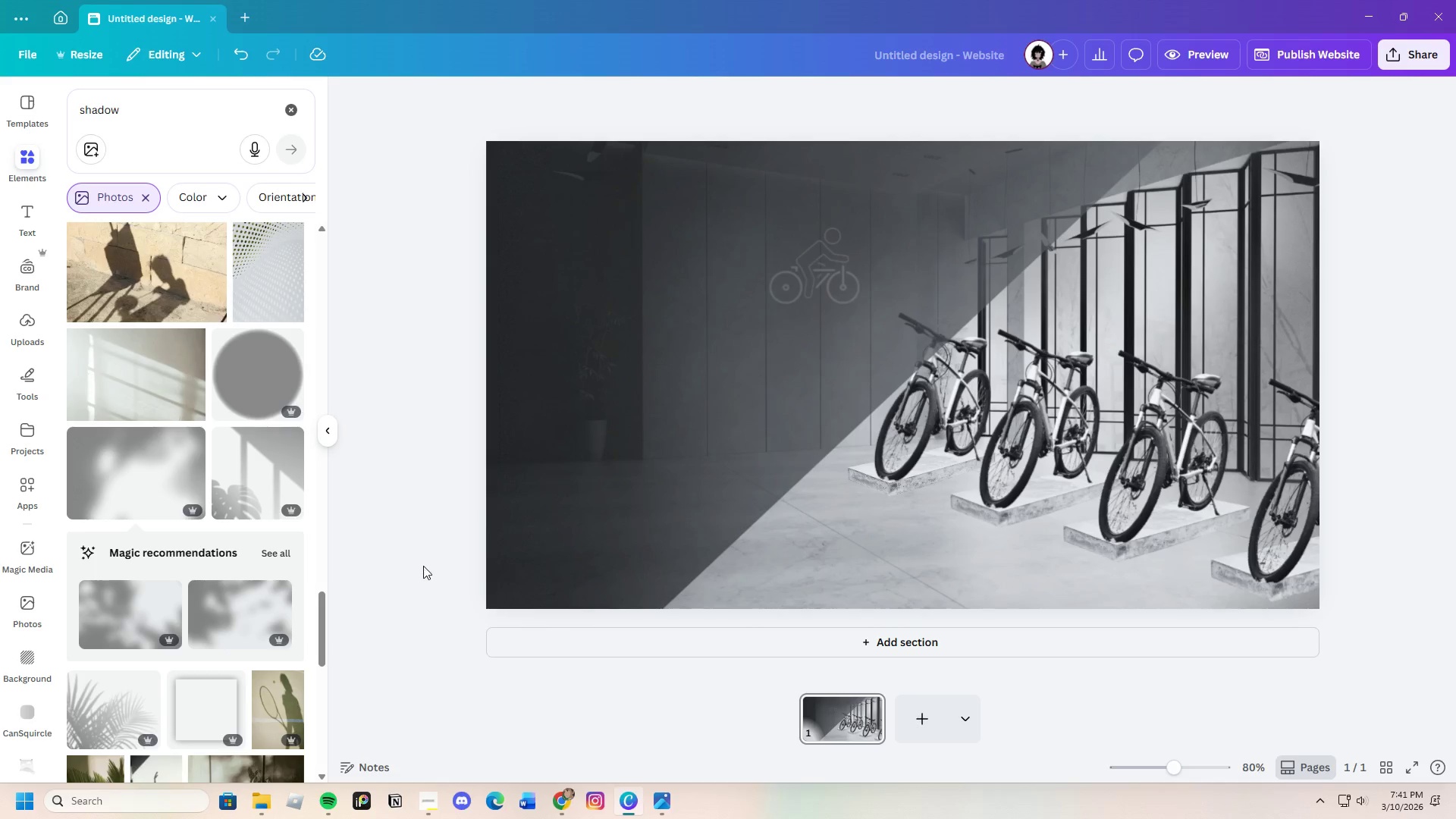 
mouse_move([47, 374])
 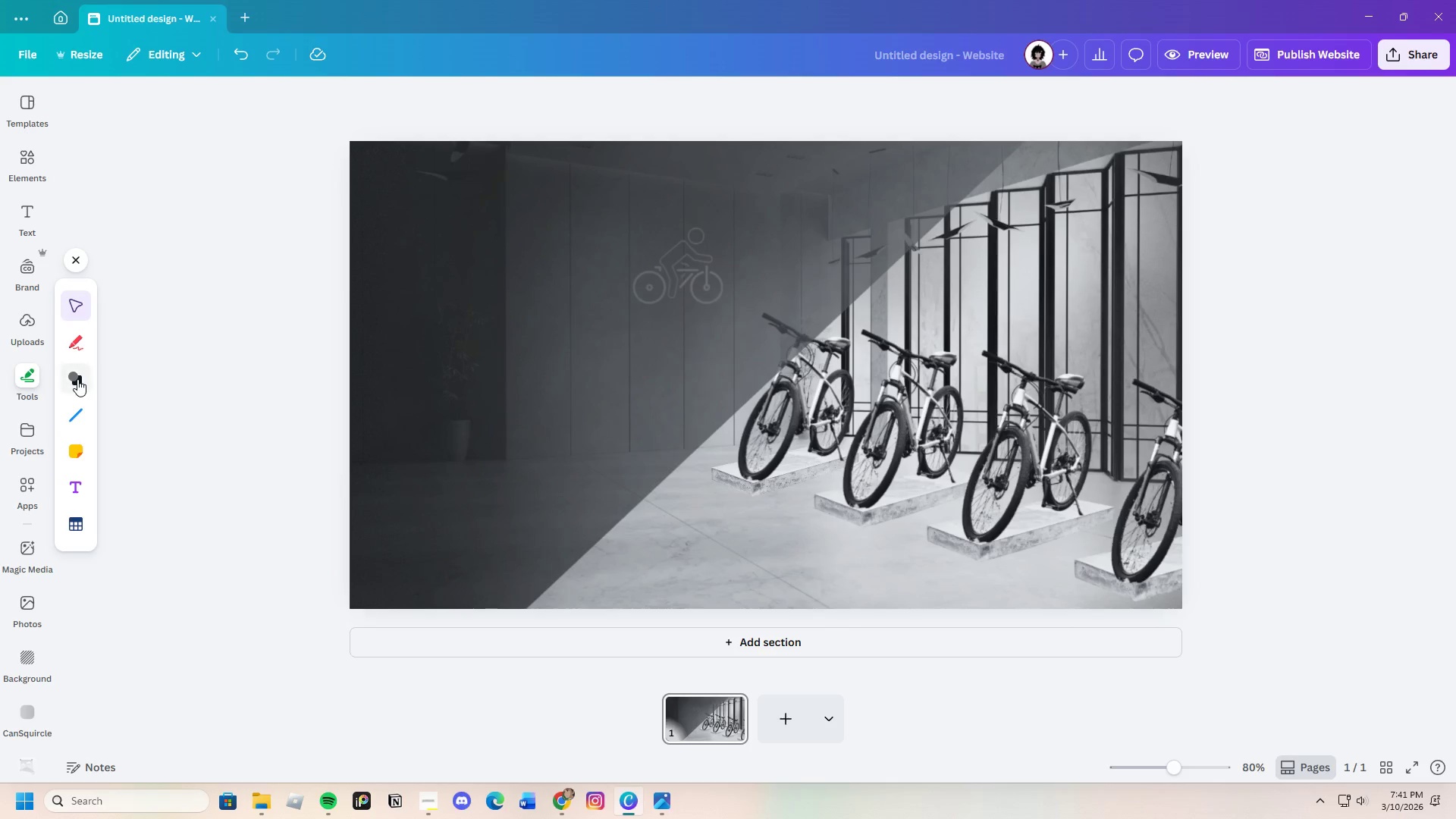 
left_click([77, 379])
 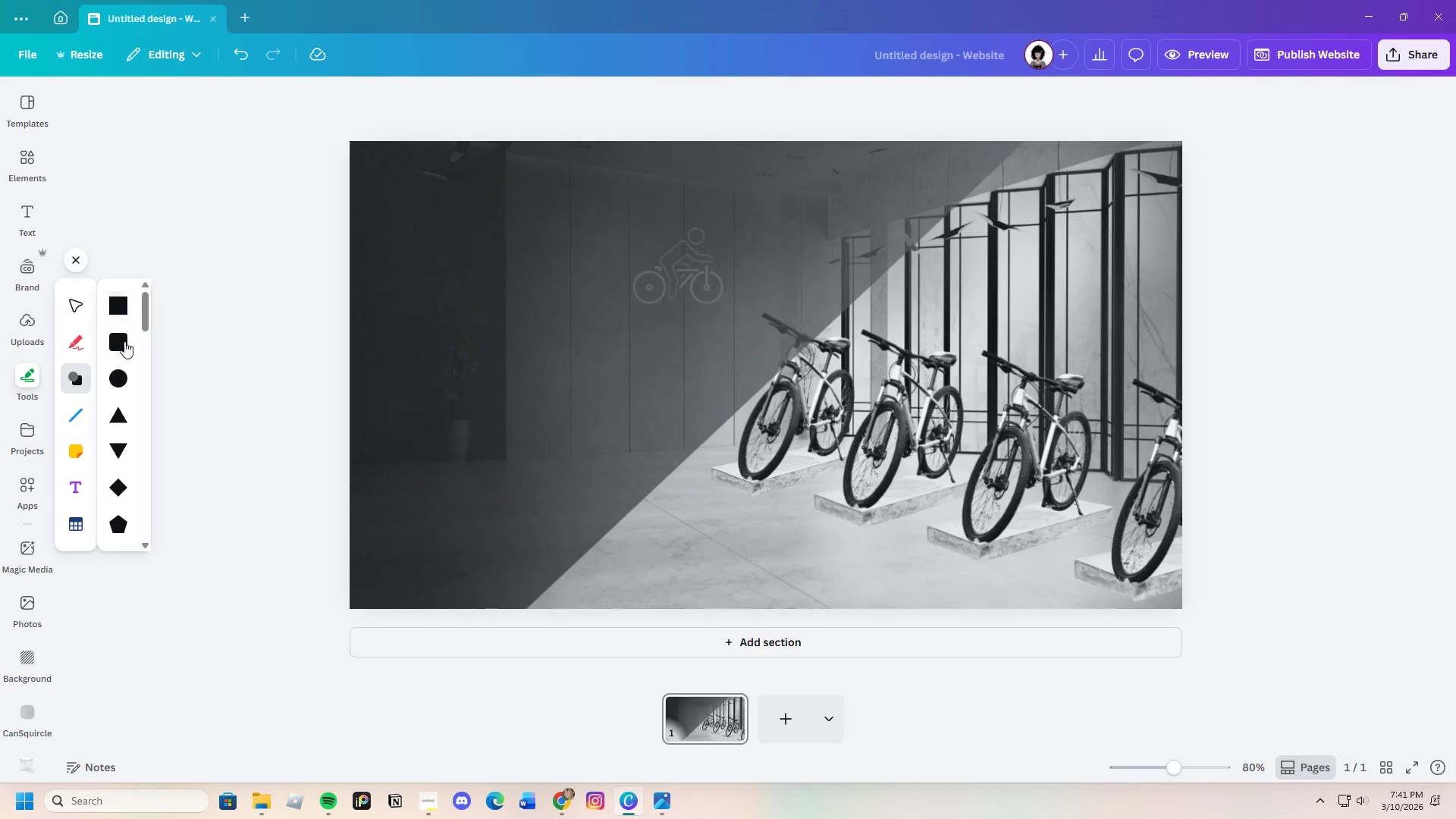 
left_click([111, 299])
 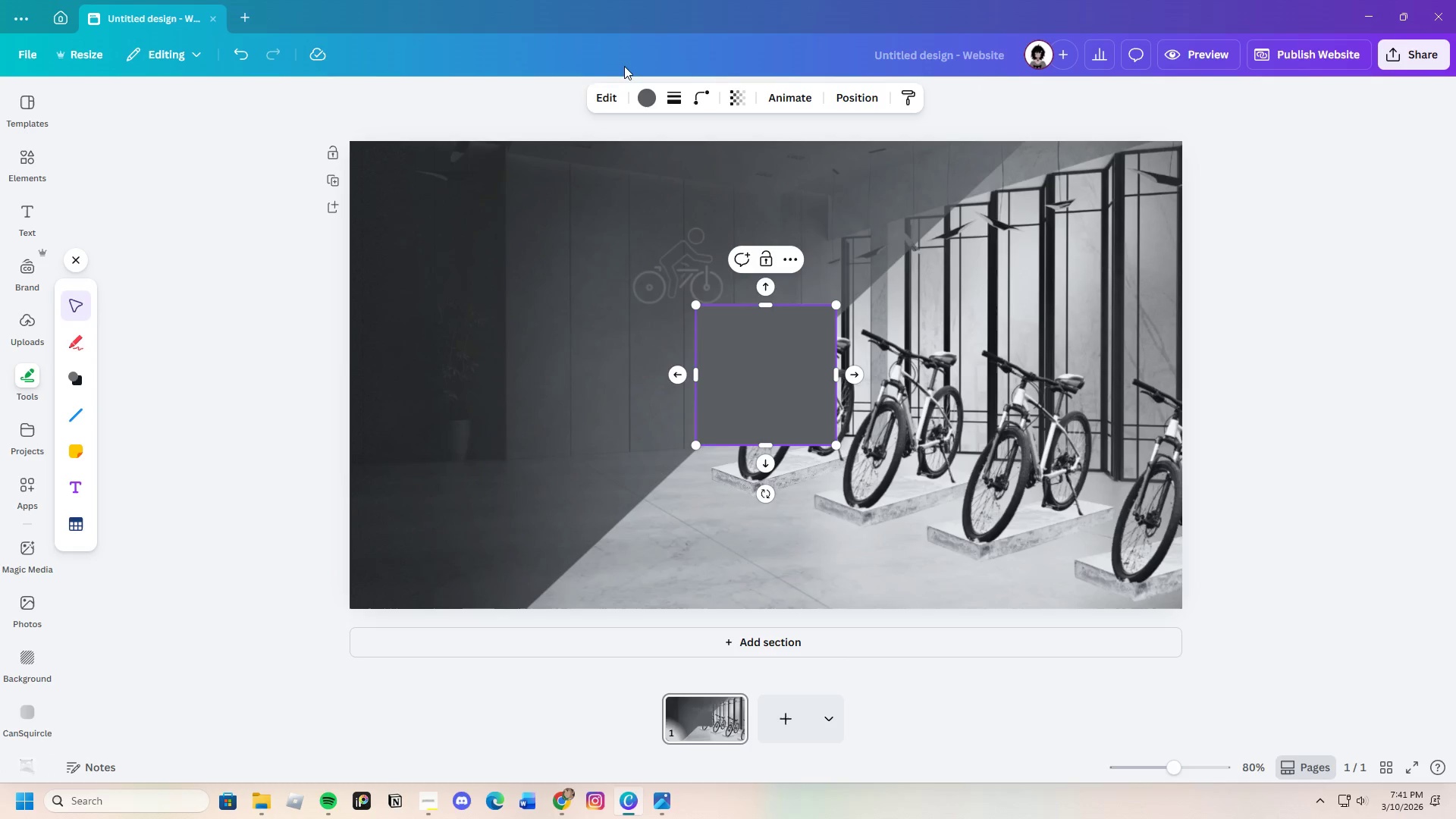 
left_click([651, 100])
 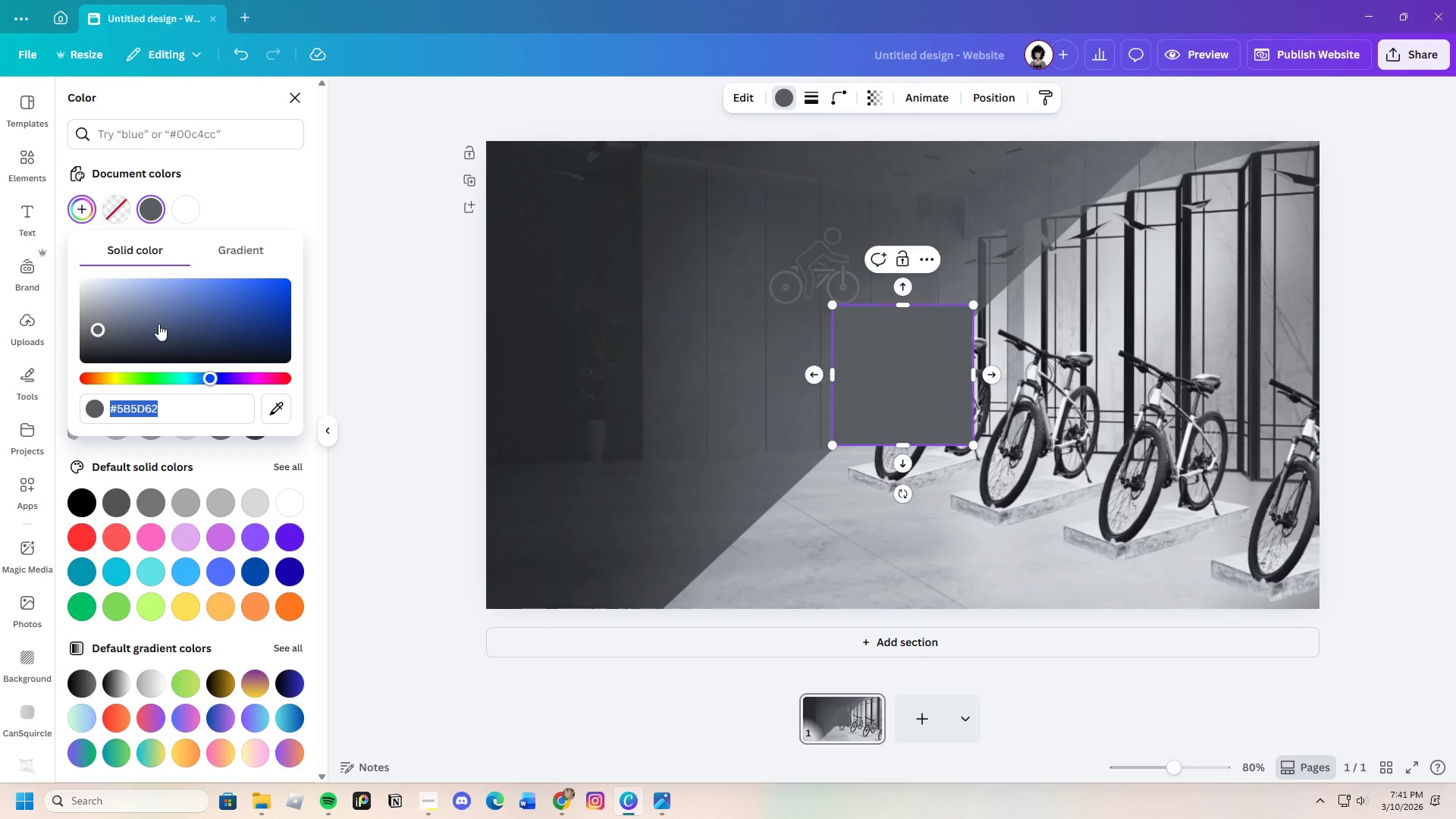 
left_click_drag(start_coordinate=[102, 327], to_coordinate=[103, 348])
 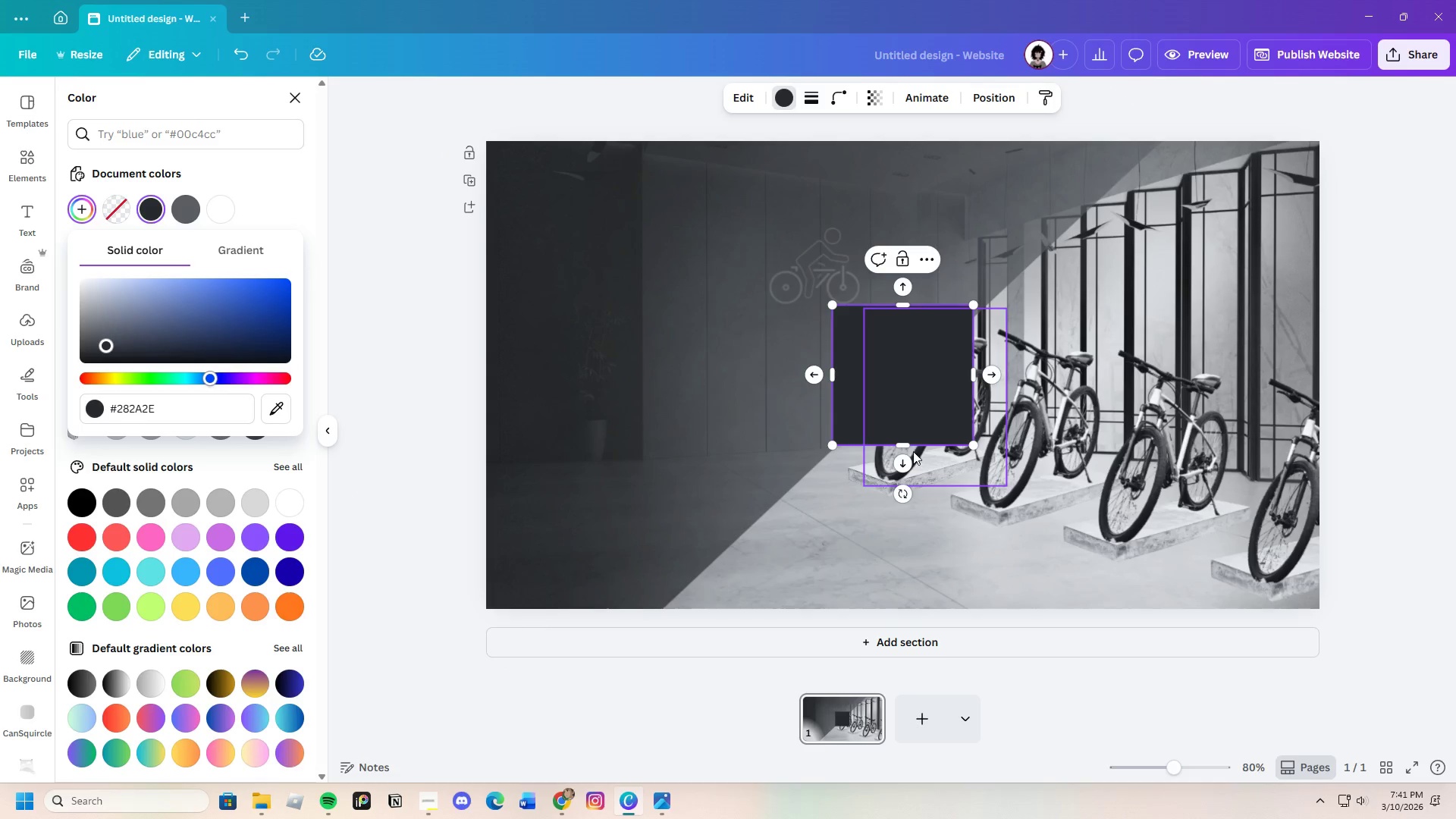 
left_click_drag(start_coordinate=[903, 445], to_coordinate=[924, 340])
 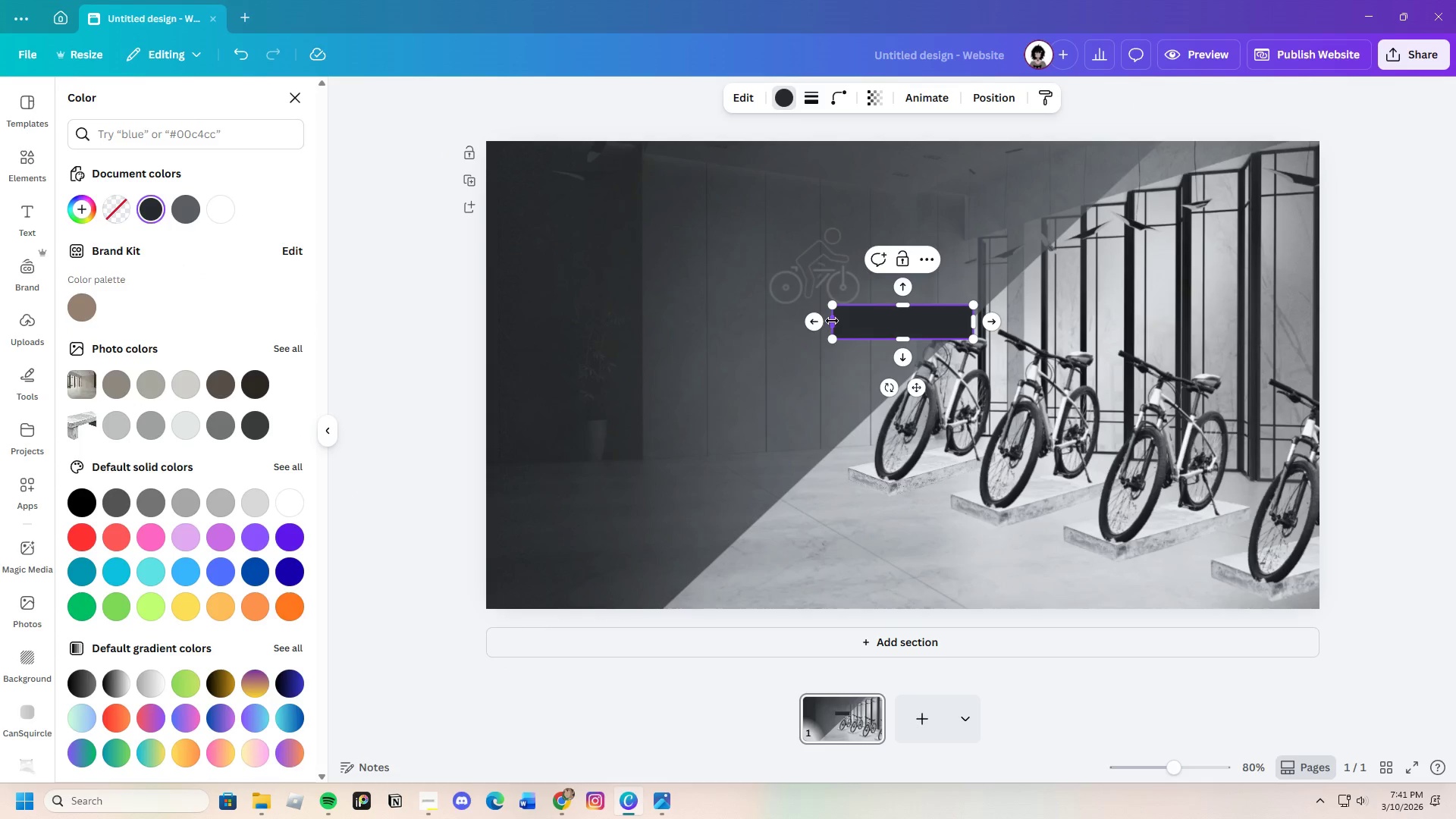 
left_click_drag(start_coordinate=[832, 321], to_coordinate=[404, 259])
 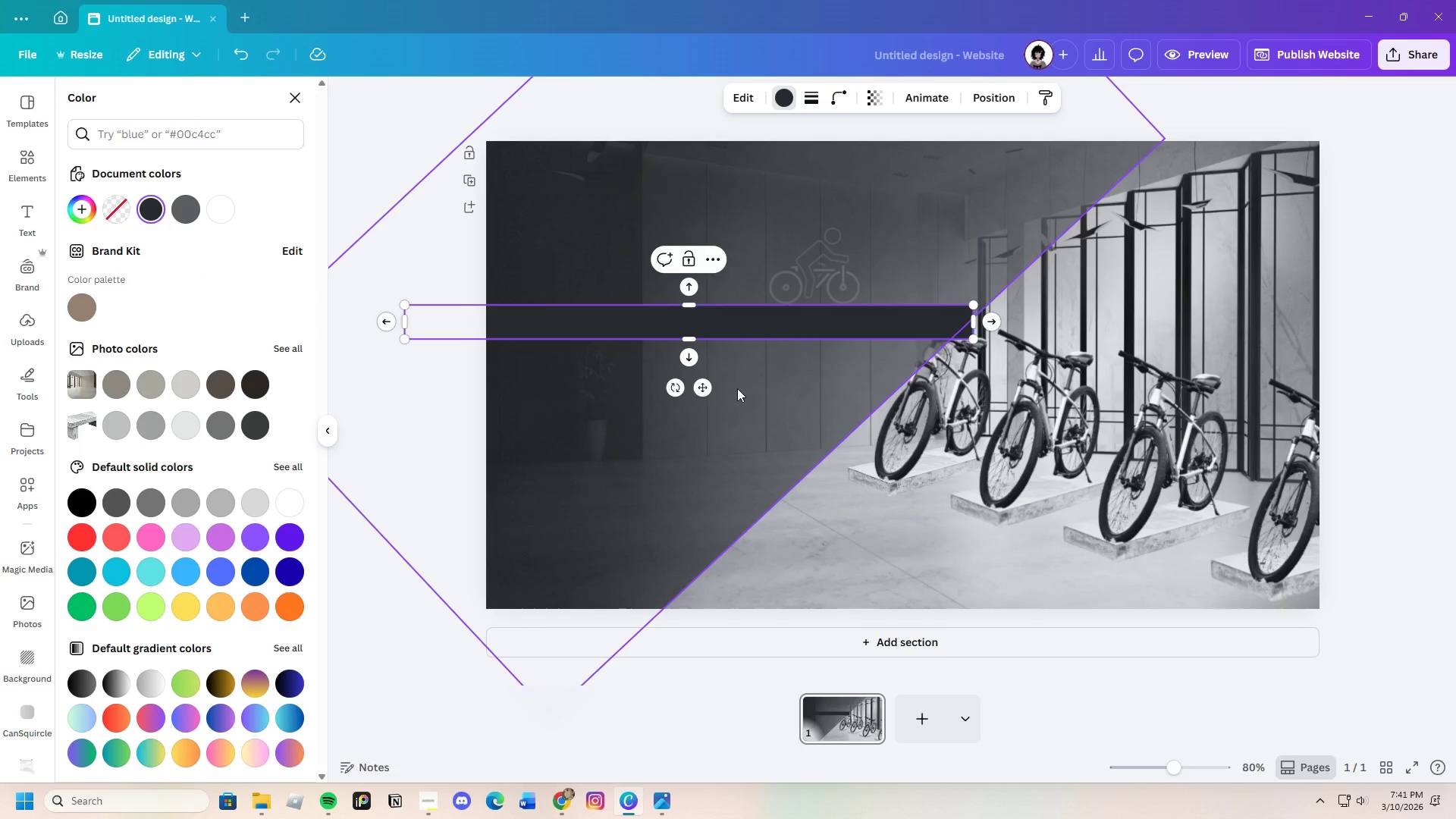 
left_click_drag(start_coordinate=[704, 389], to_coordinate=[743, 235])
 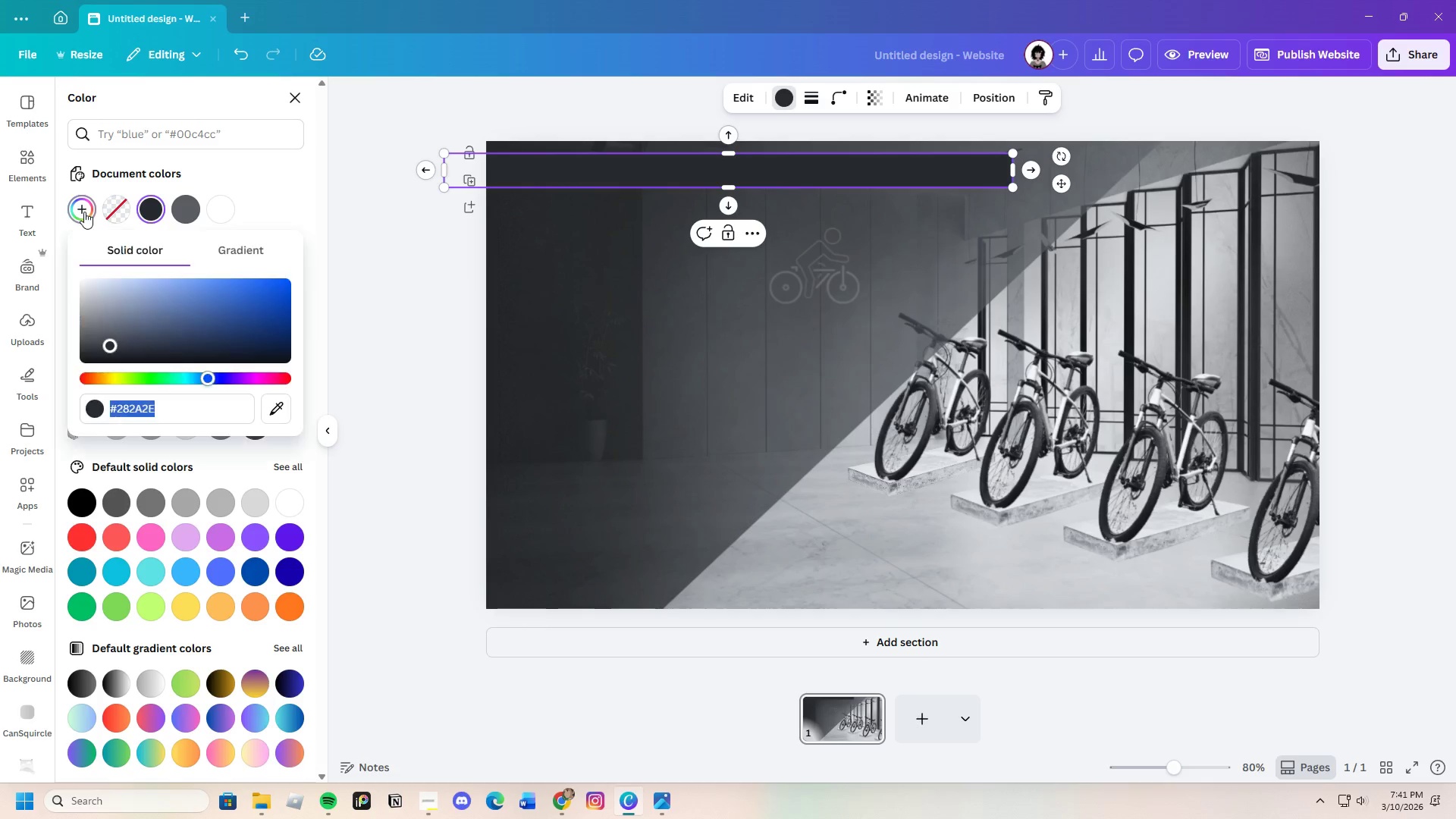 
left_click_drag(start_coordinate=[108, 347], to_coordinate=[108, 361])
 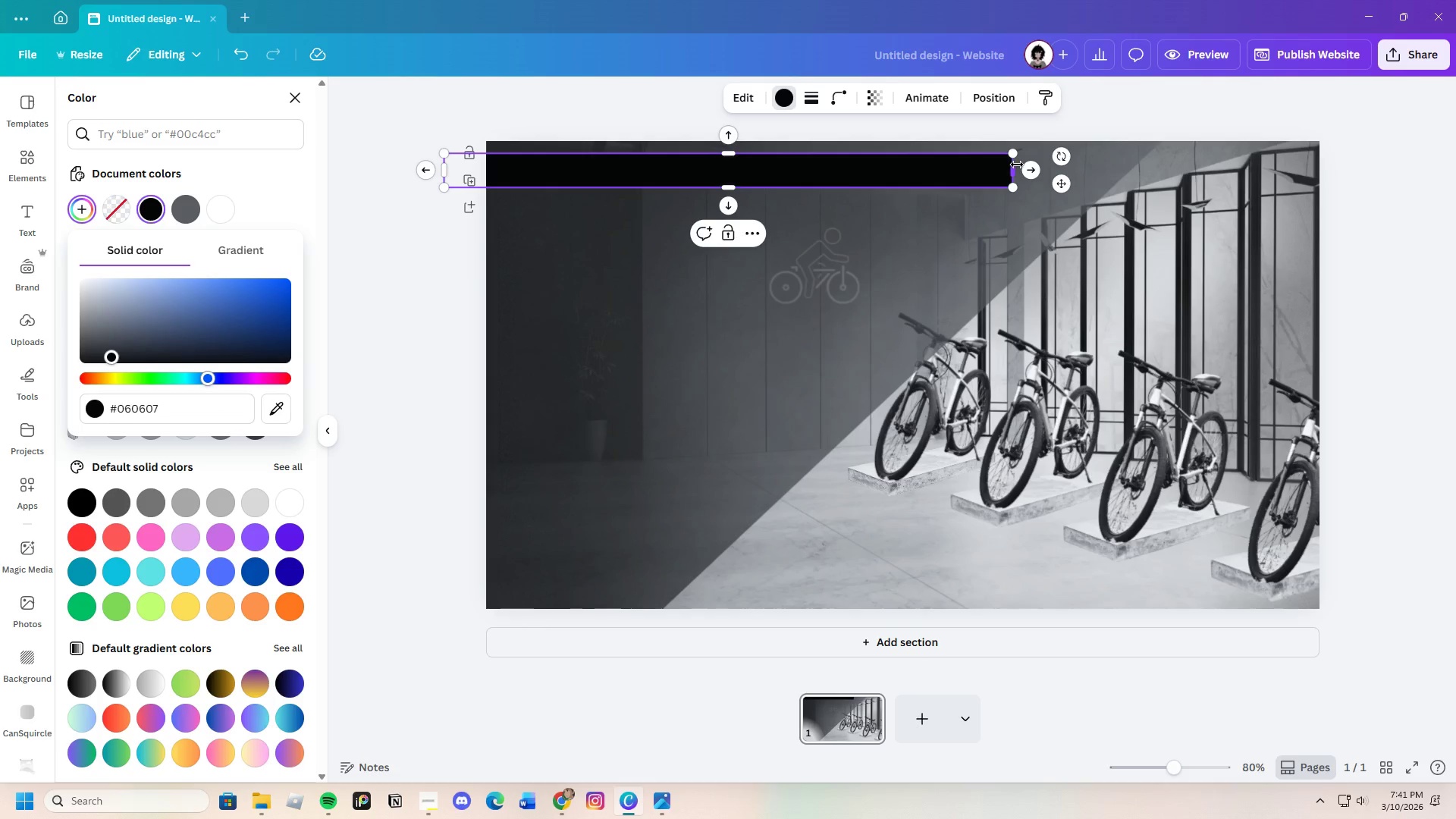 
left_click_drag(start_coordinate=[1017, 165], to_coordinate=[1354, 162])
 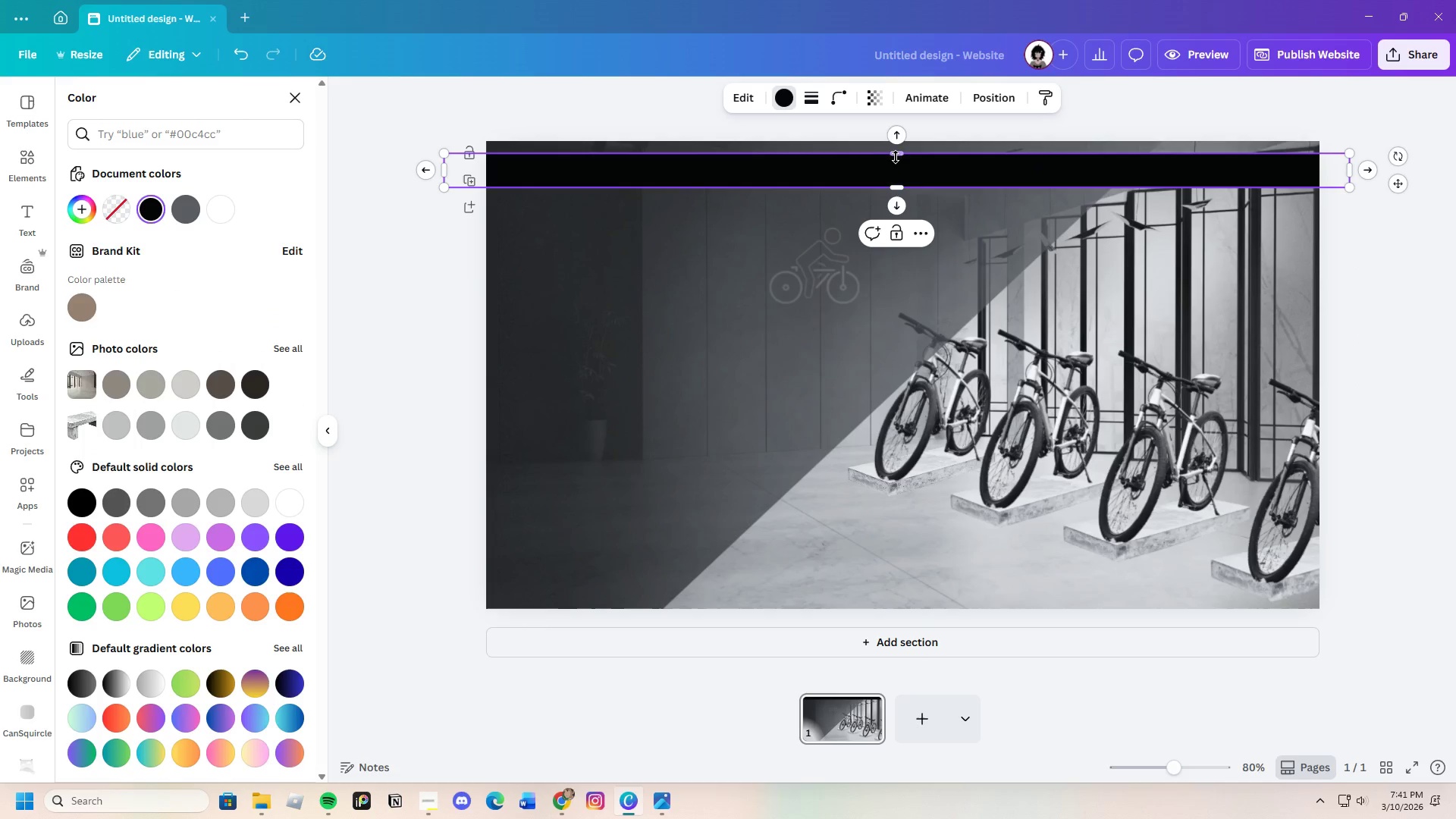 
left_click_drag(start_coordinate=[897, 152], to_coordinate=[897, 134])
 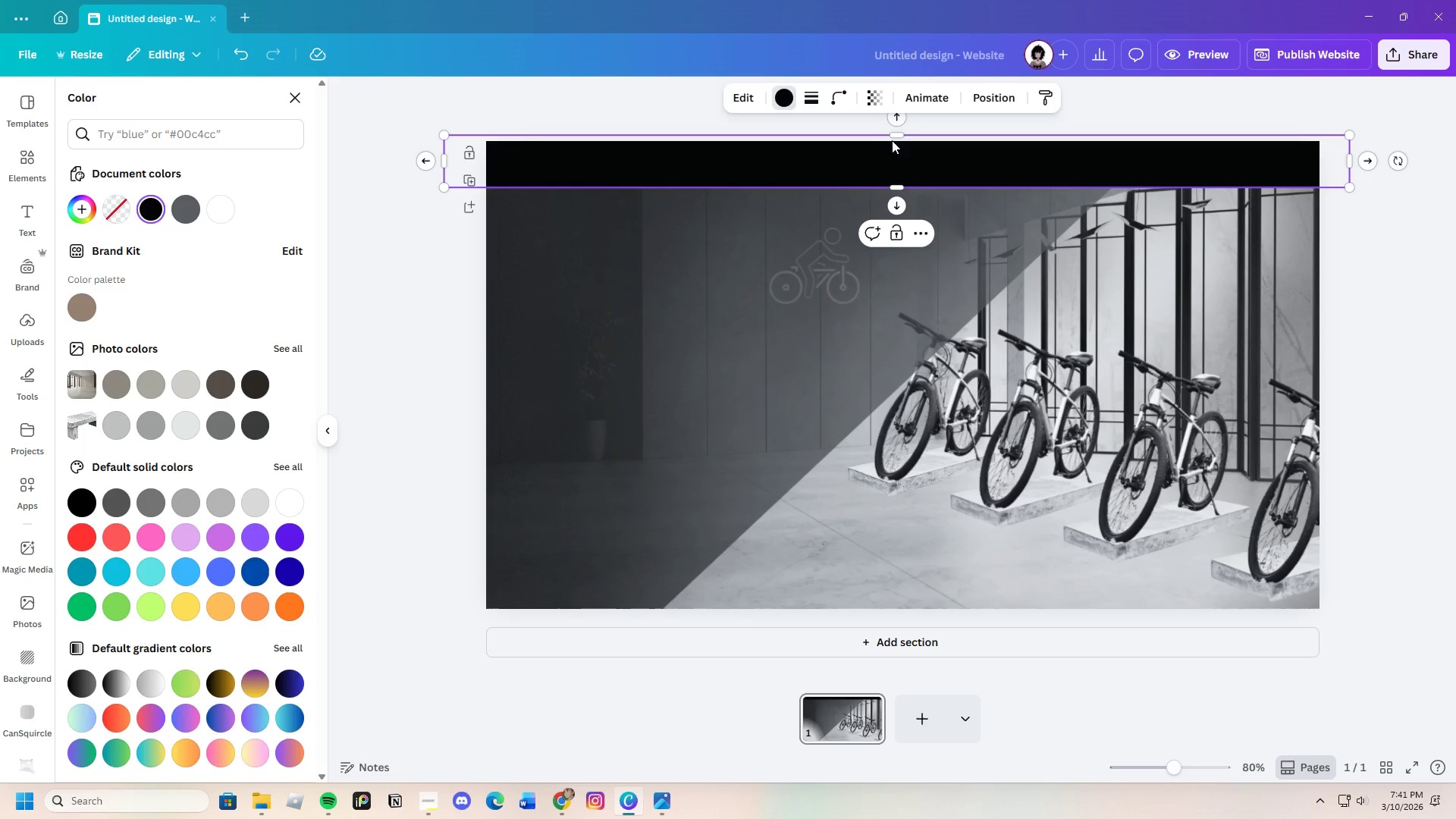 
left_click_drag(start_coordinate=[896, 135], to_coordinate=[908, 136])
 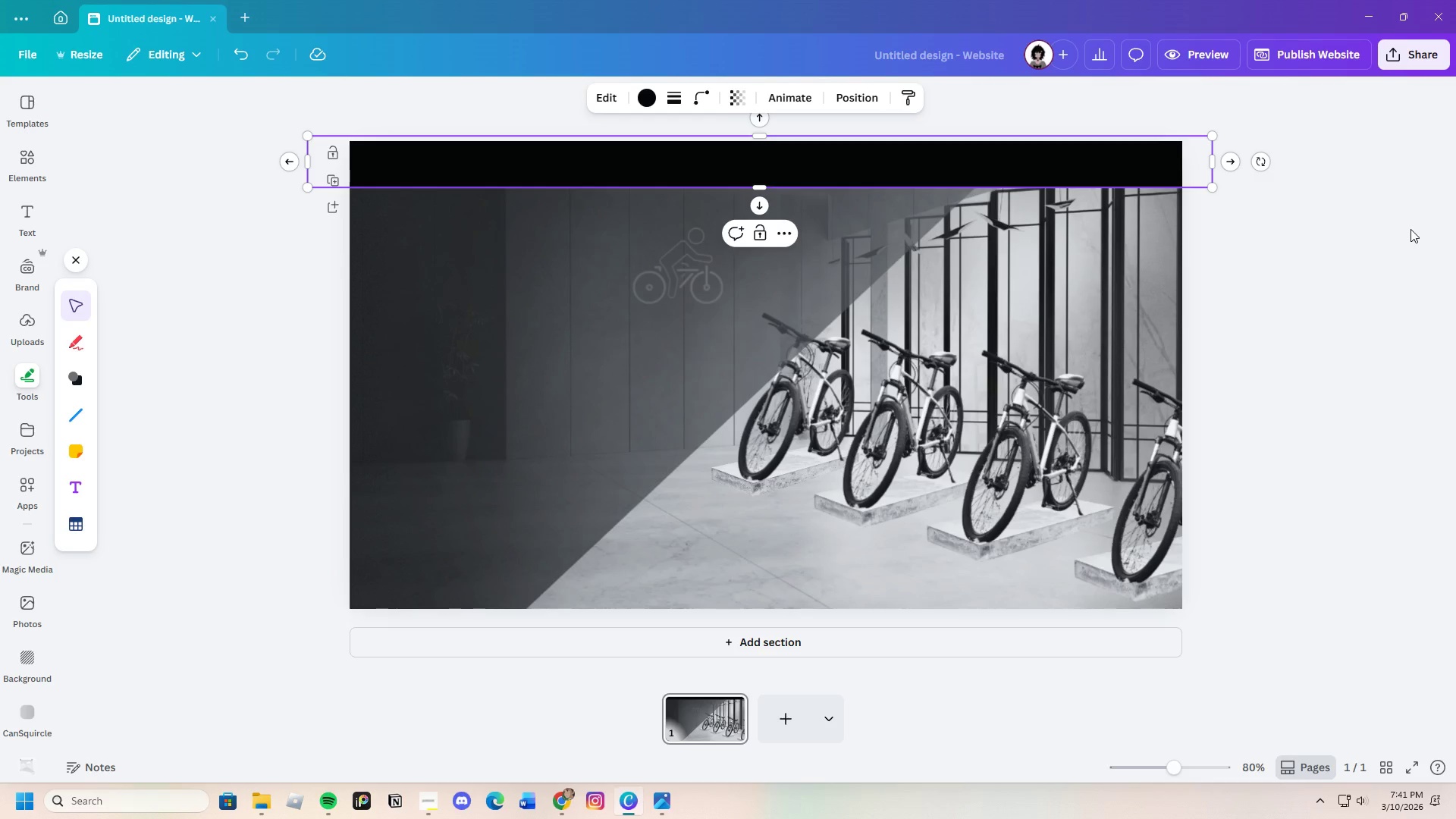 
double_click([1408, 229])
 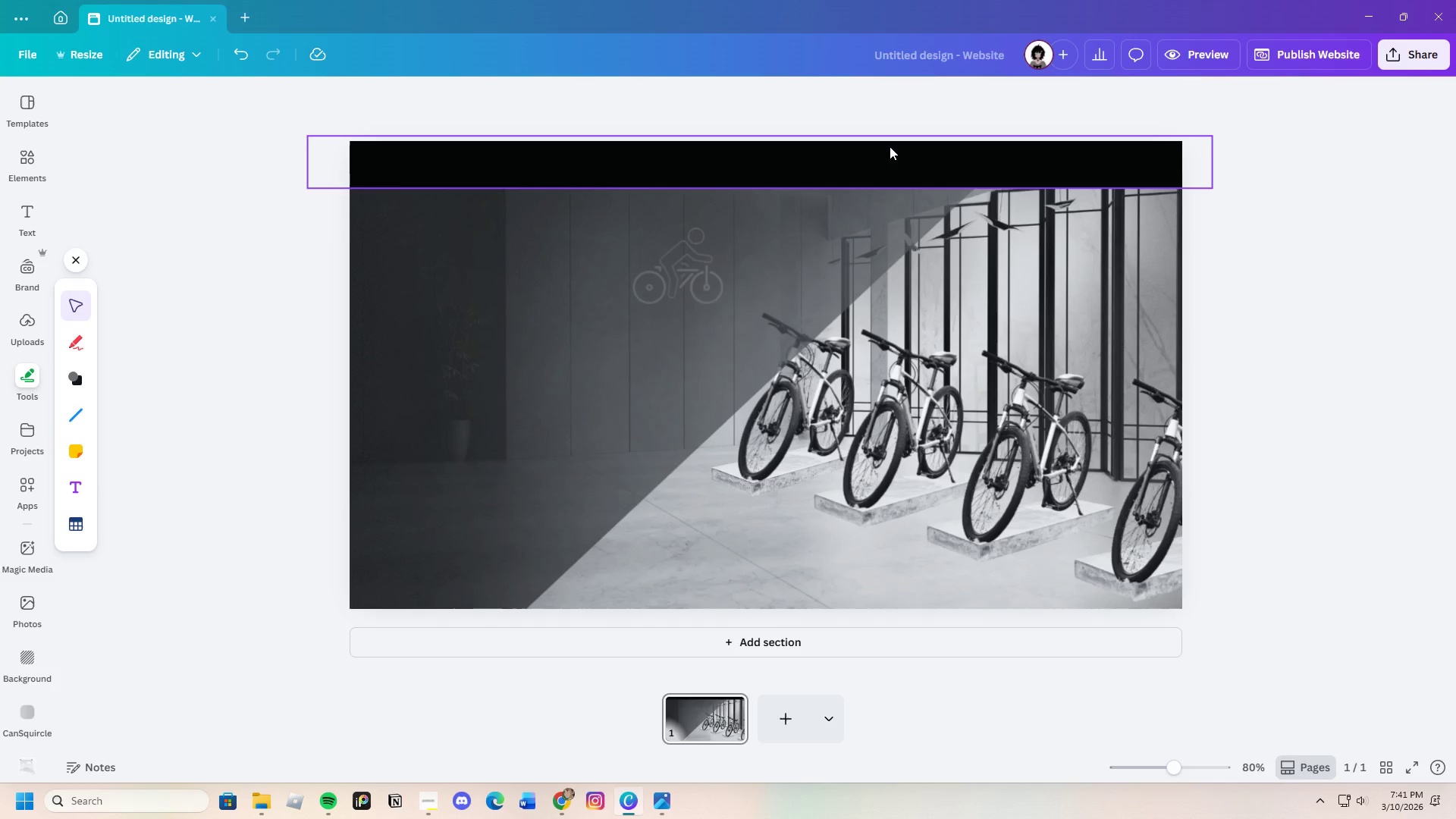 
left_click([890, 146])
 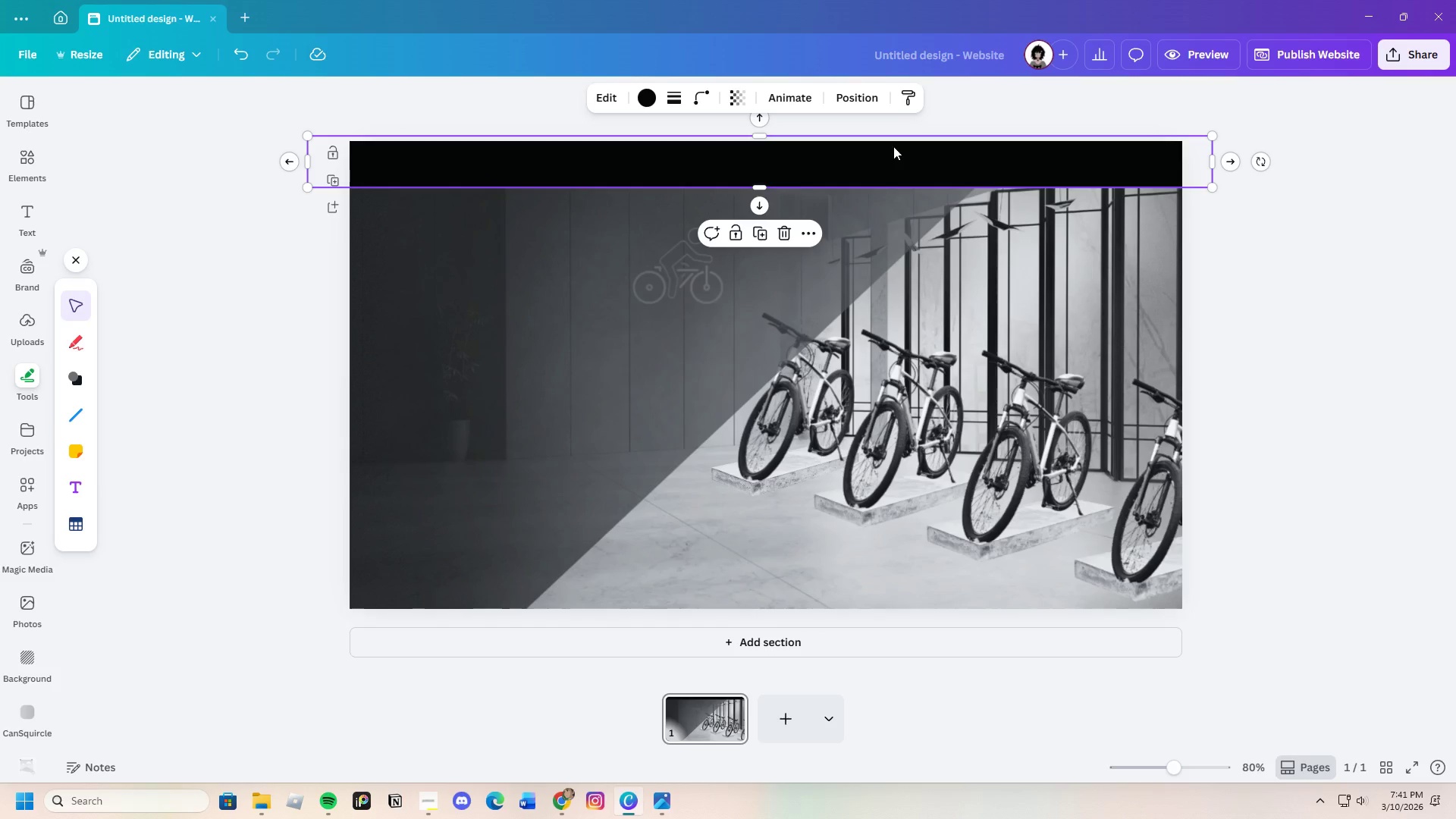 
wait(9.56)
 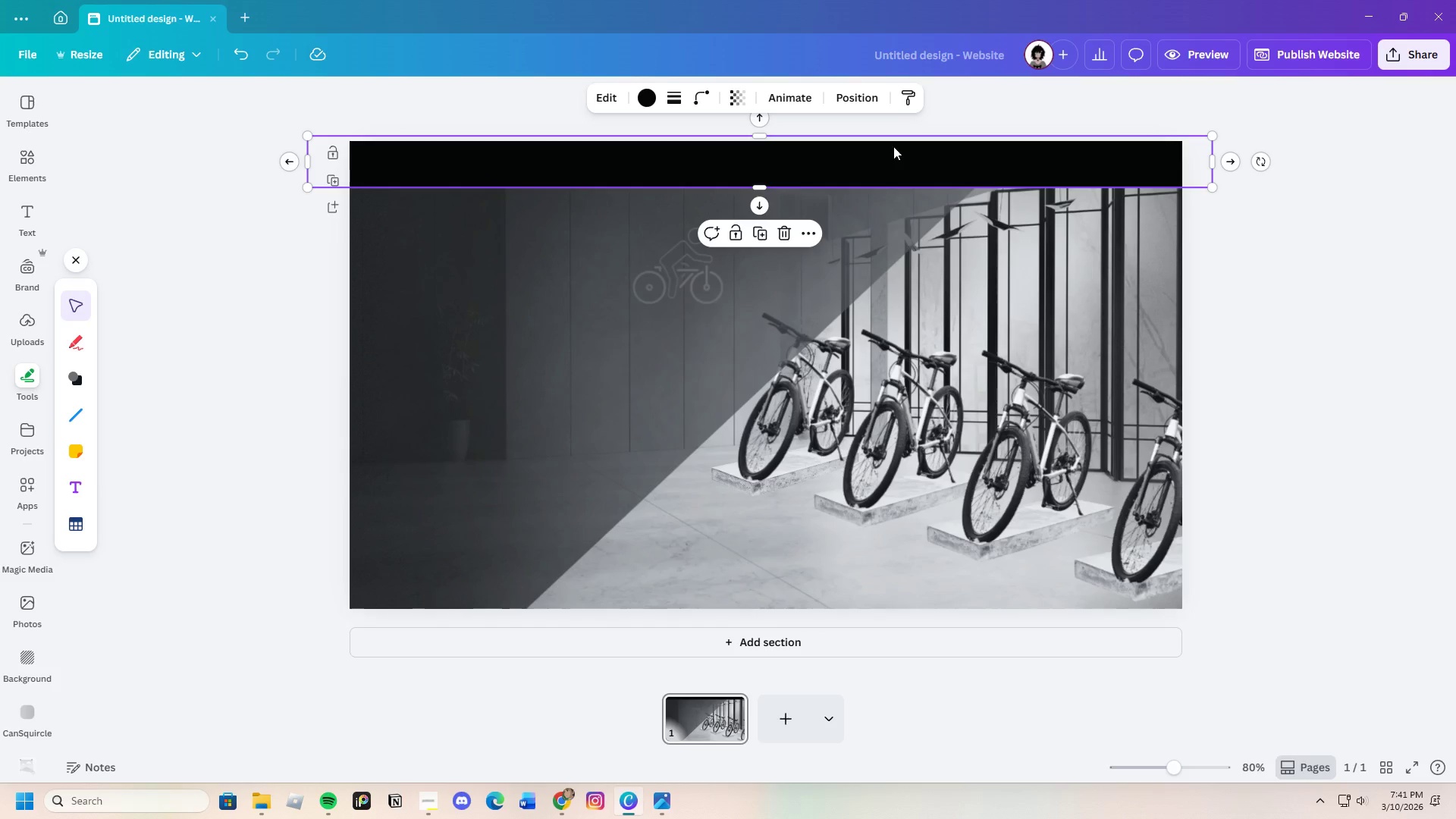 
left_click([721, 173])
 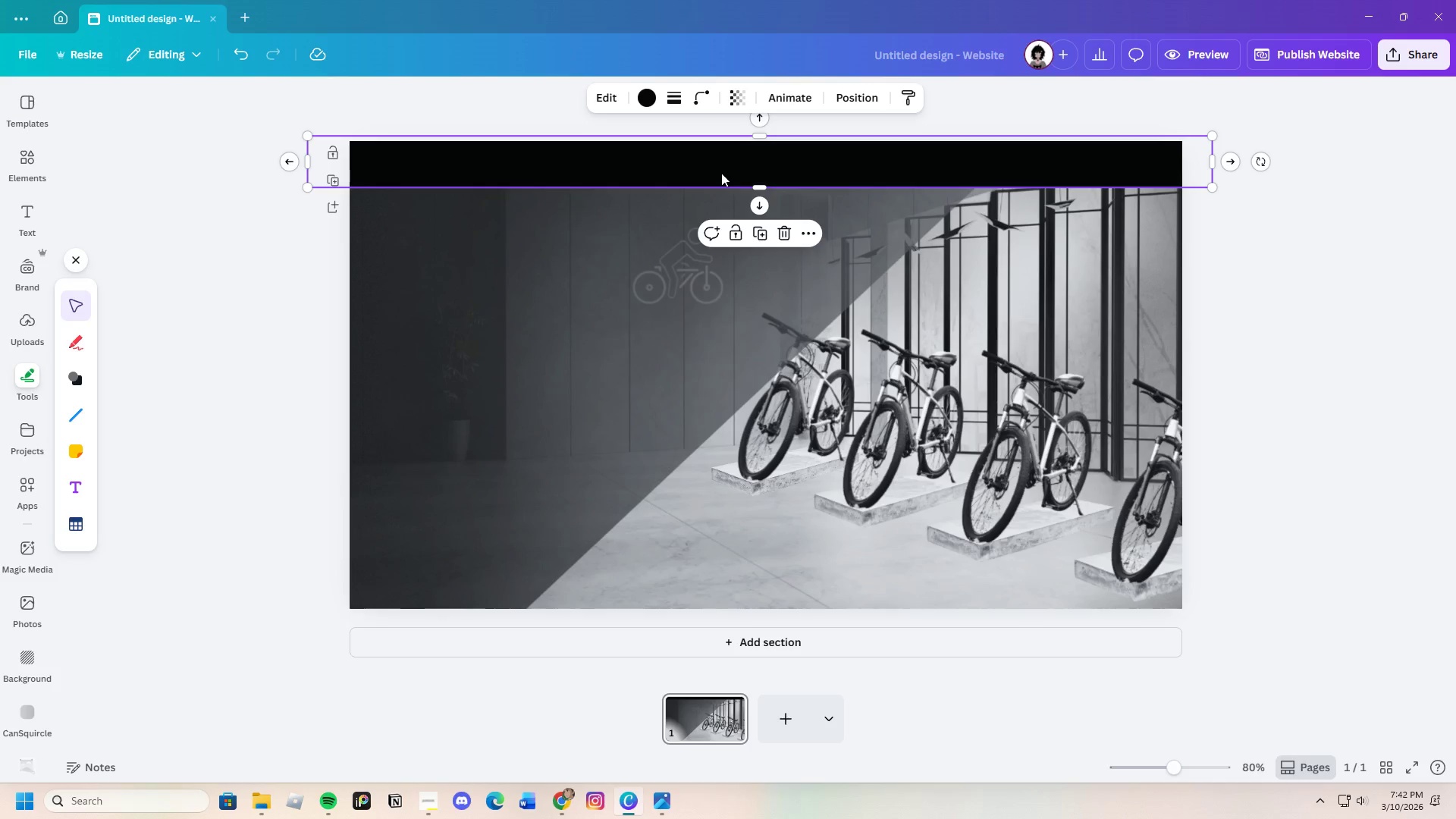 
left_click([1273, 259])
 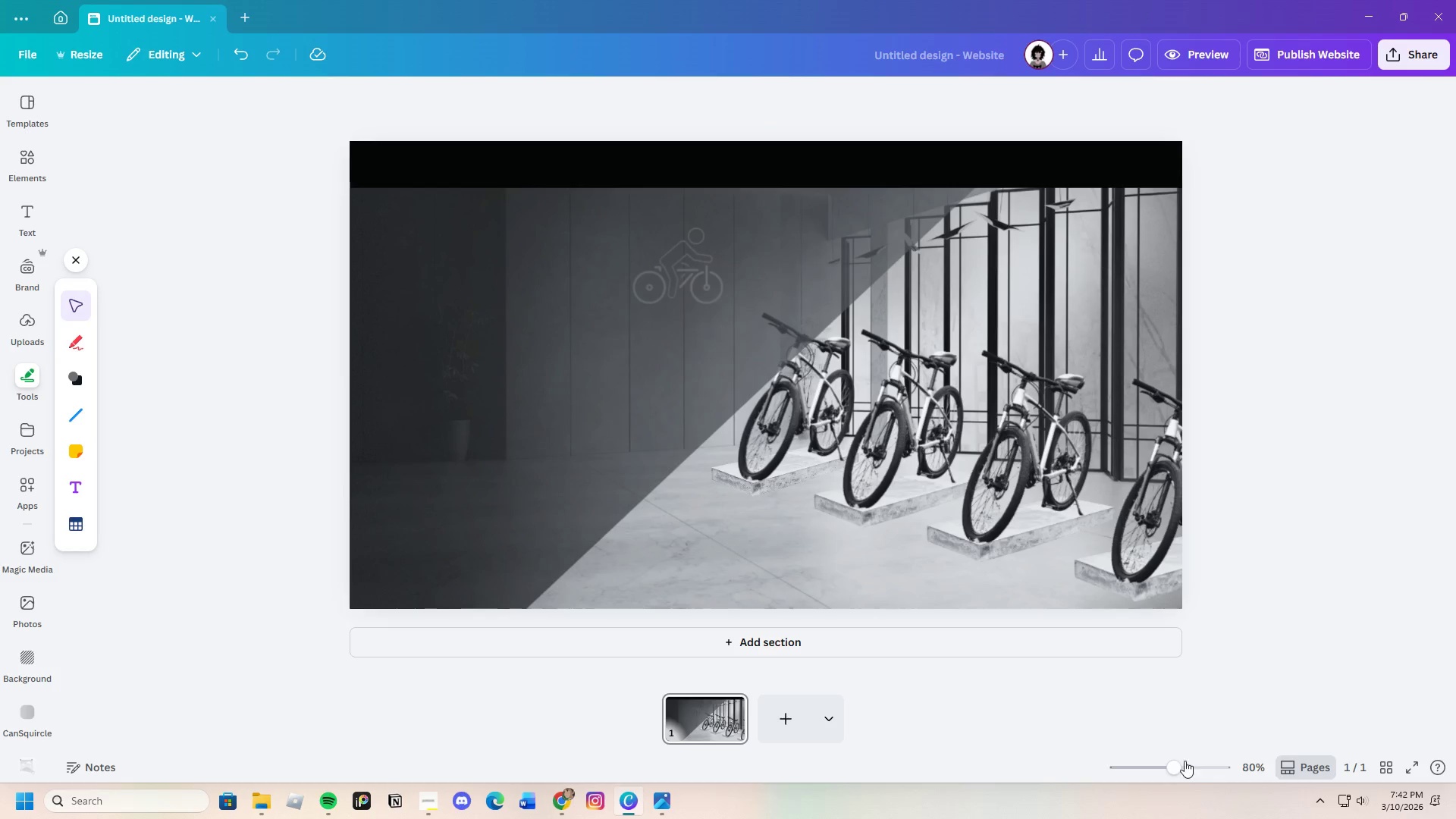 
left_click_drag(start_coordinate=[1181, 758], to_coordinate=[1175, 768])
 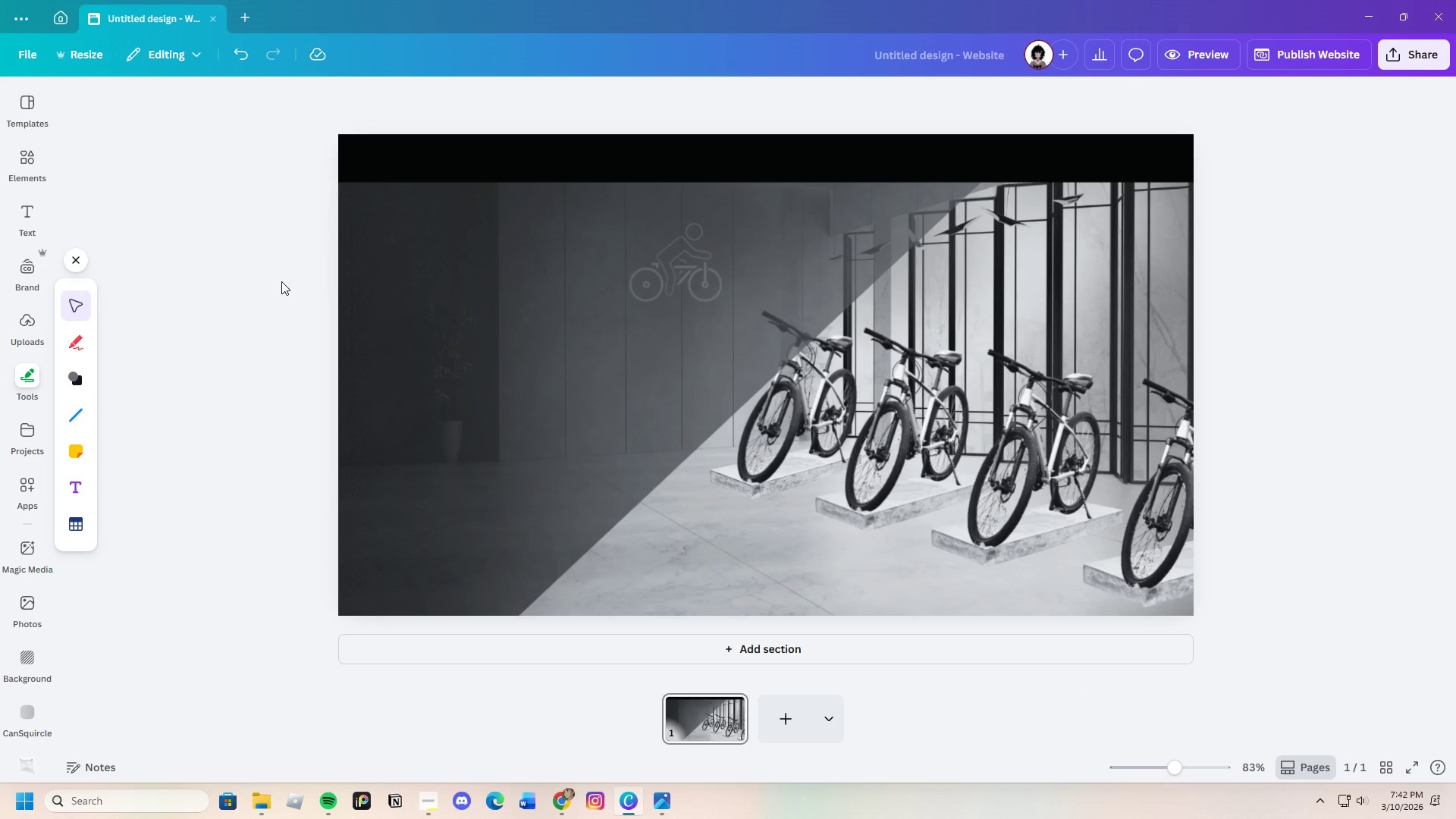 
wait(32.84)
 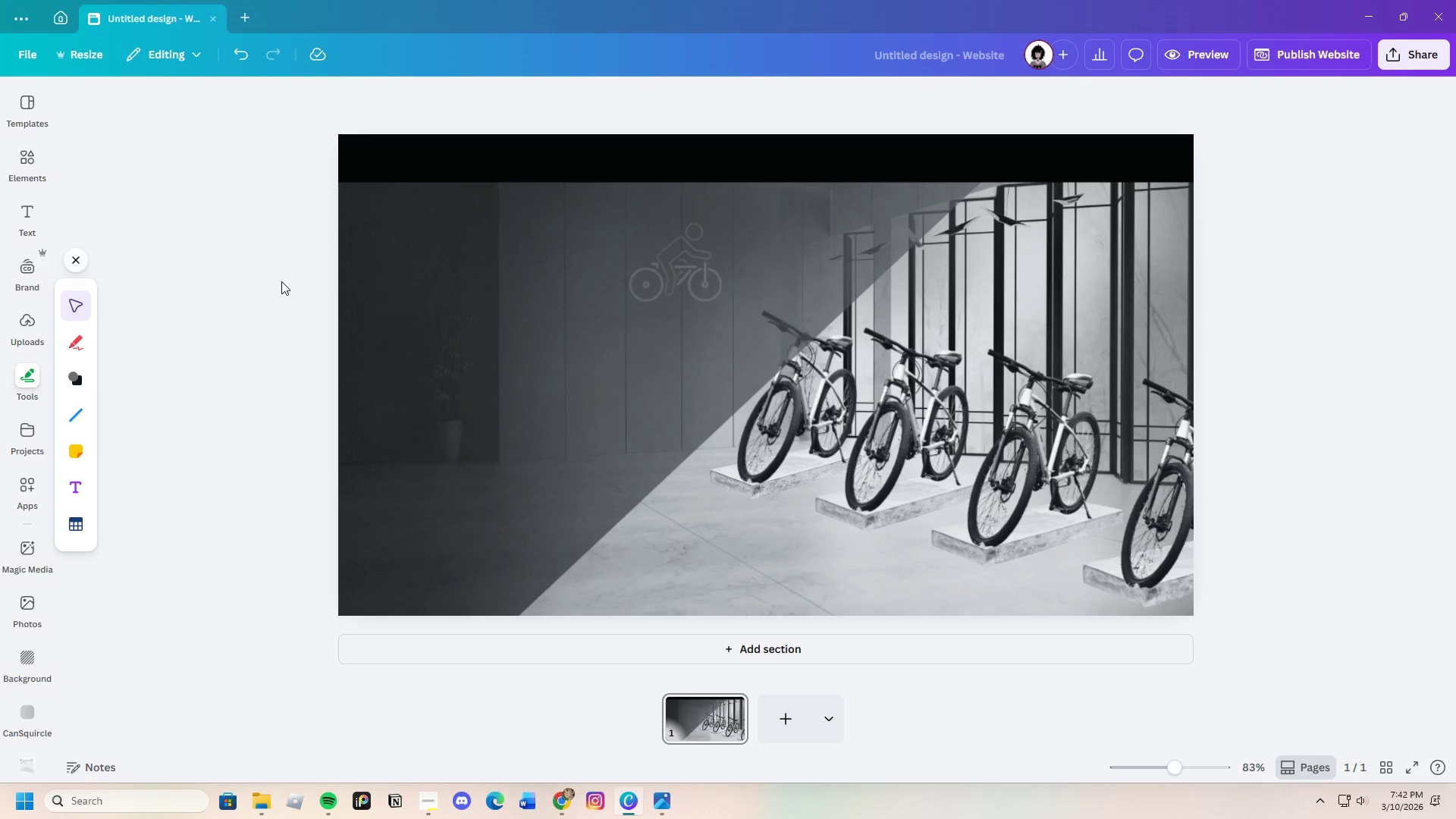 
scroll: coordinate [222, 550], scroll_direction: down, amount: 9.0
 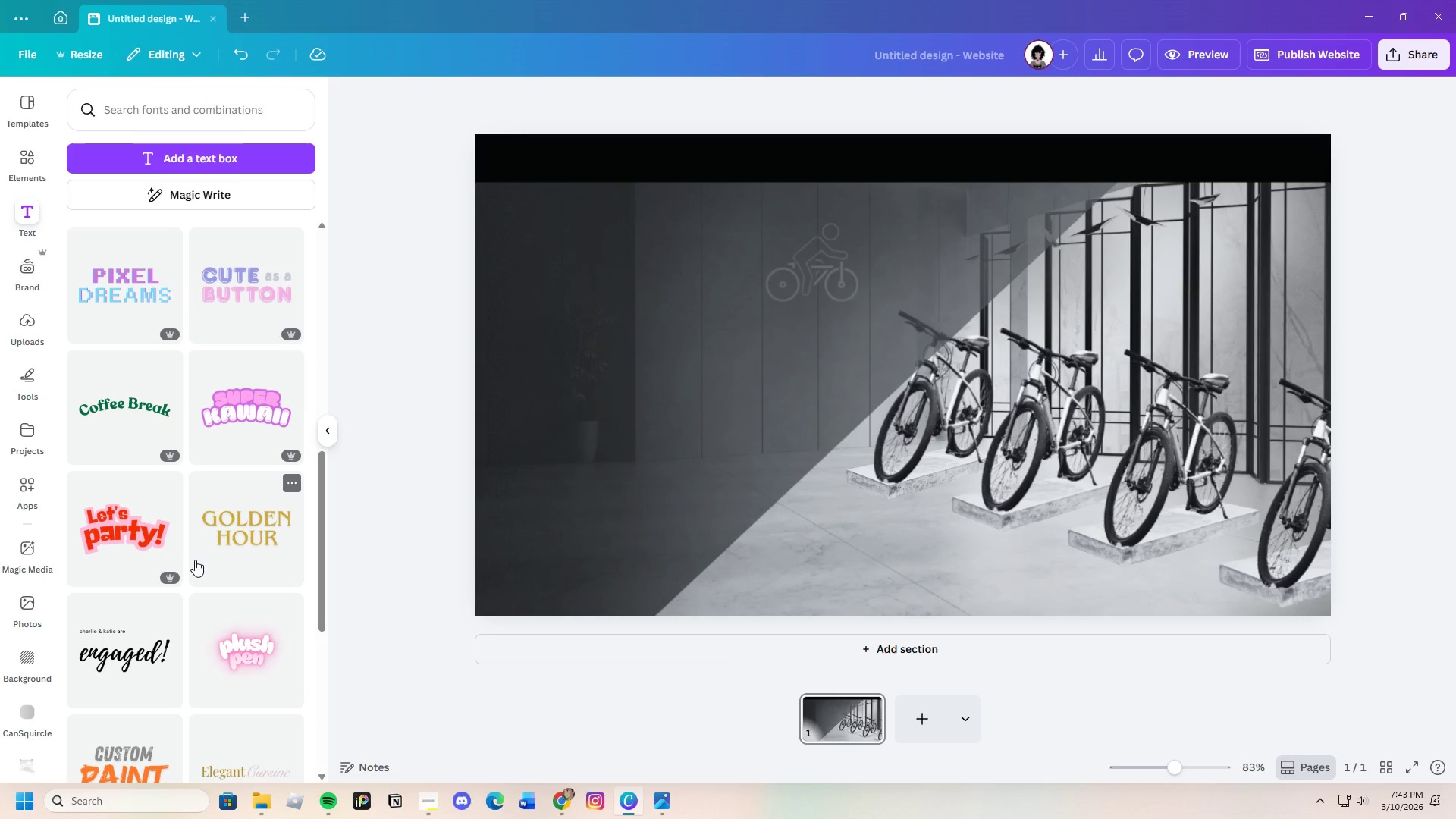 
wait(40.99)
 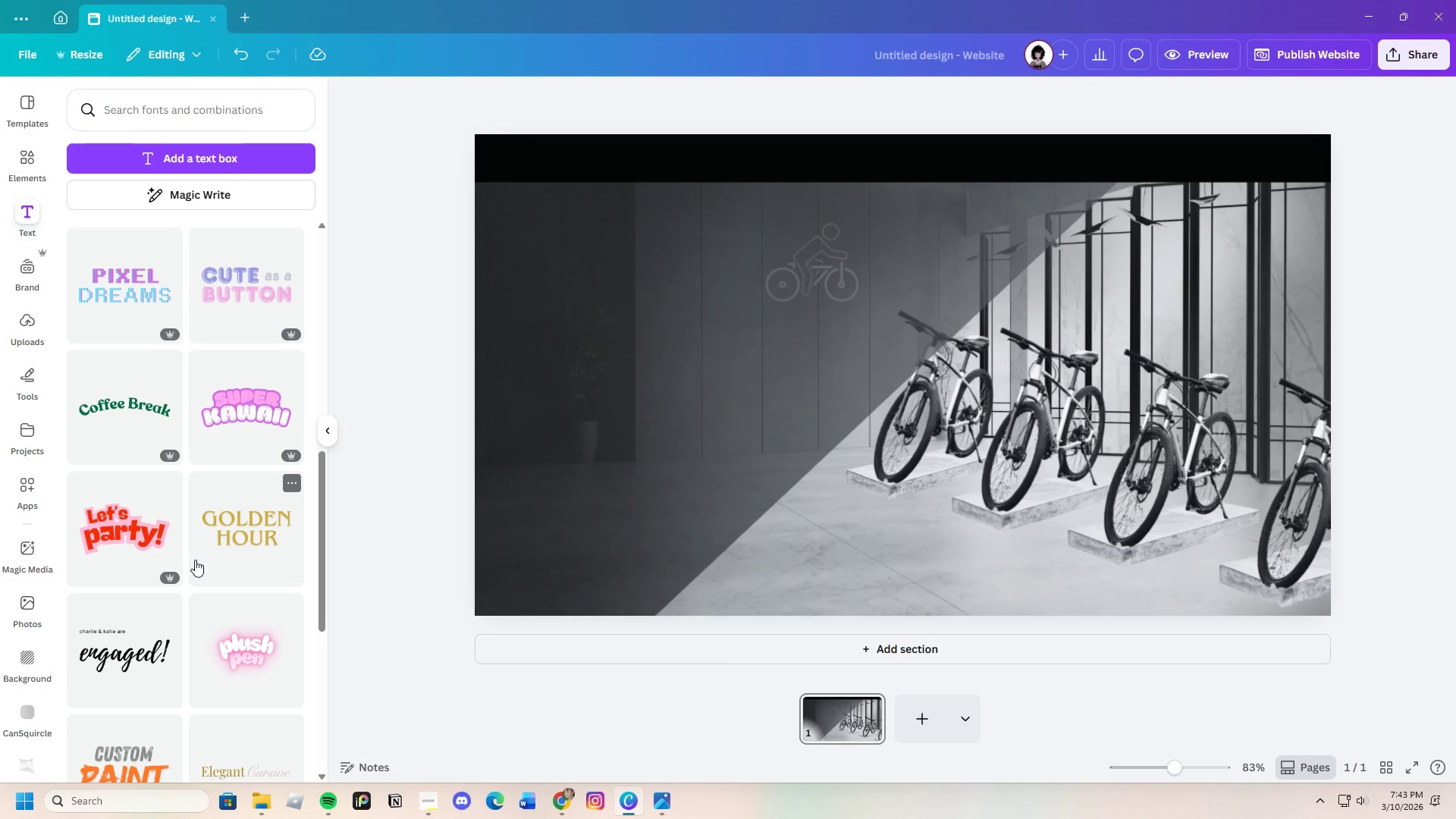 
scroll: coordinate [188, 613], scroll_direction: down, amount: 13.0
 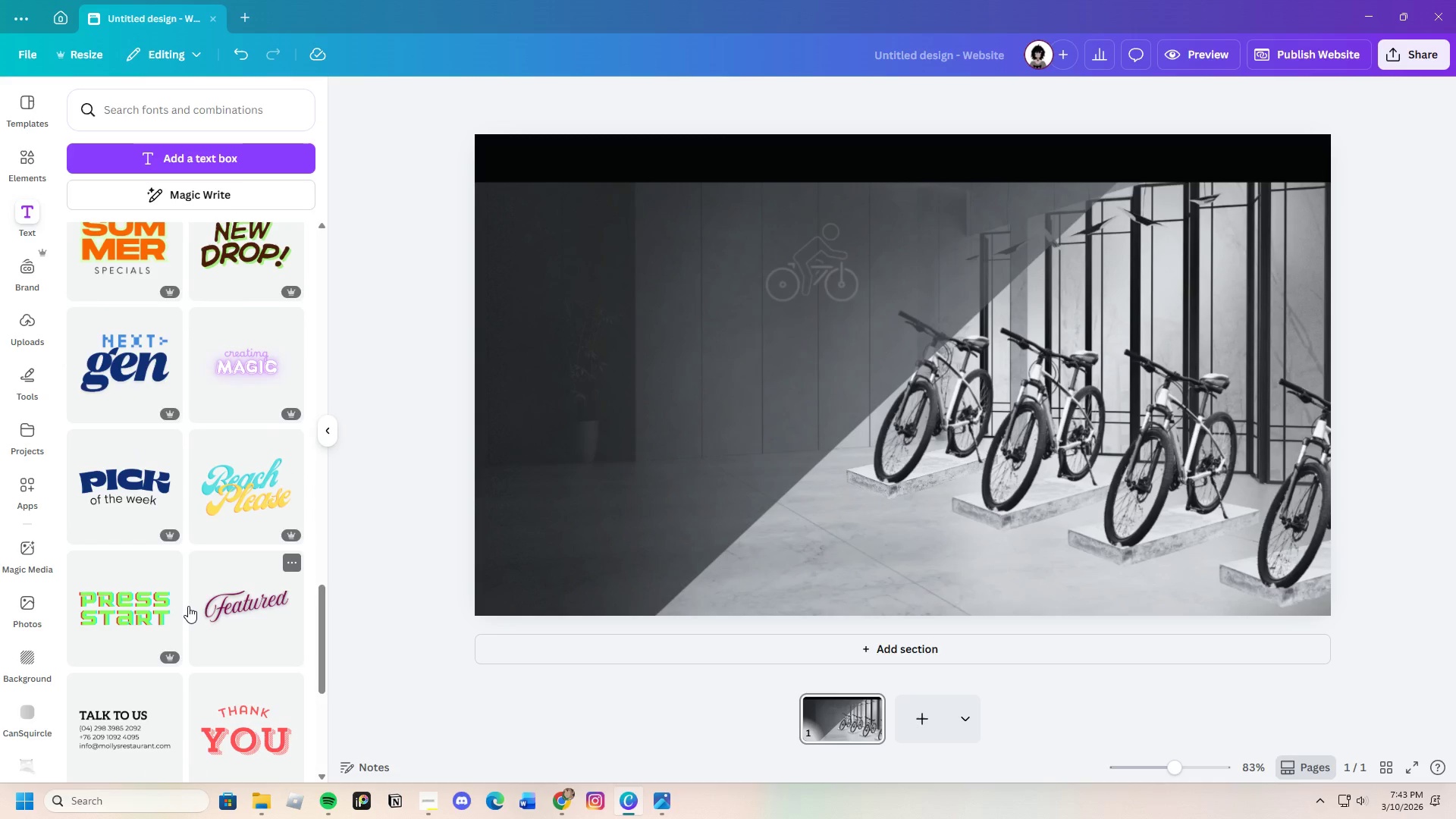 
wait(6.75)
 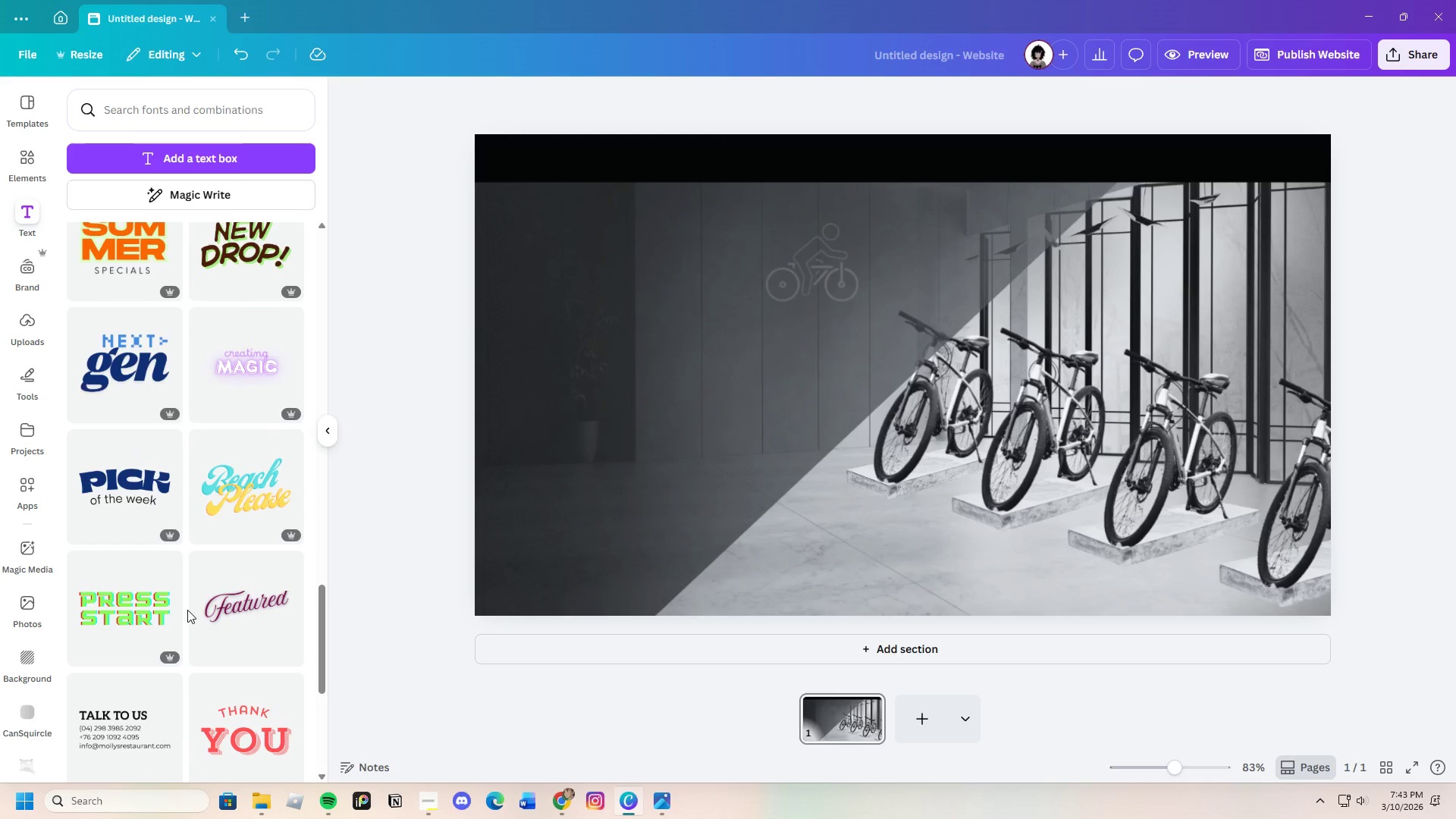 
scroll: coordinate [189, 595], scroll_direction: down, amount: 4.0
 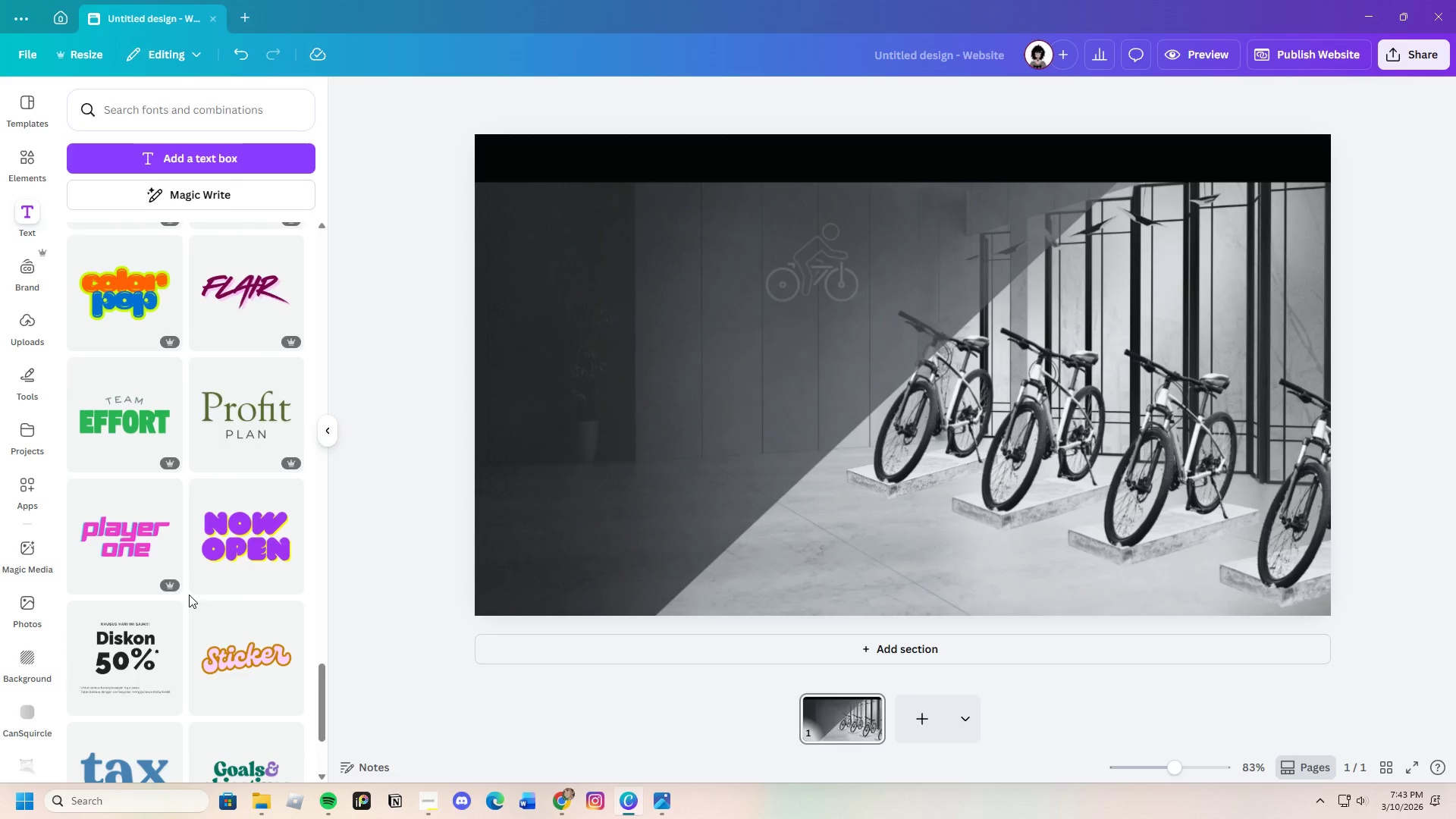 
left_click([237, 391])
 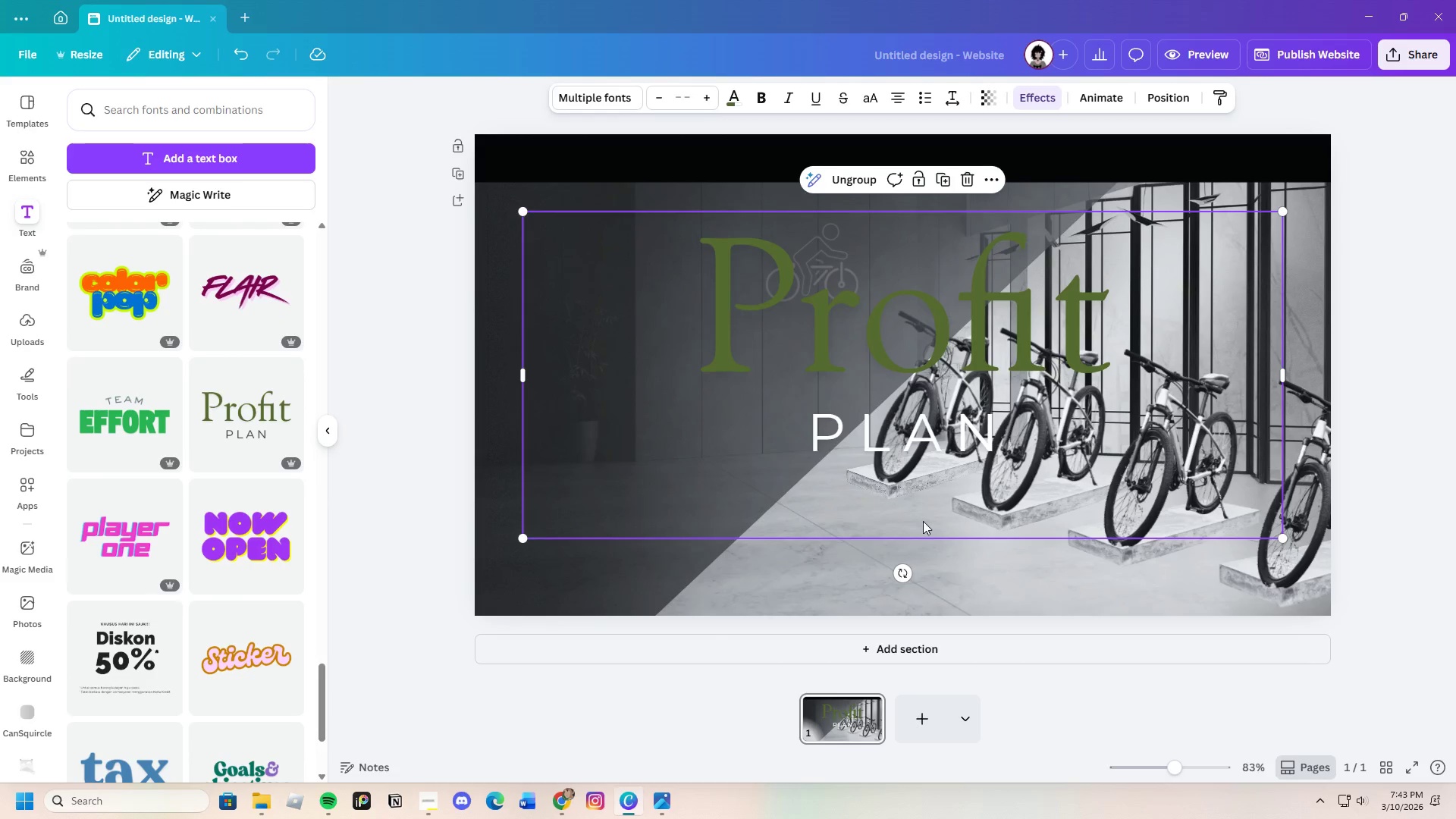 
left_click([913, 438])
 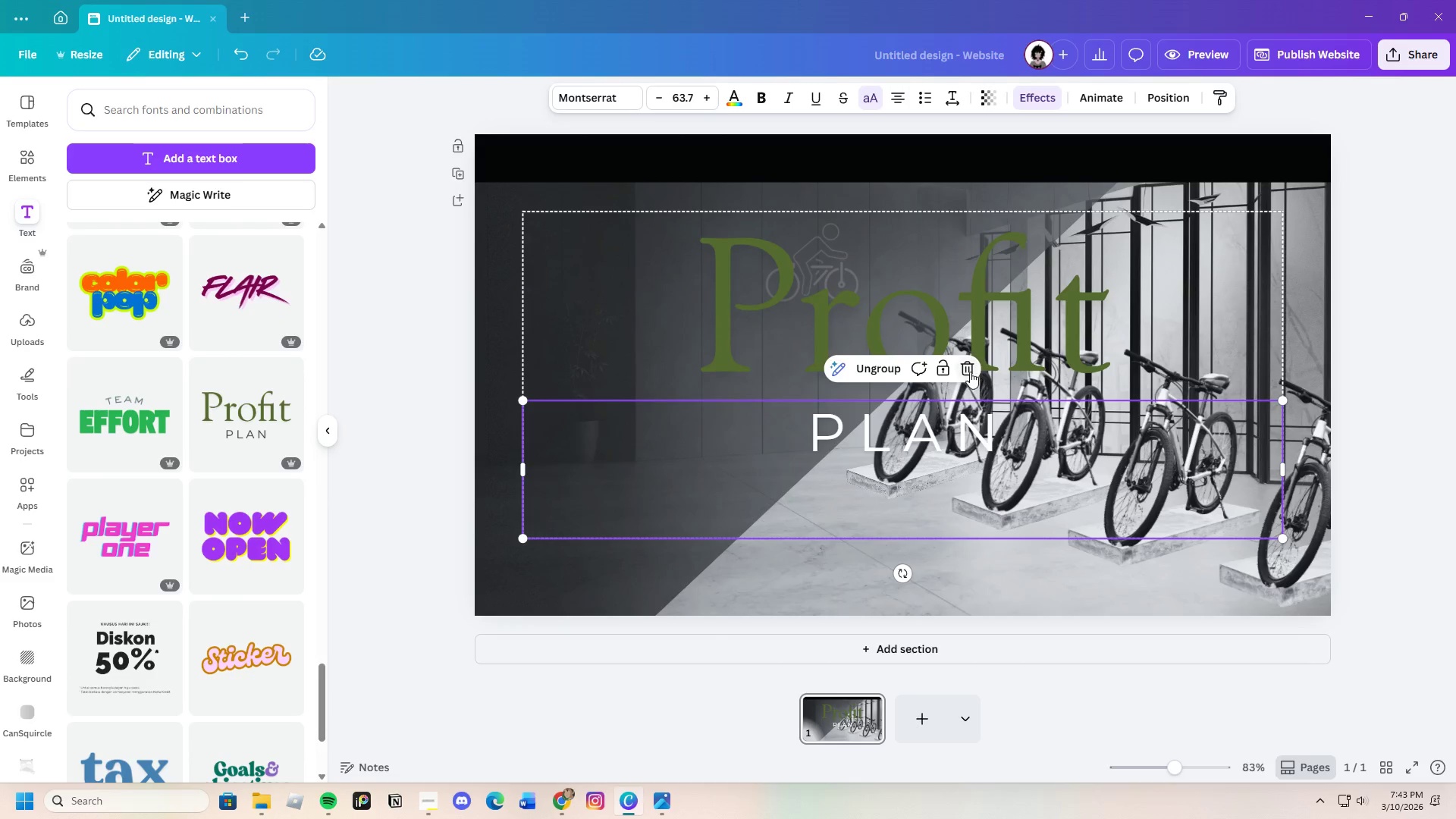 
double_click([976, 353])
 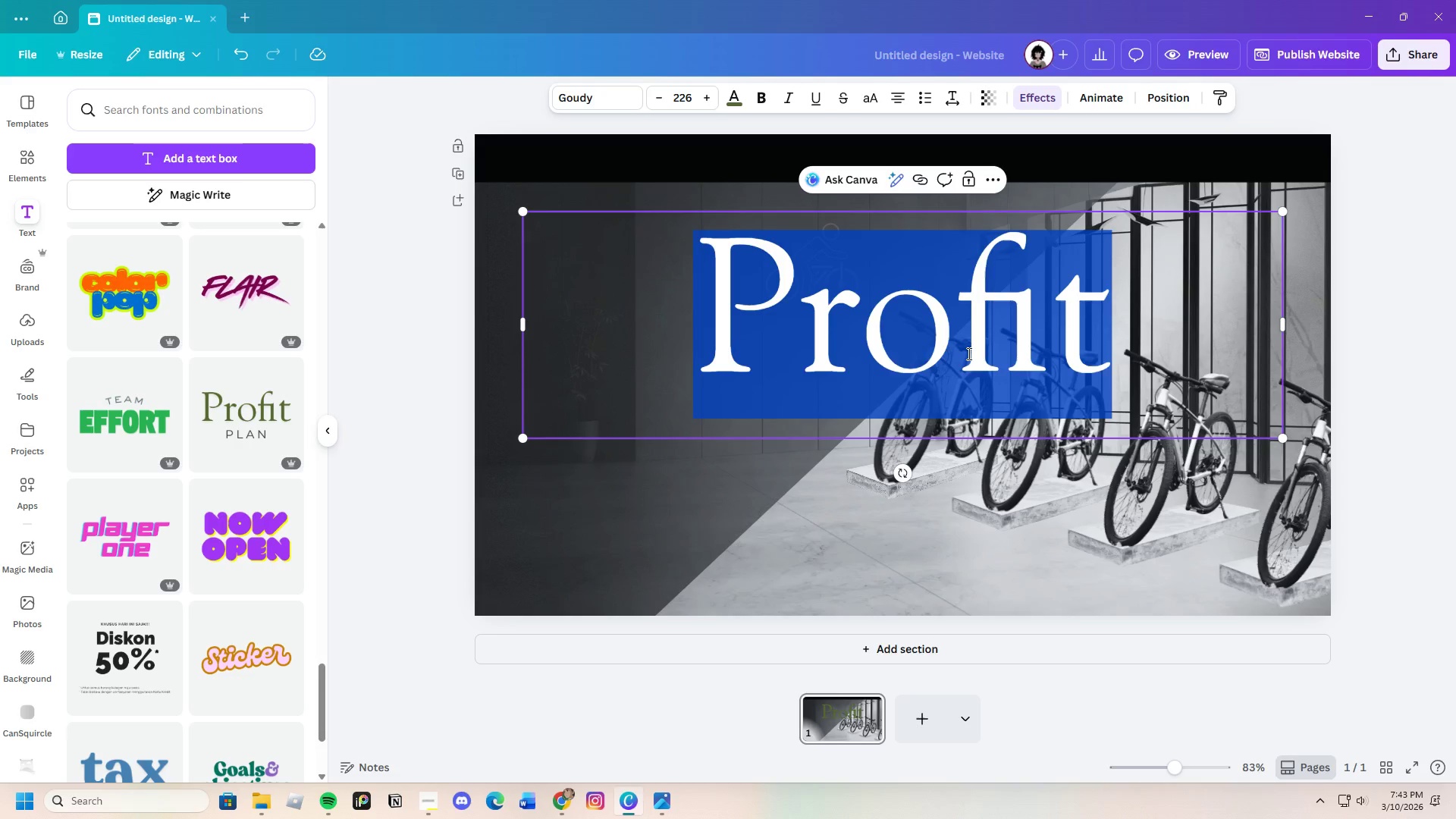 
key(Backspace)
type(Home)
key(Backspace)
key(Backspace)
key(Backspace)
type(OME)
 